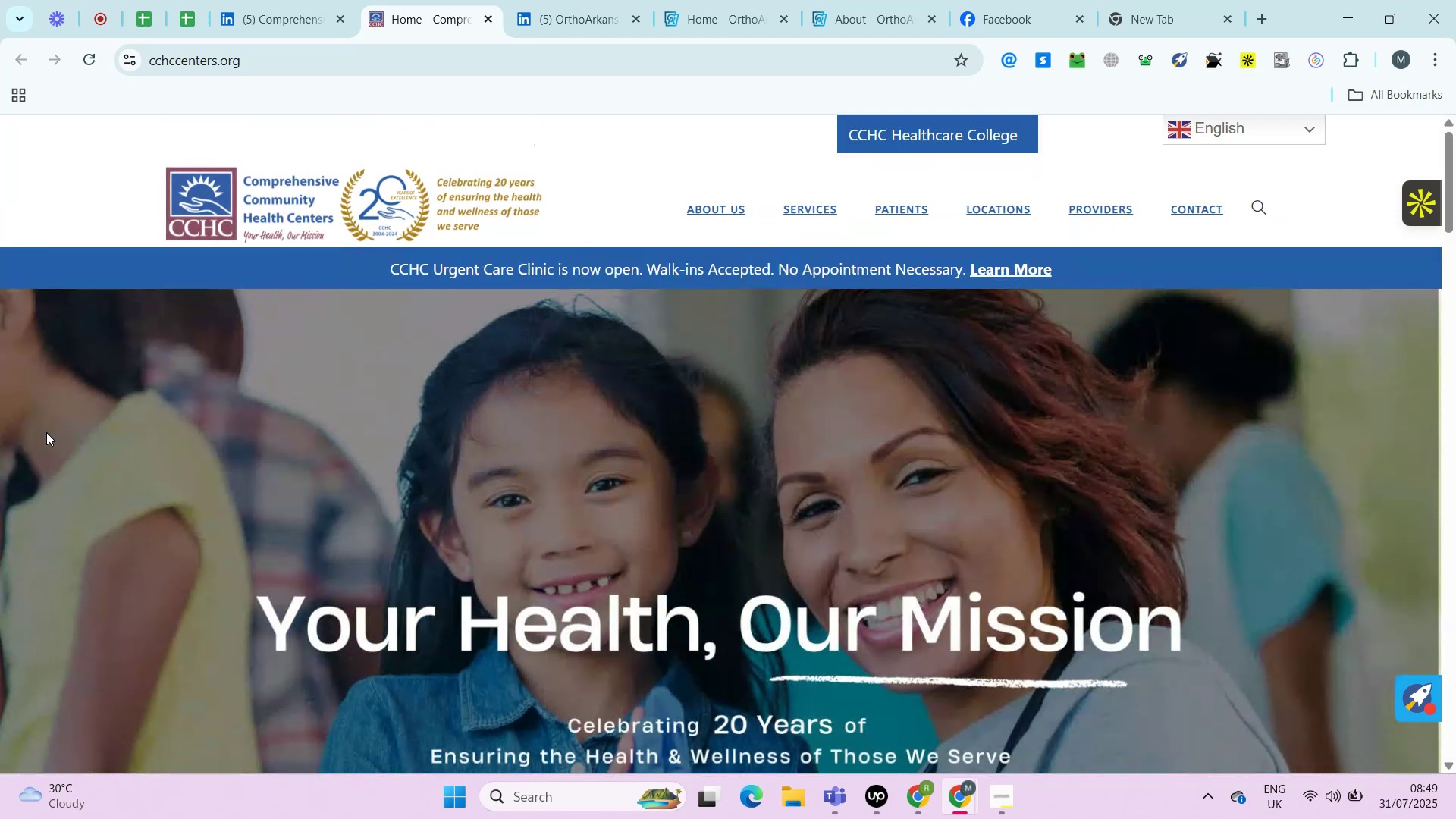 
key(Alt+Control+AltRight)
 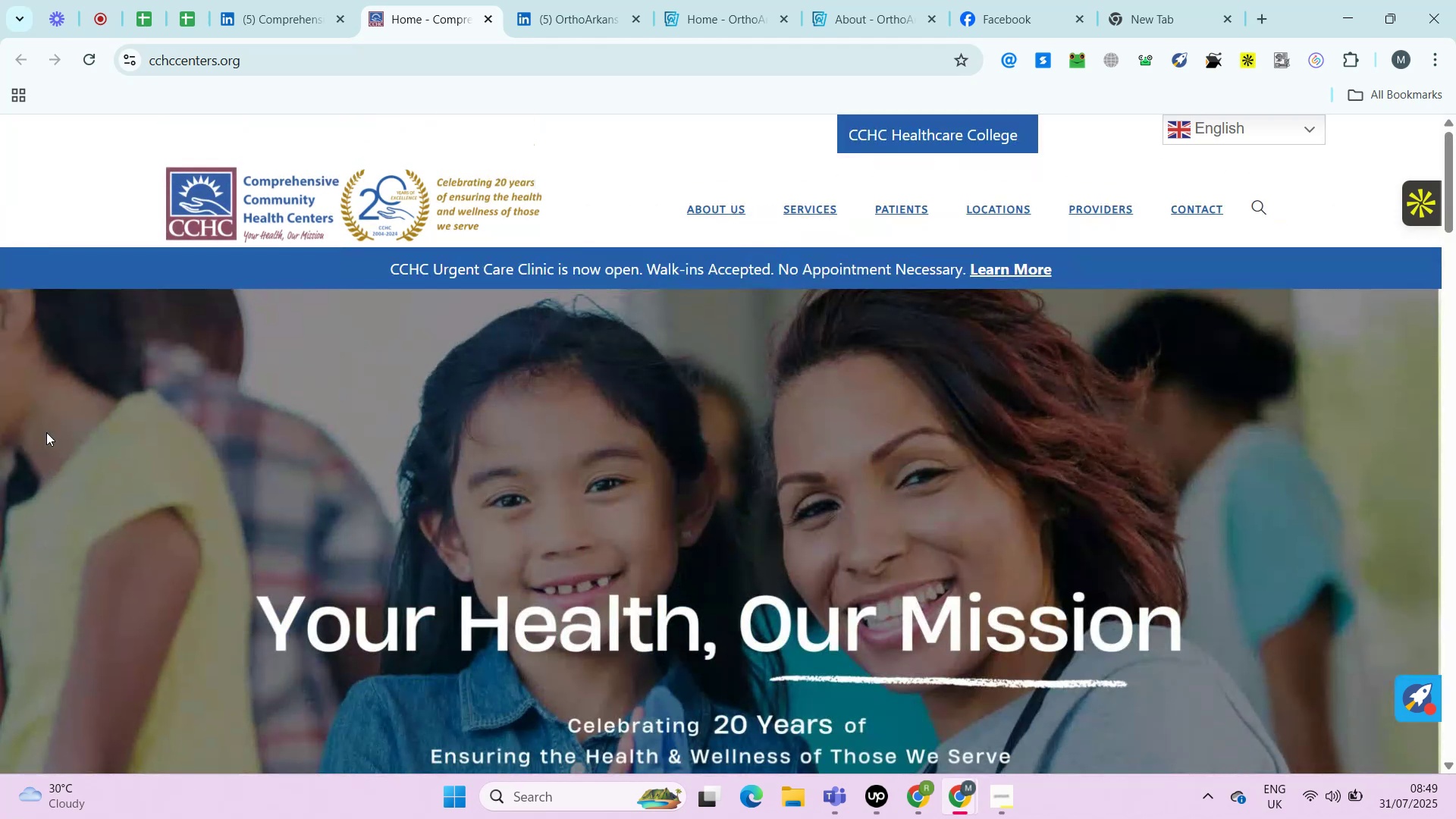 
key(Alt+Control+ControlRight)
 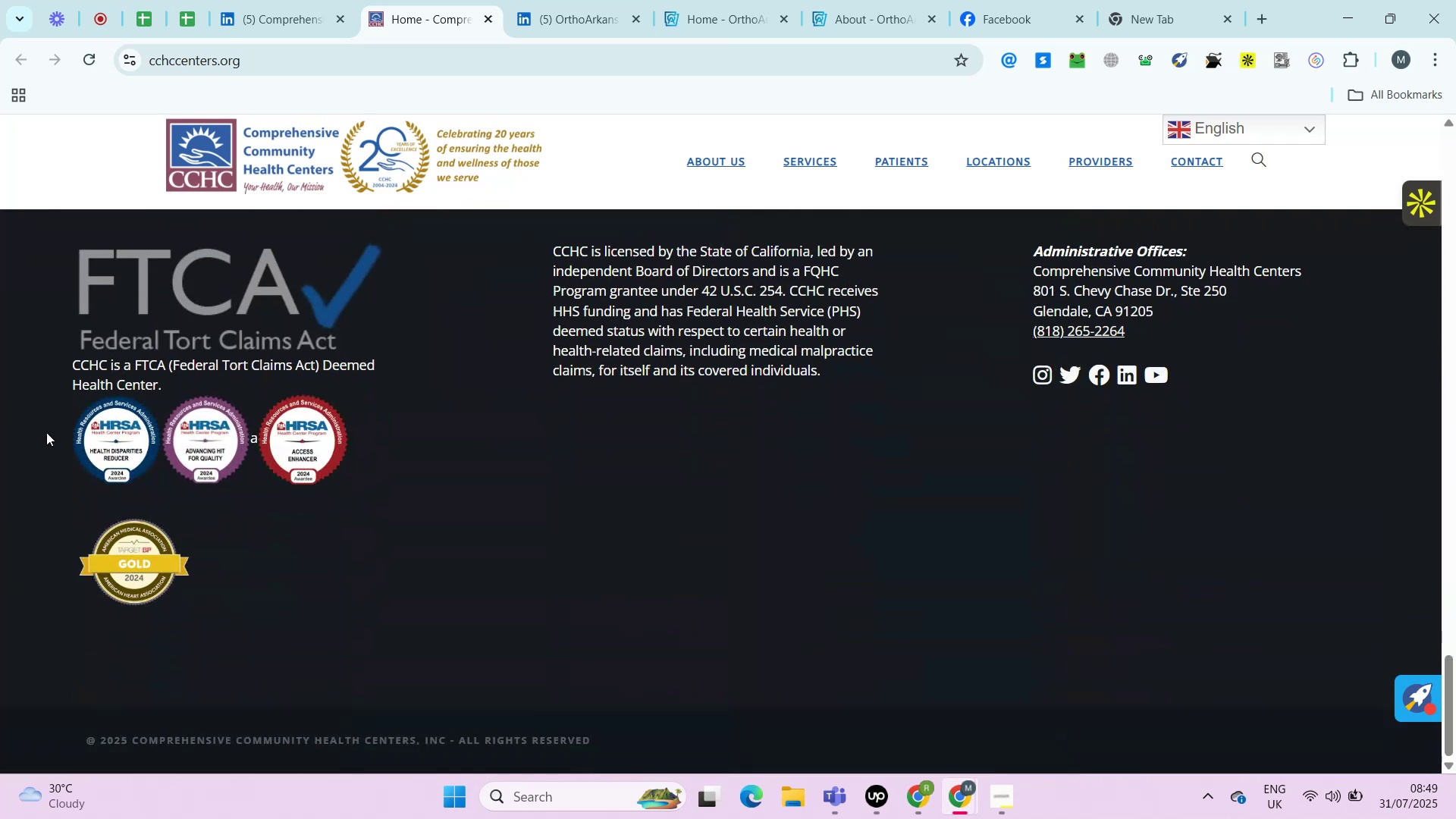 
wait(13.62)
 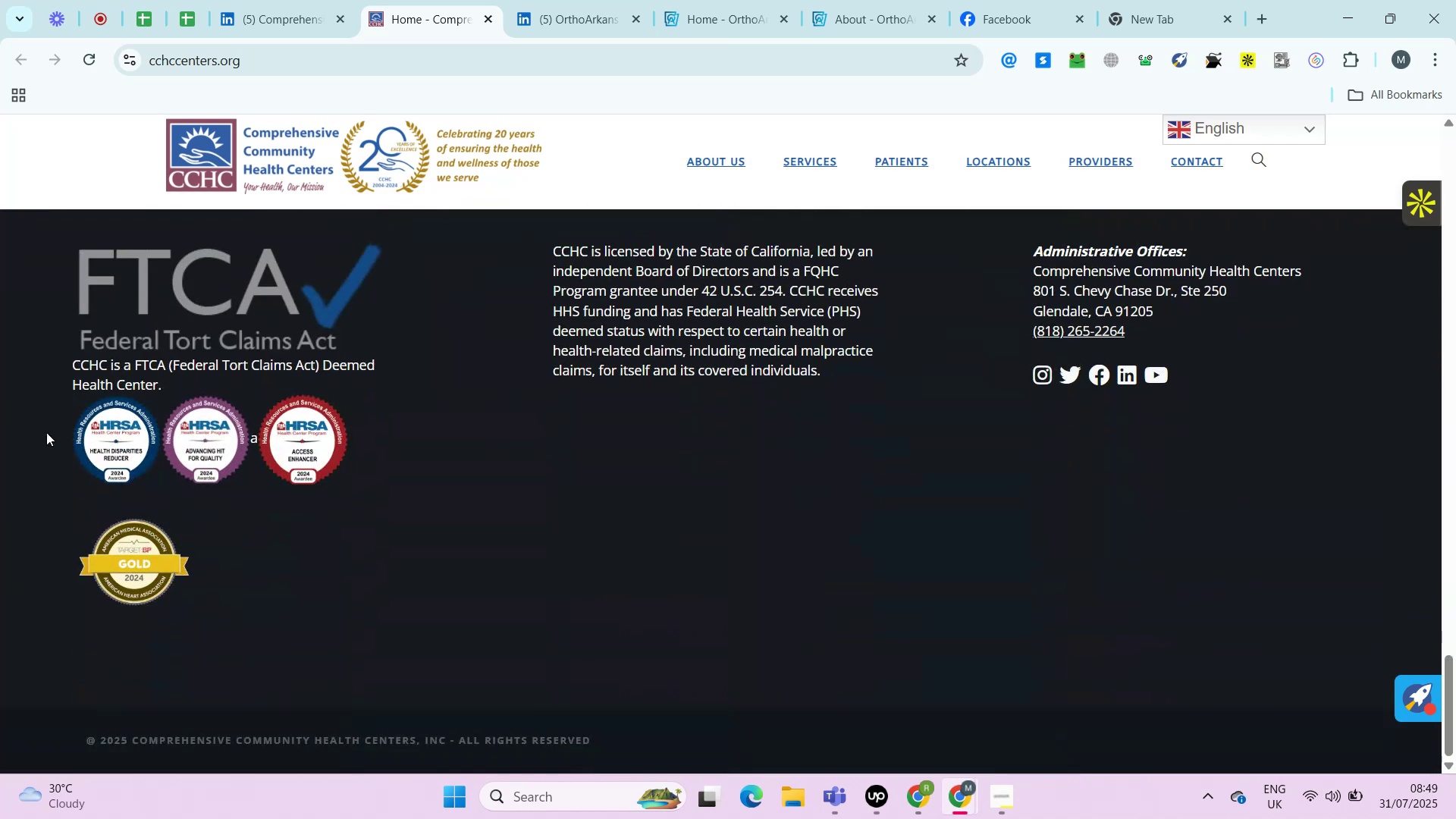 
key(Control+ControlRight)
 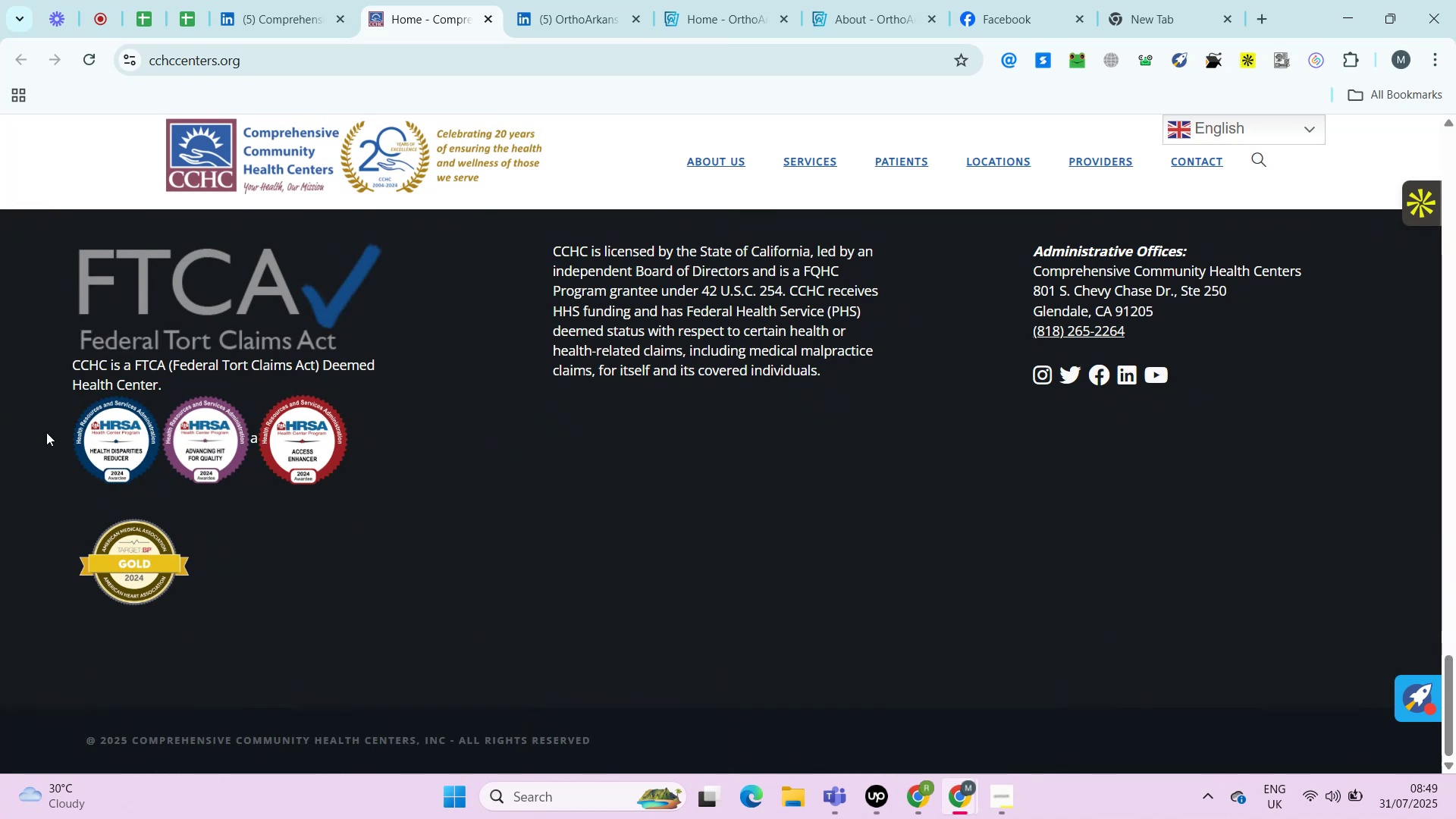 
key(Alt+Control+AltRight)
 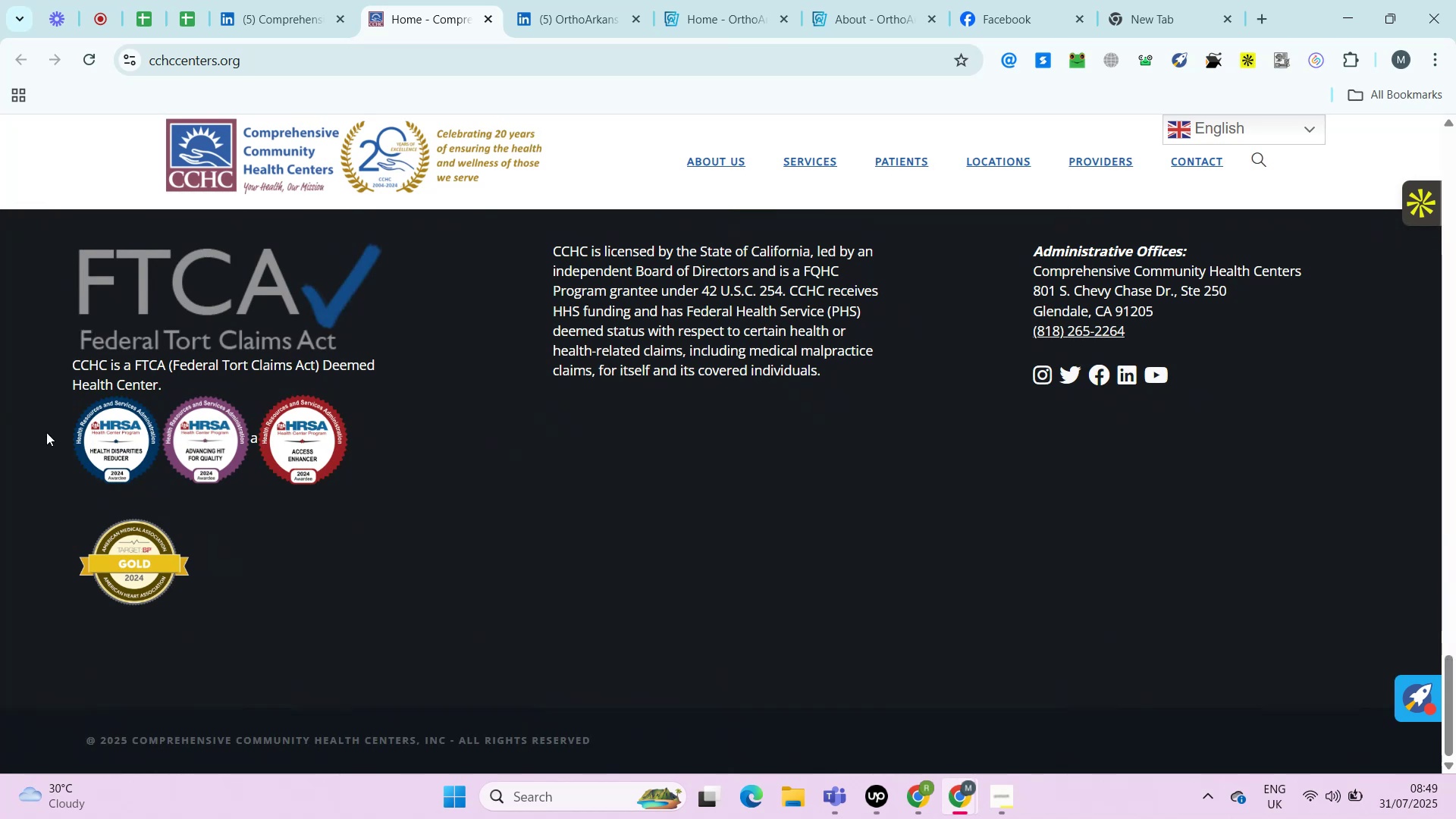 
key(Alt+Control+ControlRight)
 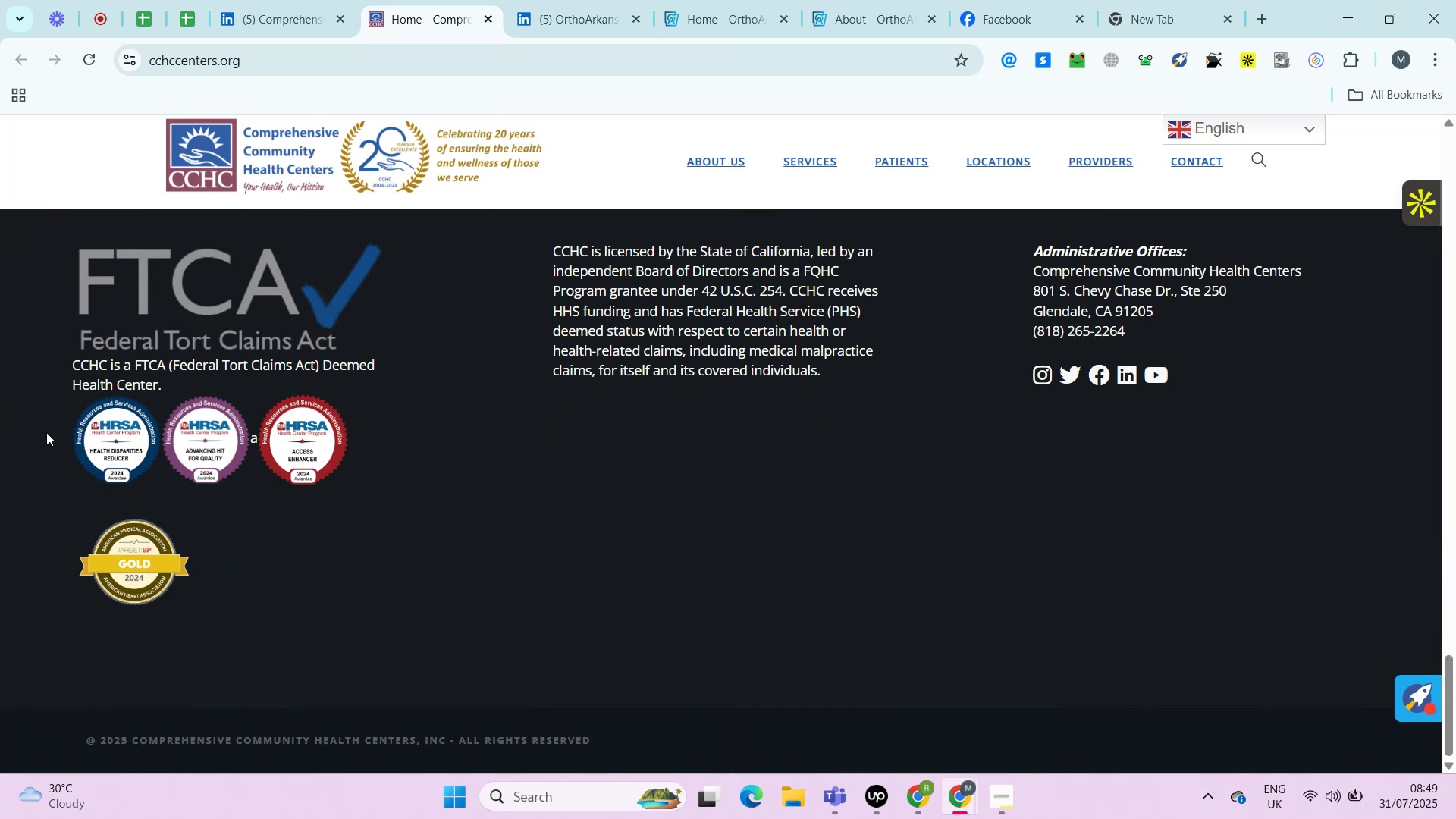 
key(Alt+Control+AltRight)
 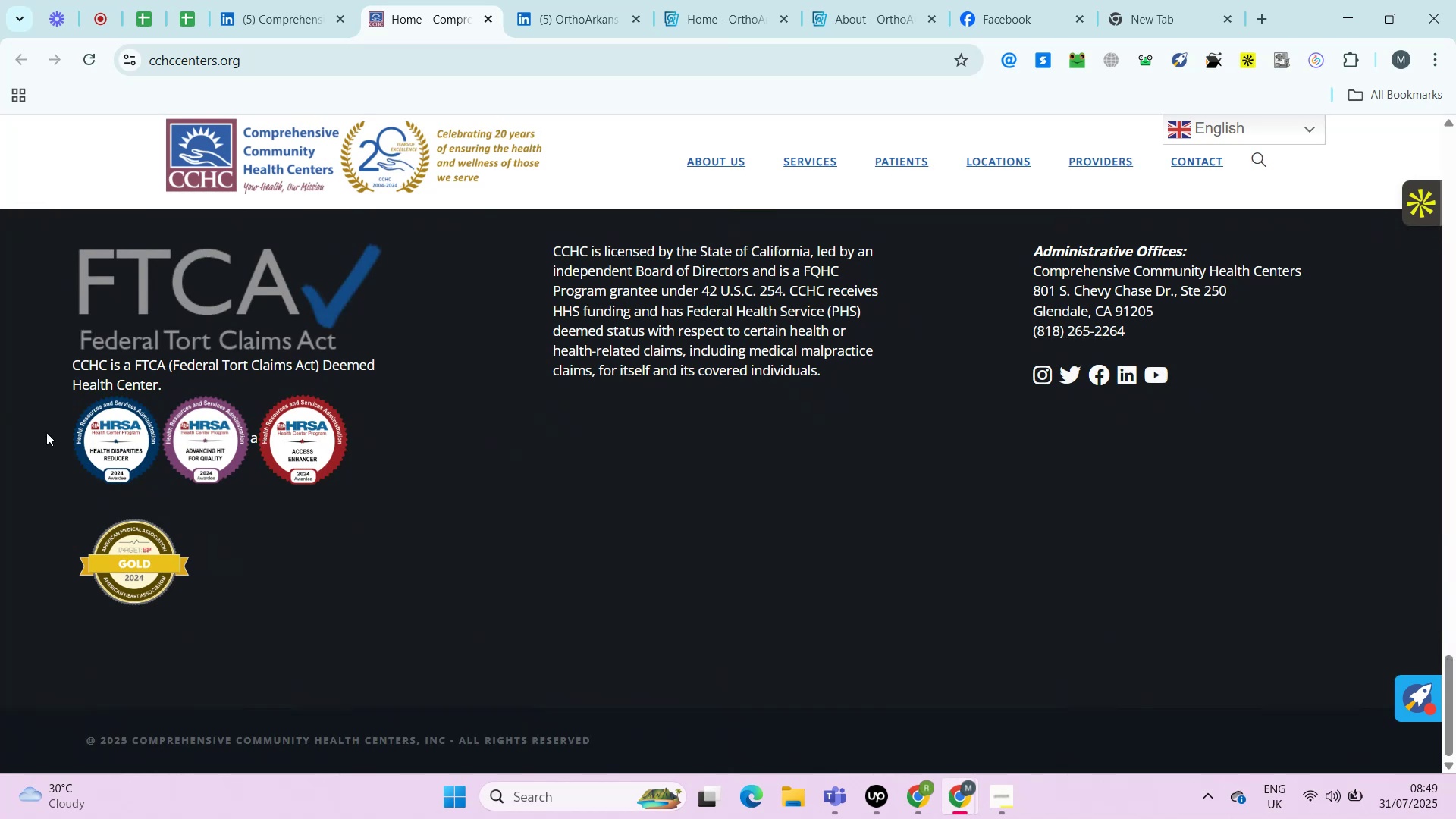 
key(Alt+Control+ControlRight)
 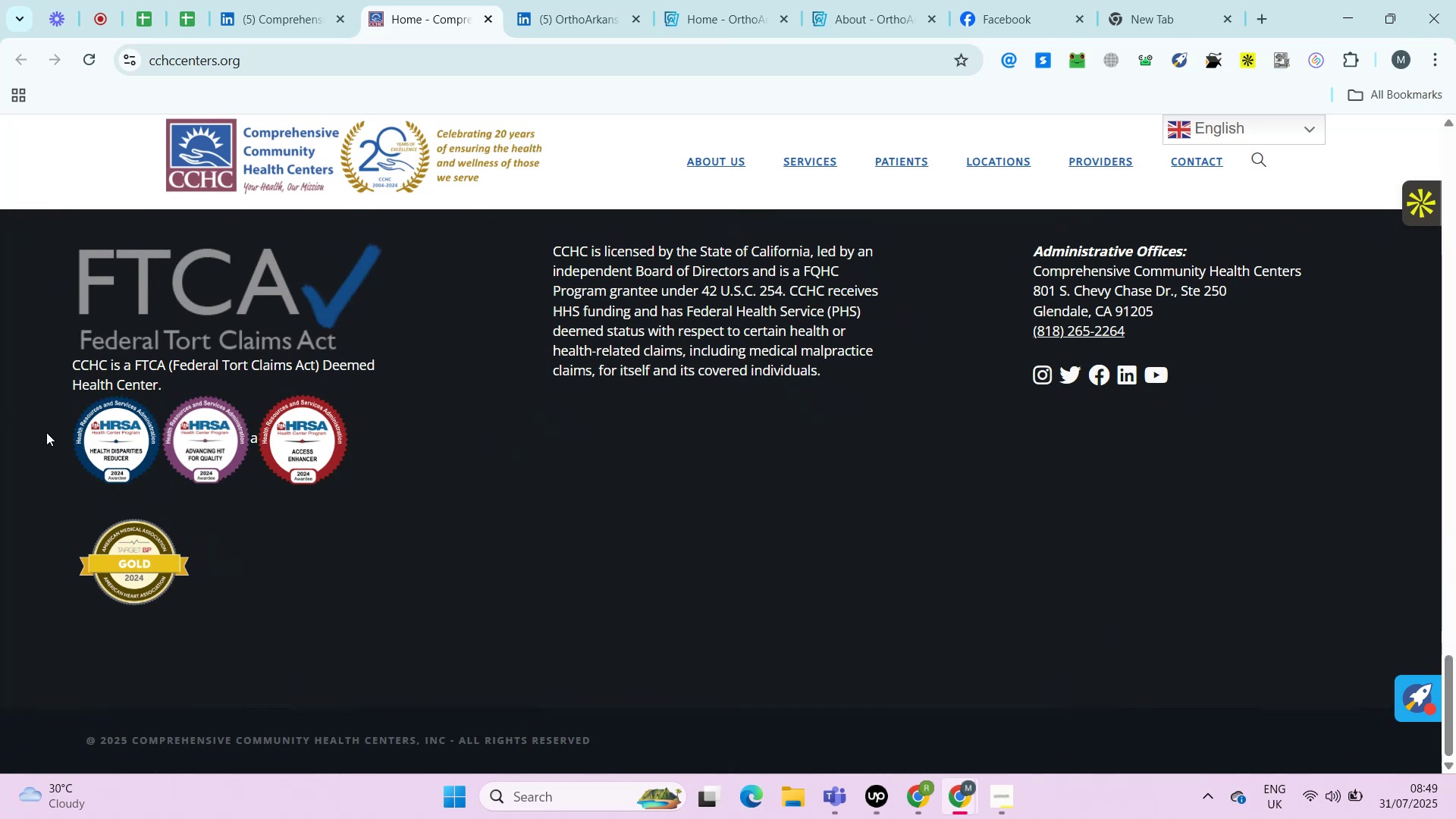 
key(Alt+Control+AltRight)
 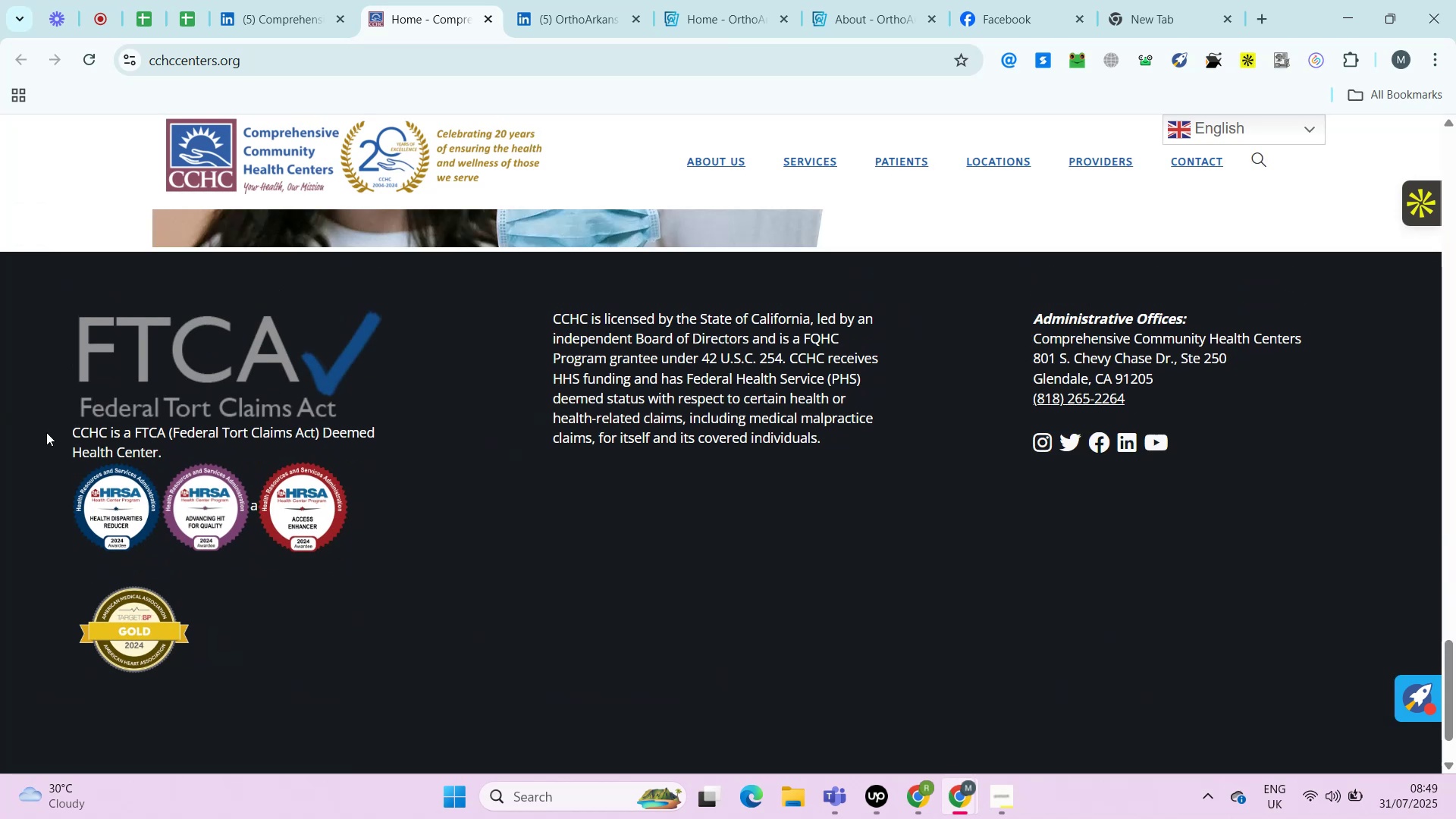 
key(Alt+Control+ControlRight)
 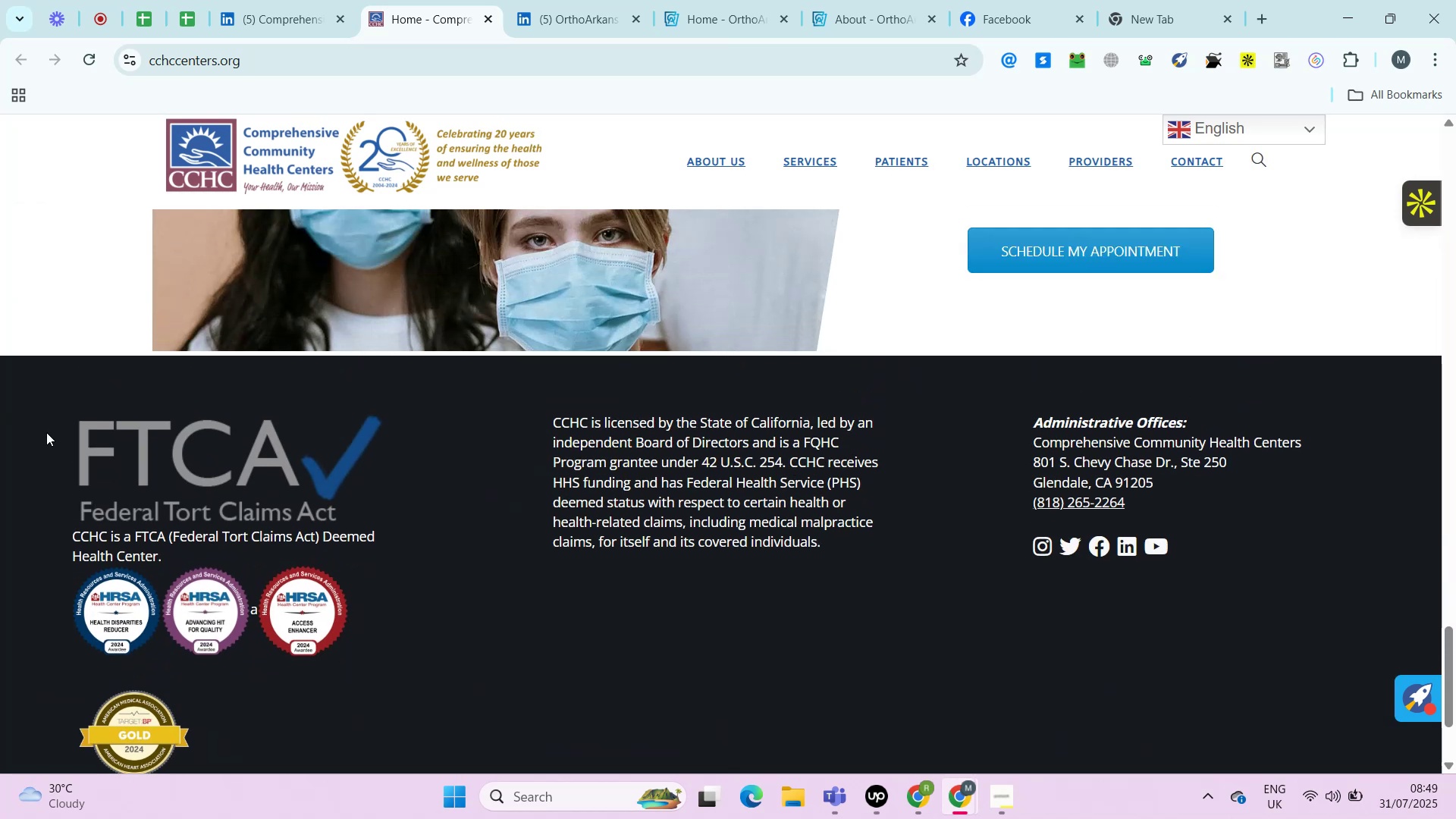 
key(Alt+Control+AltRight)
 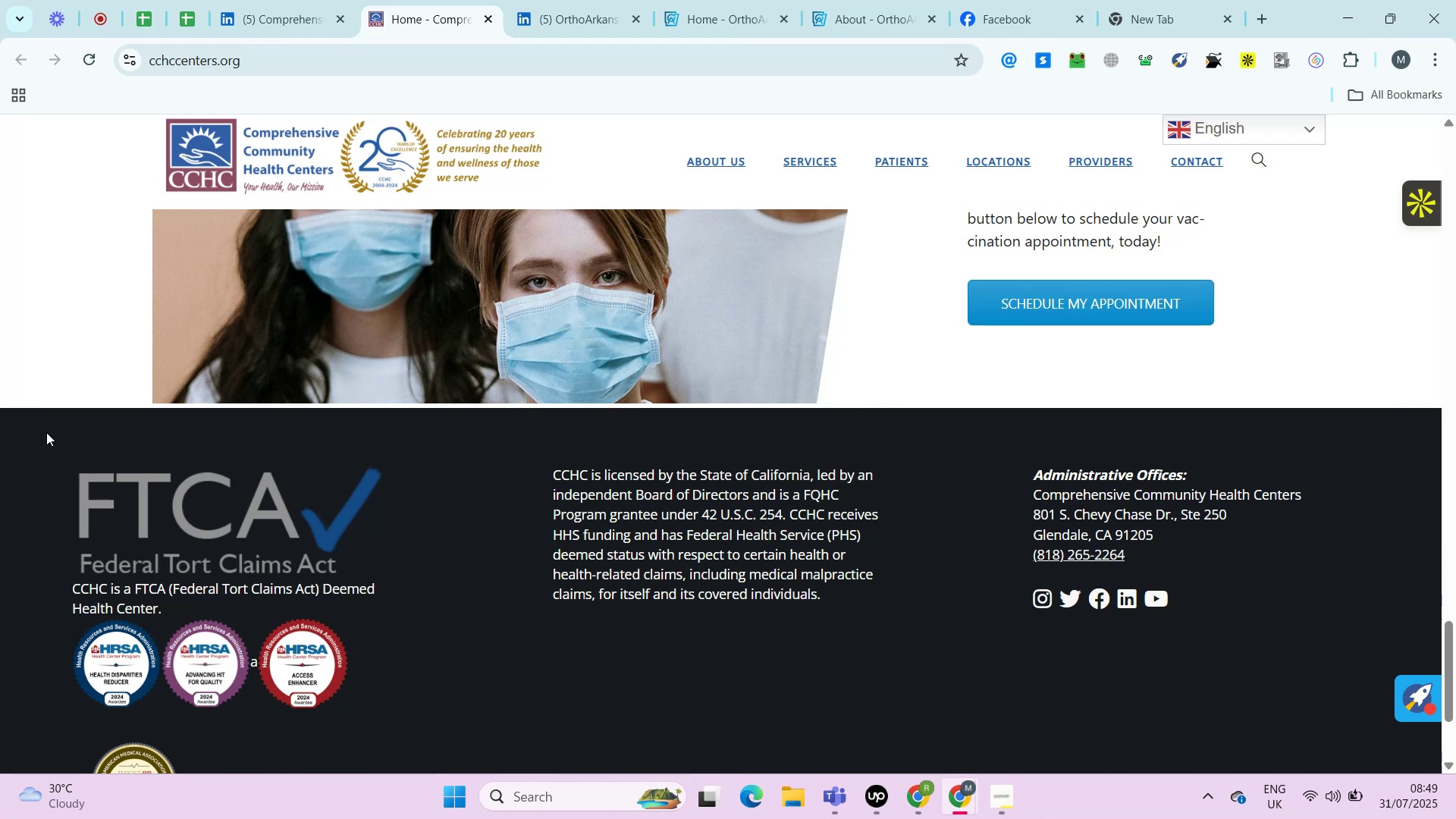 
wait(25.07)
 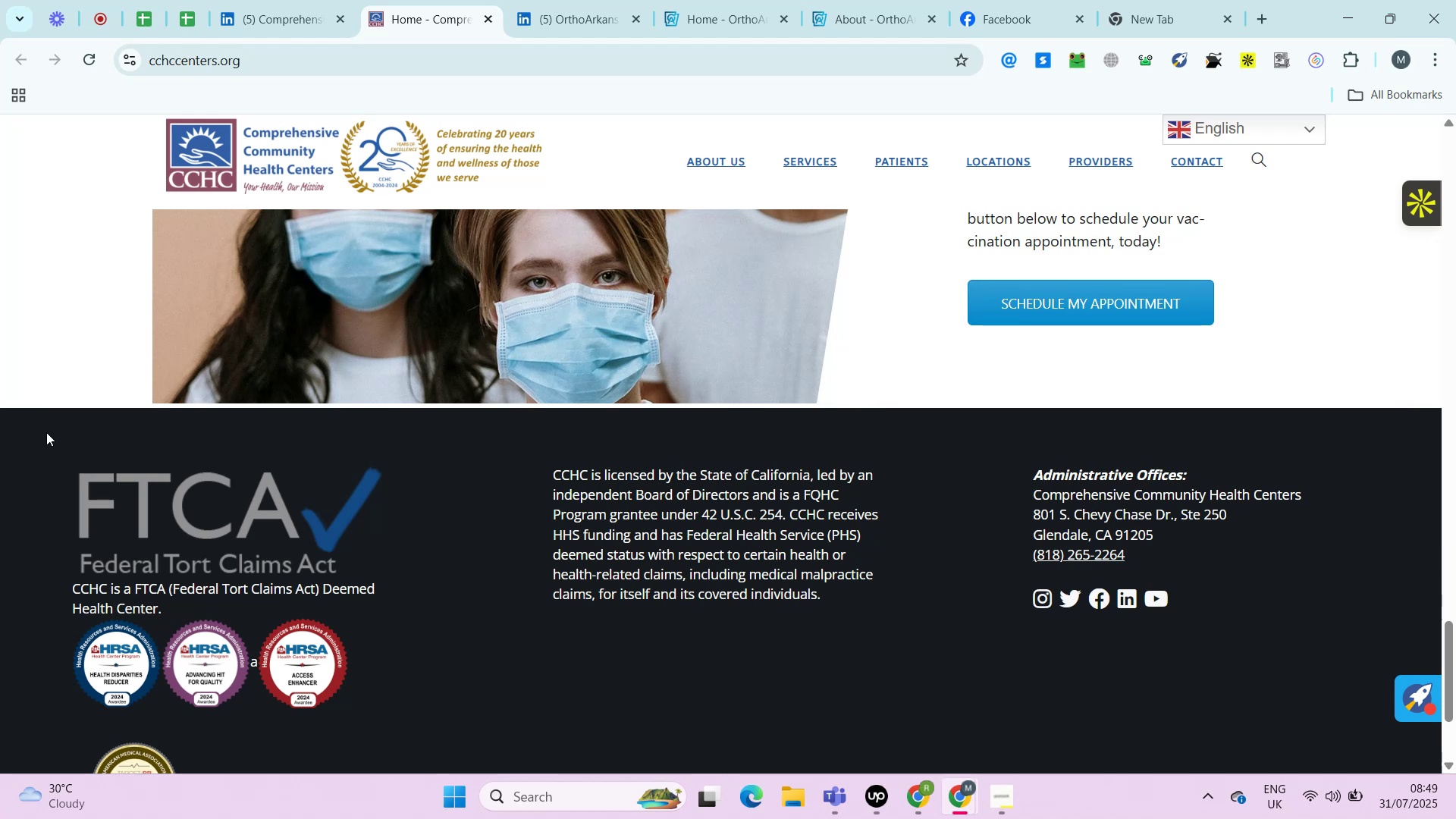 
key(Control+ControlRight)
 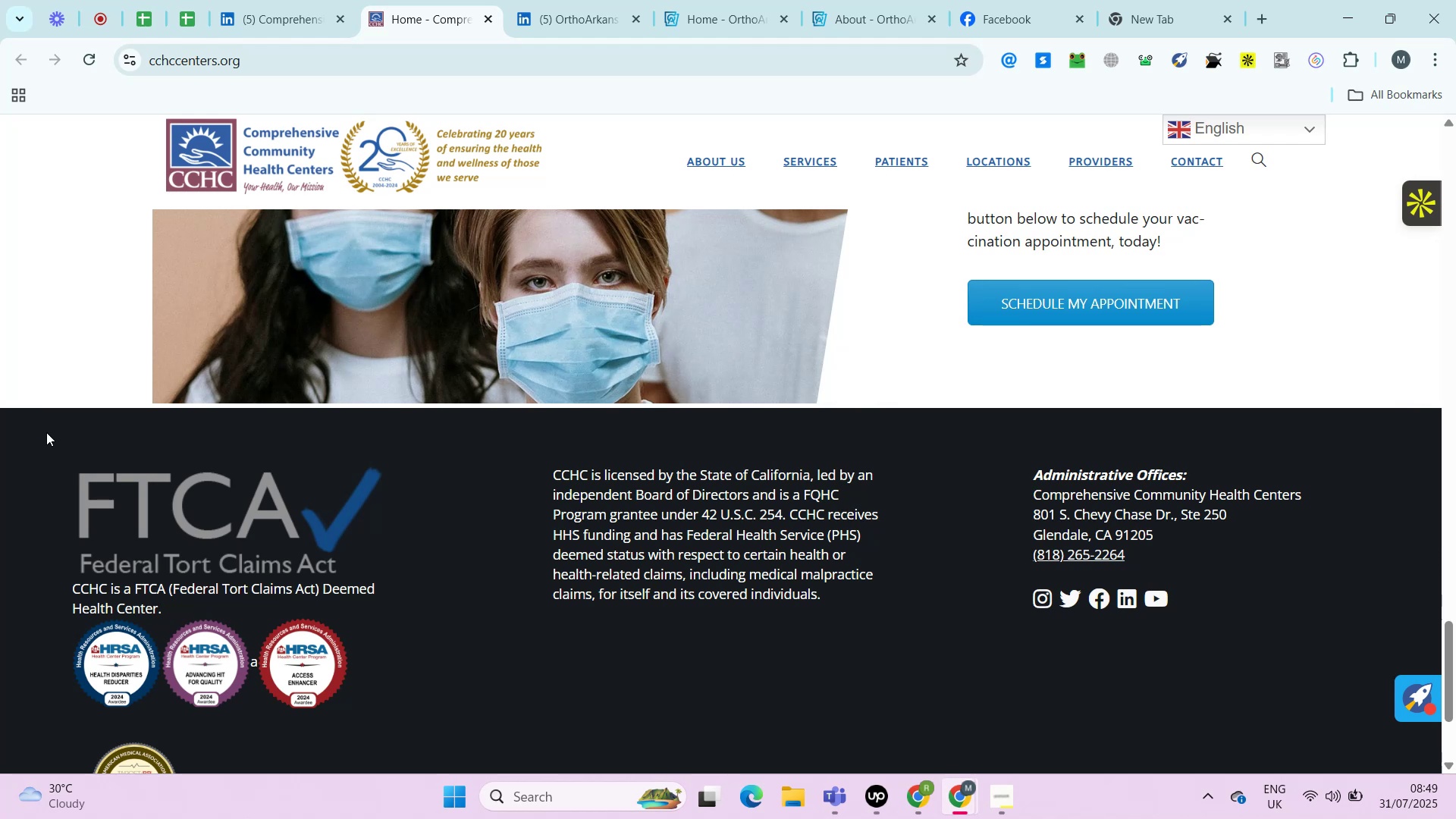 
key(Alt+Control+AltRight)
 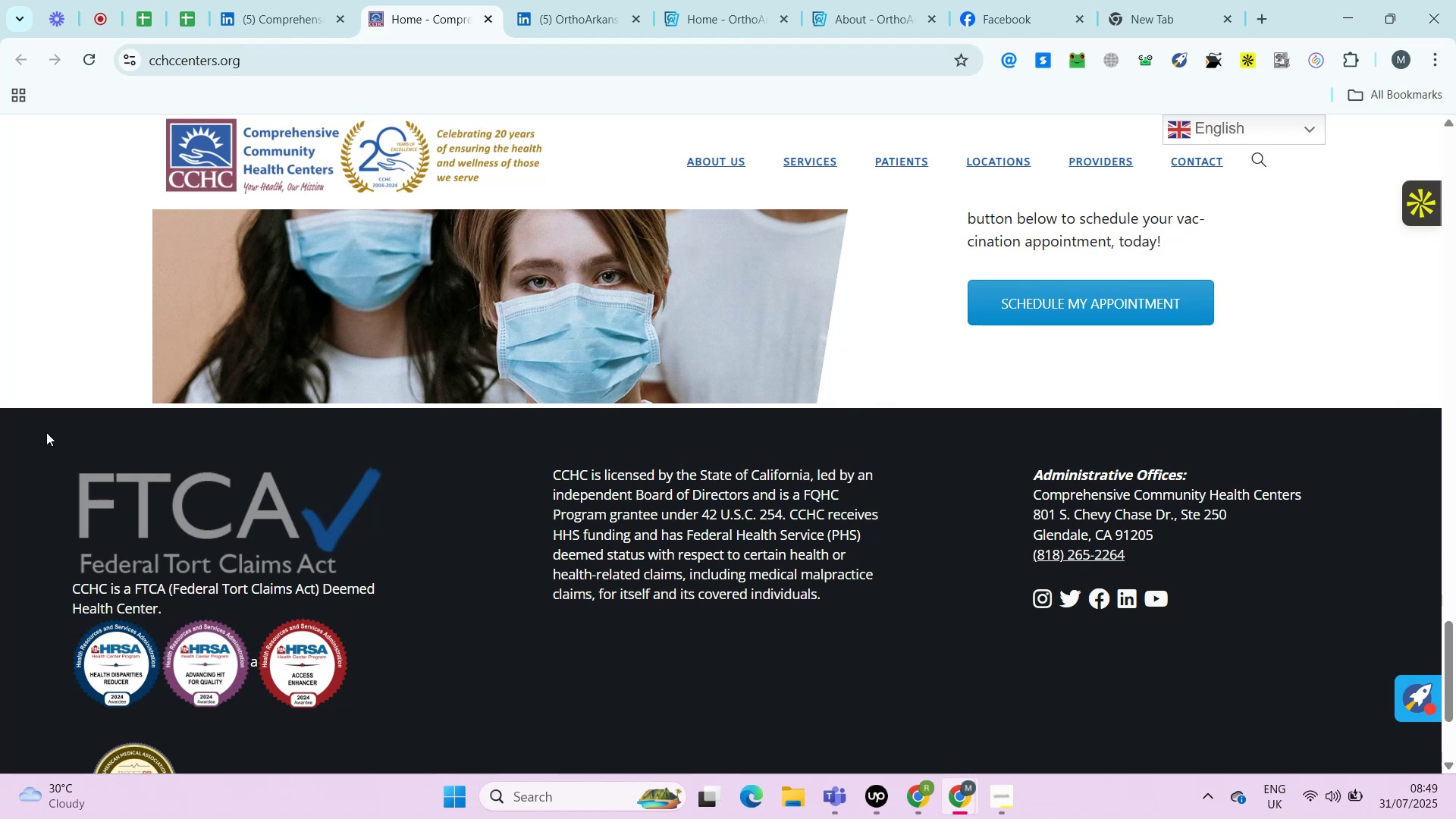 
key(Alt+Control+ControlRight)
 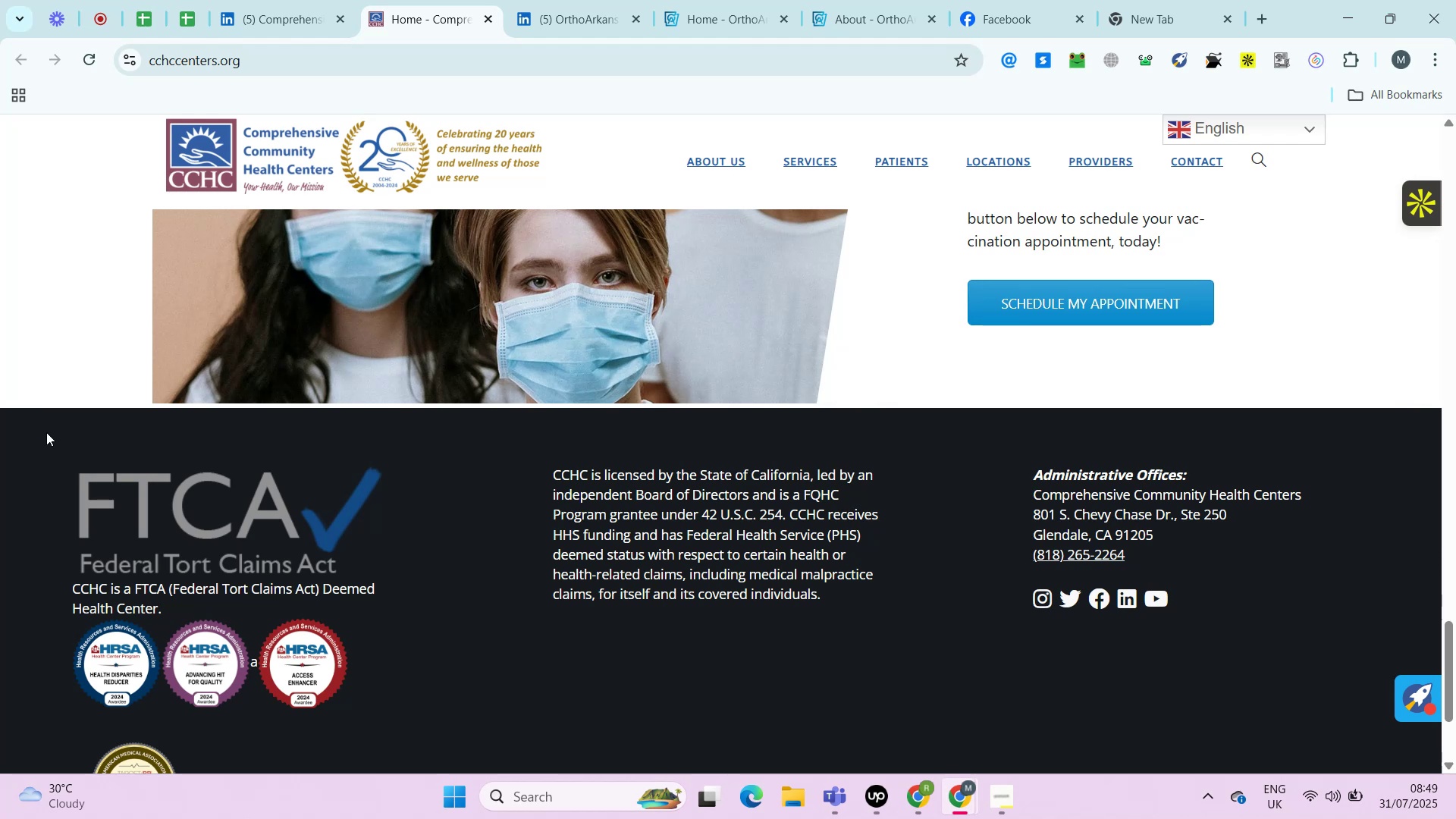 
key(Alt+Control+AltRight)
 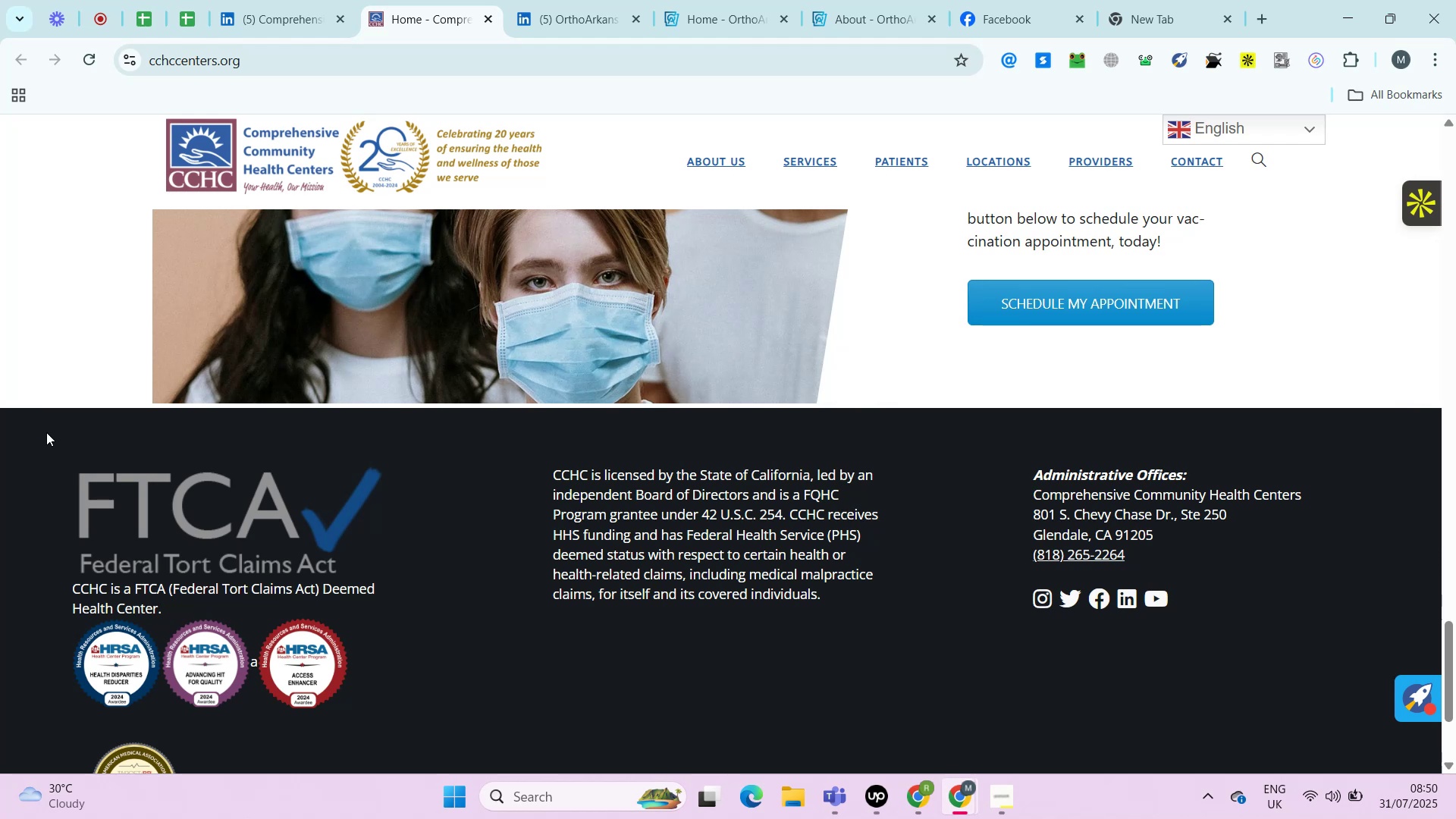 
key(Control+ControlRight)
 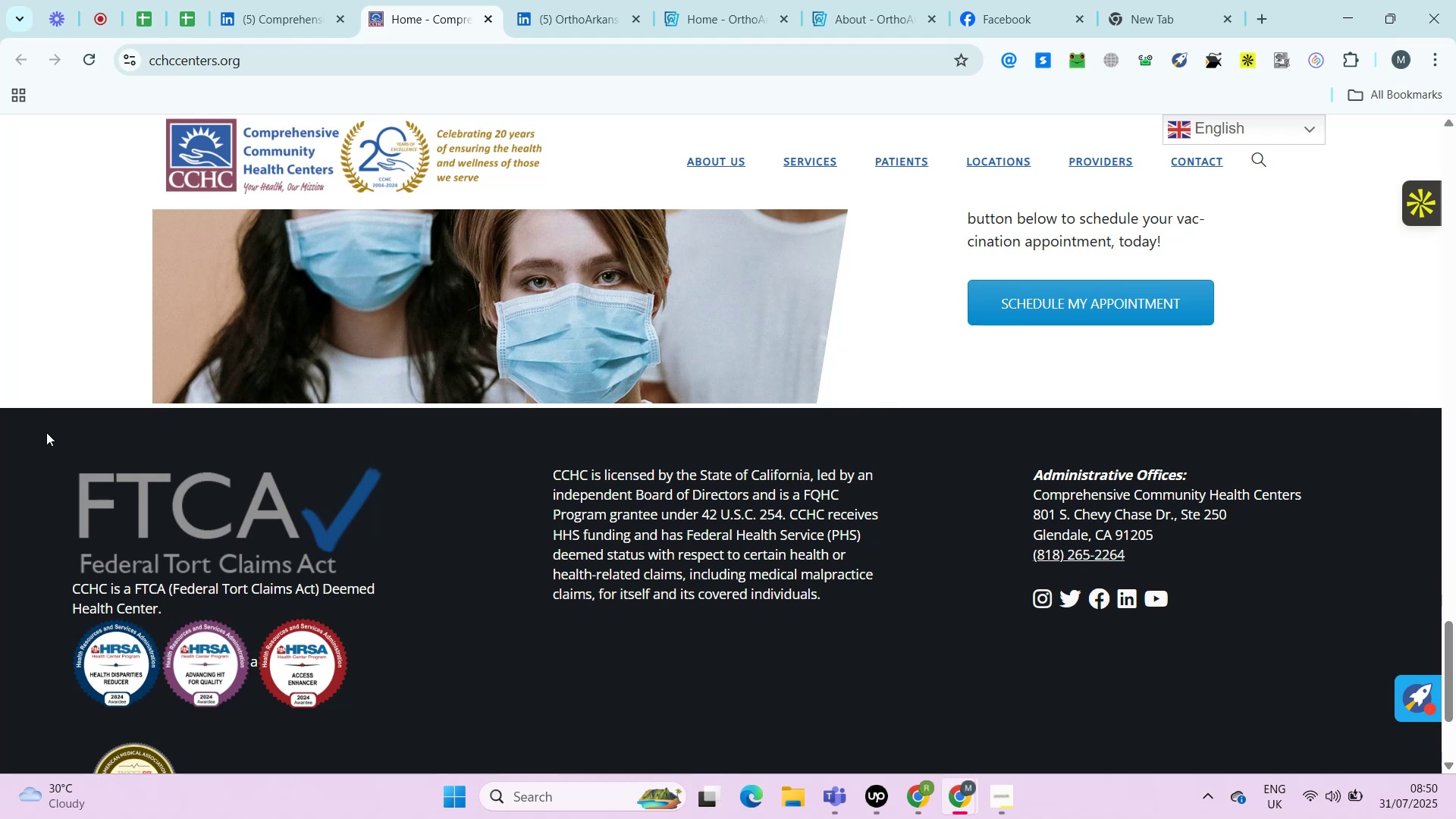 
key(Control+ControlRight)
 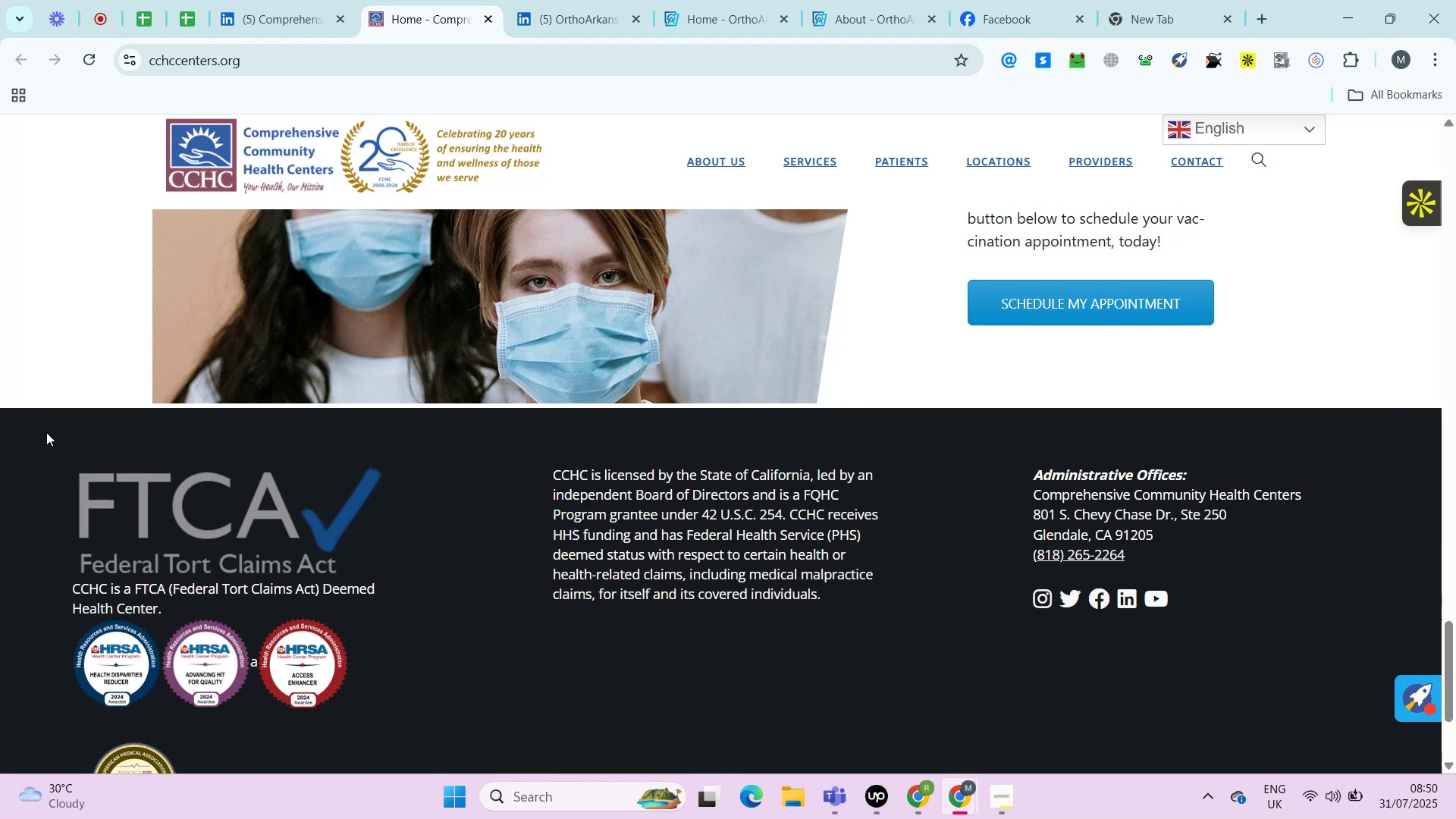 
key(Alt+Control+AltRight)
 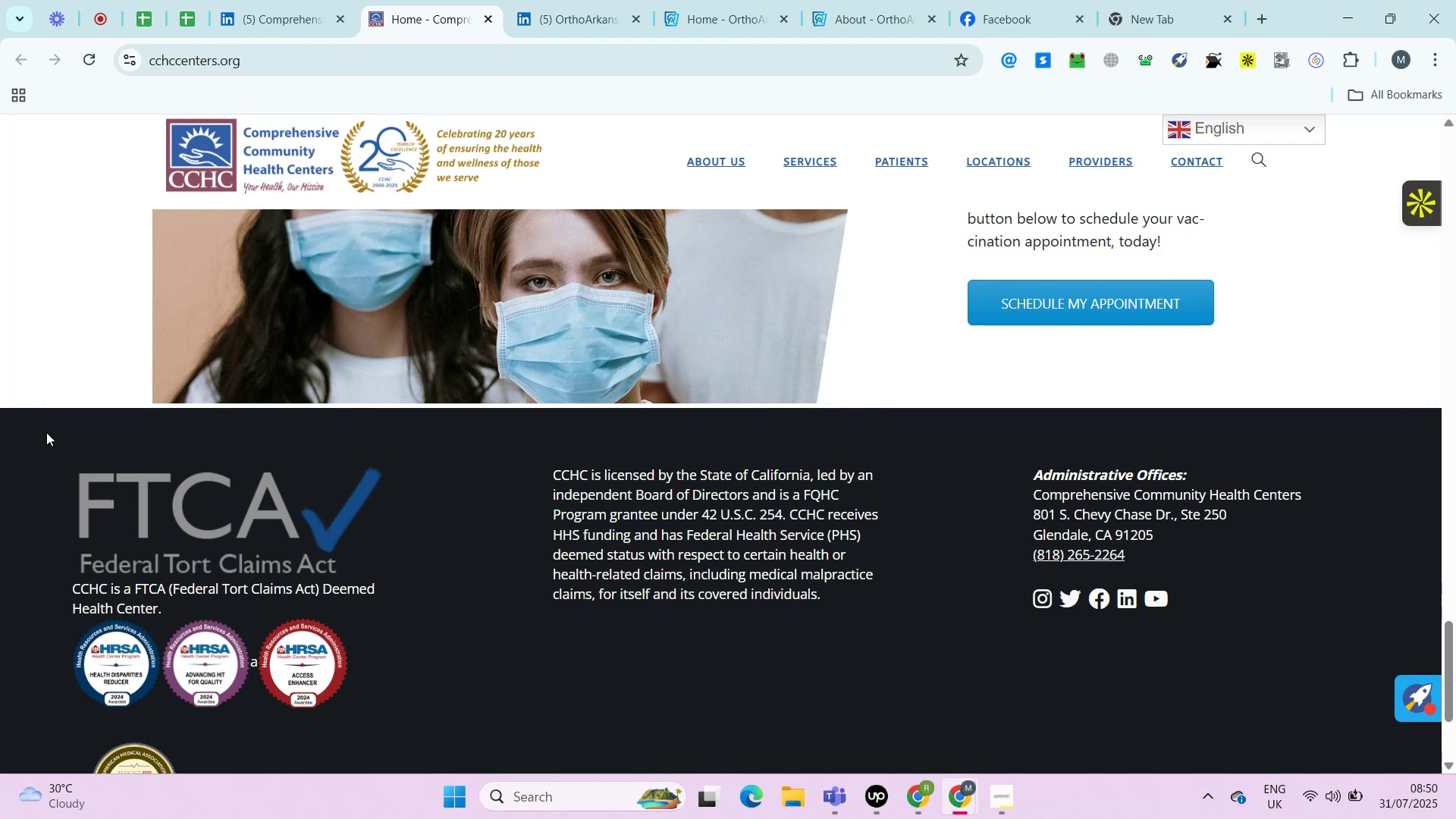 
wait(6.59)
 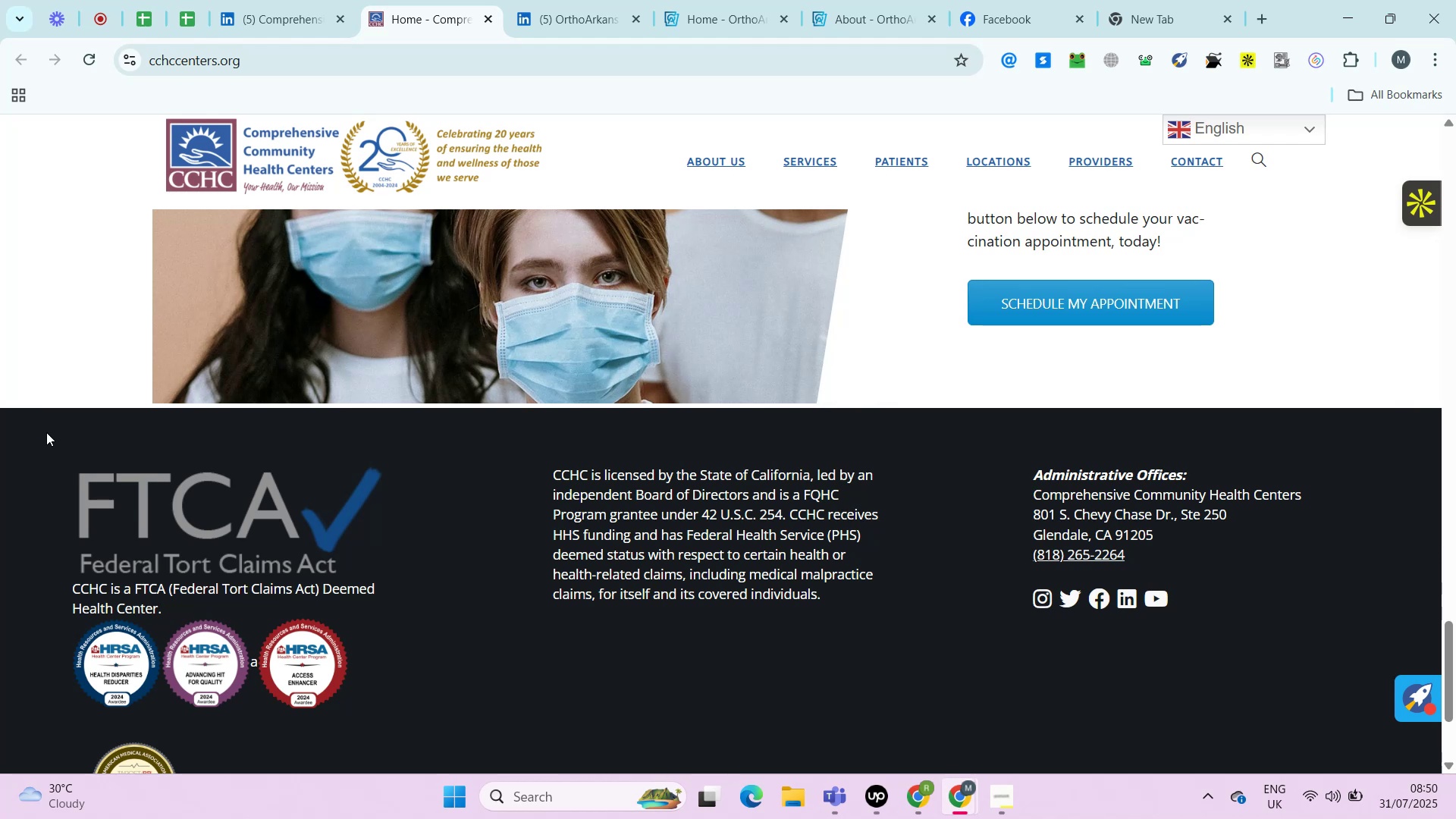 
key(Control+ControlRight)
 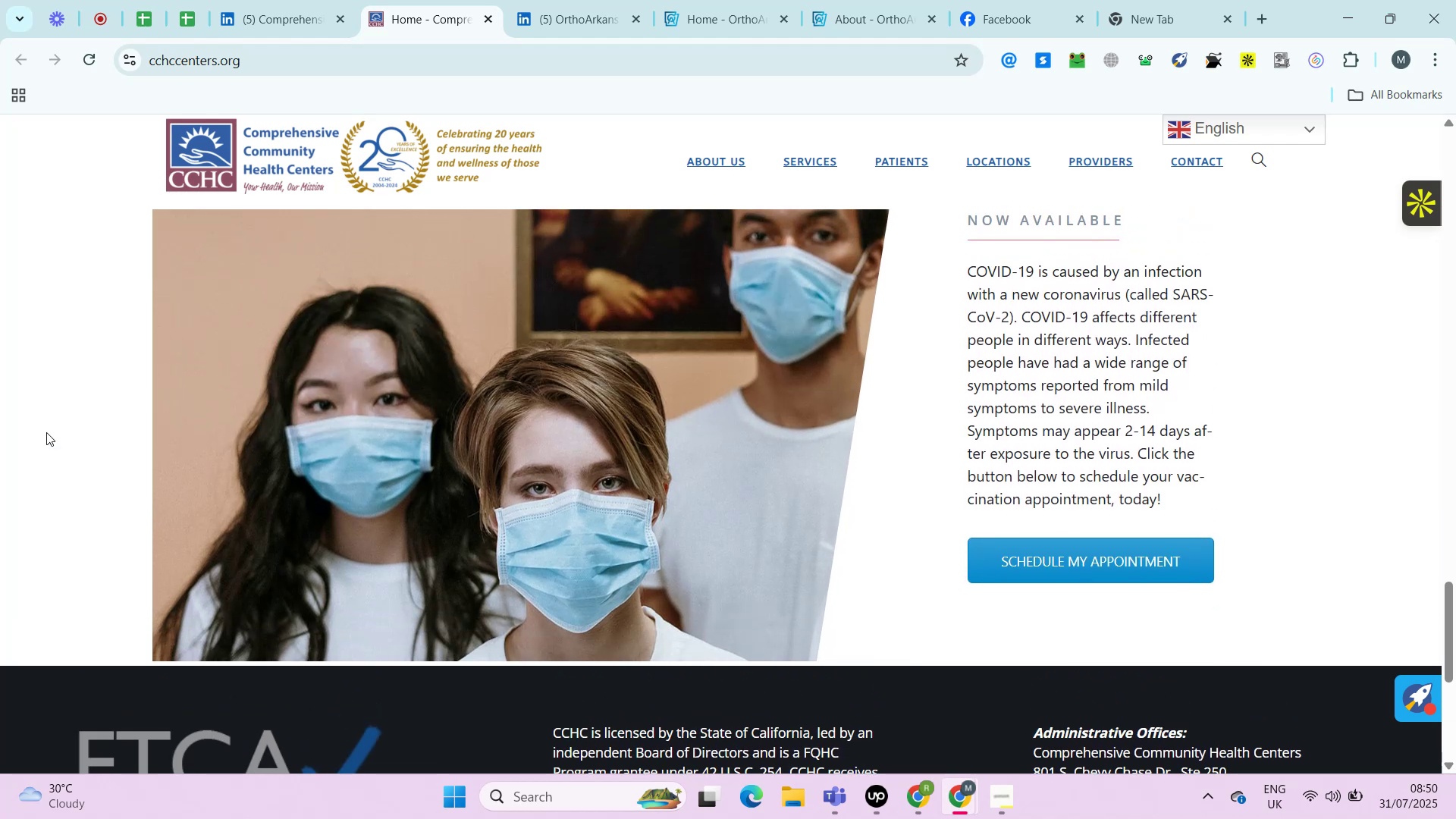 
key(Alt+Control+AltRight)
 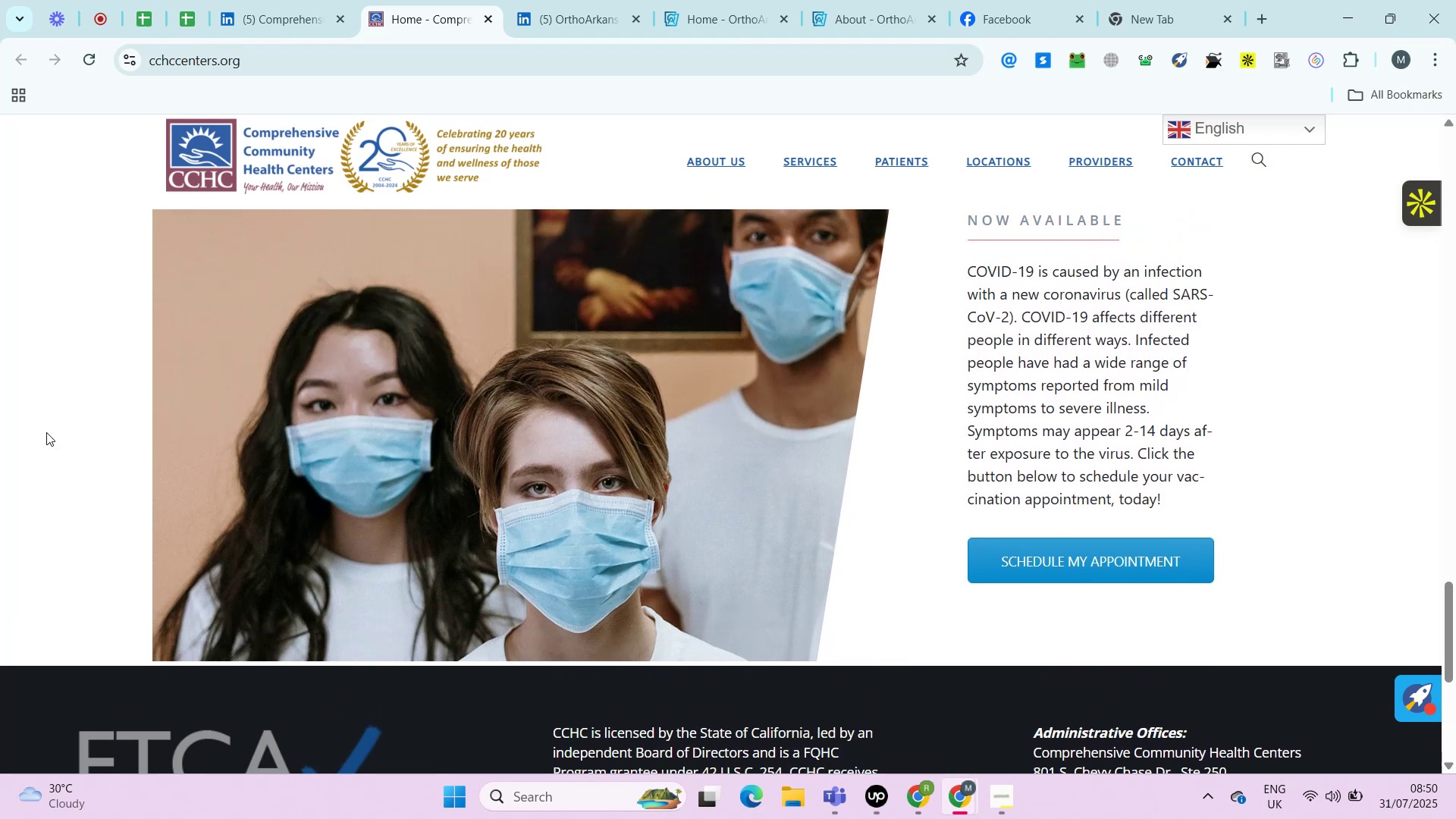 
key(Control+ControlRight)
 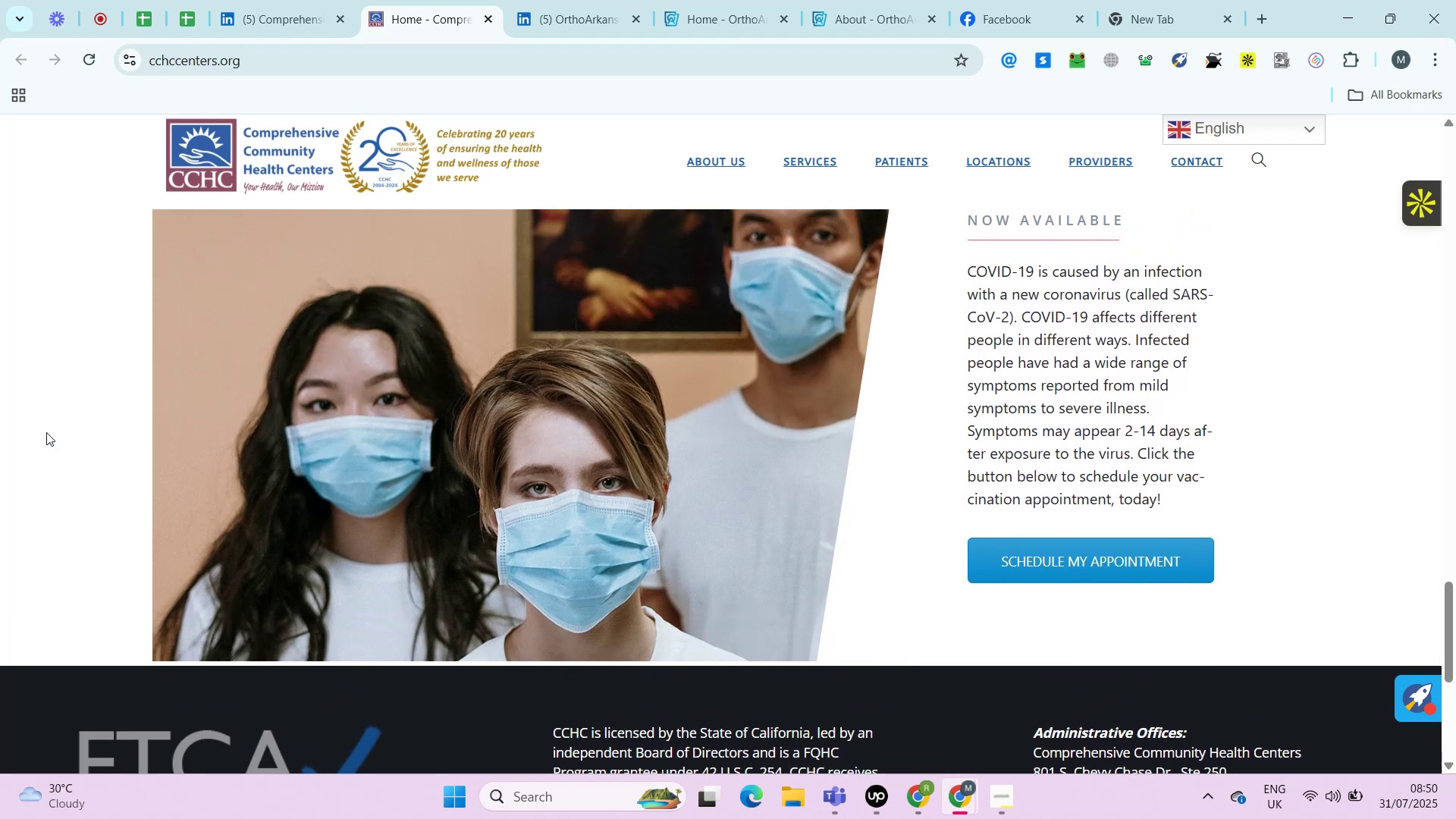 
key(Alt+Control+AltRight)
 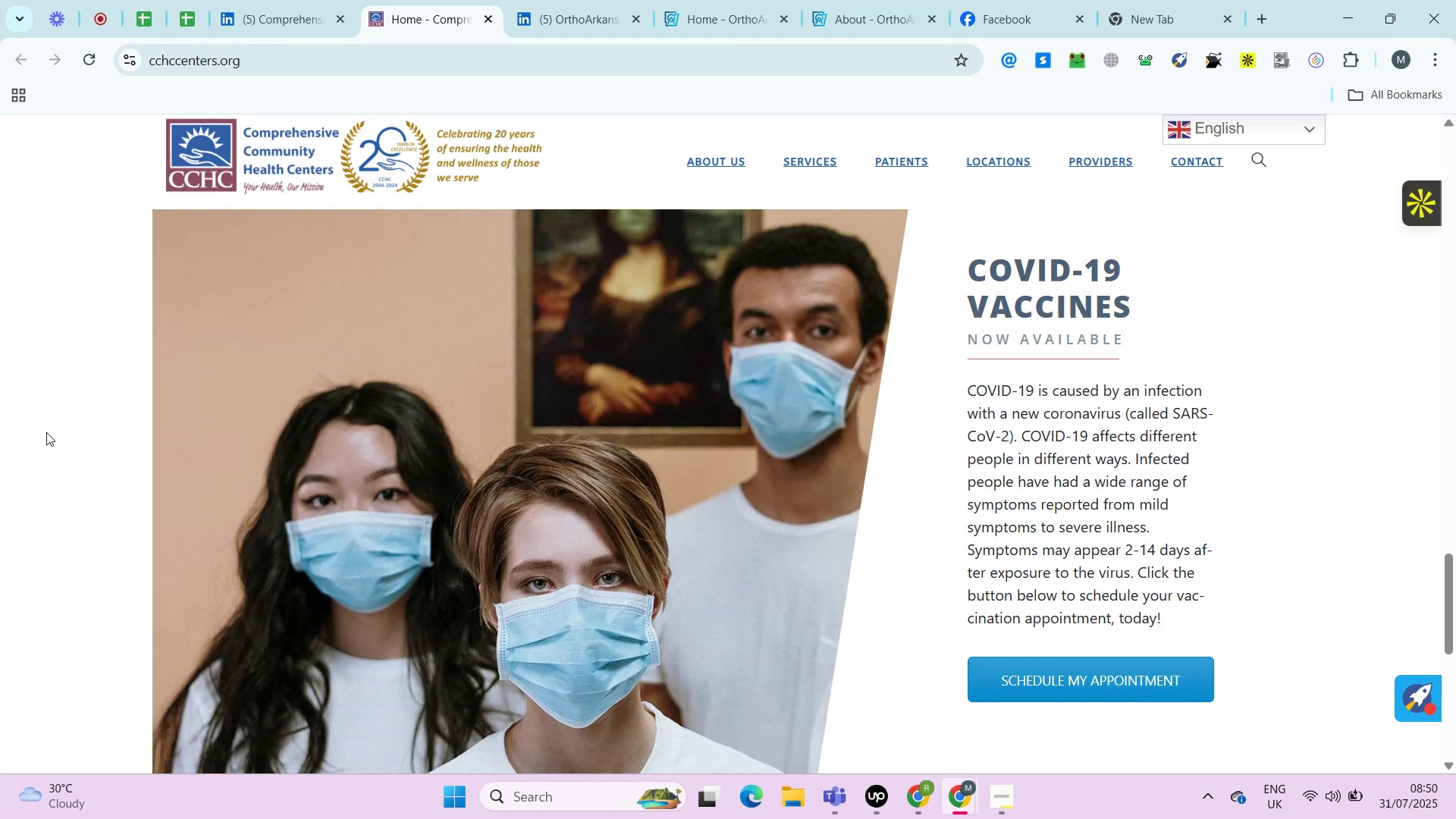 
key(Alt+Control+AltRight)
 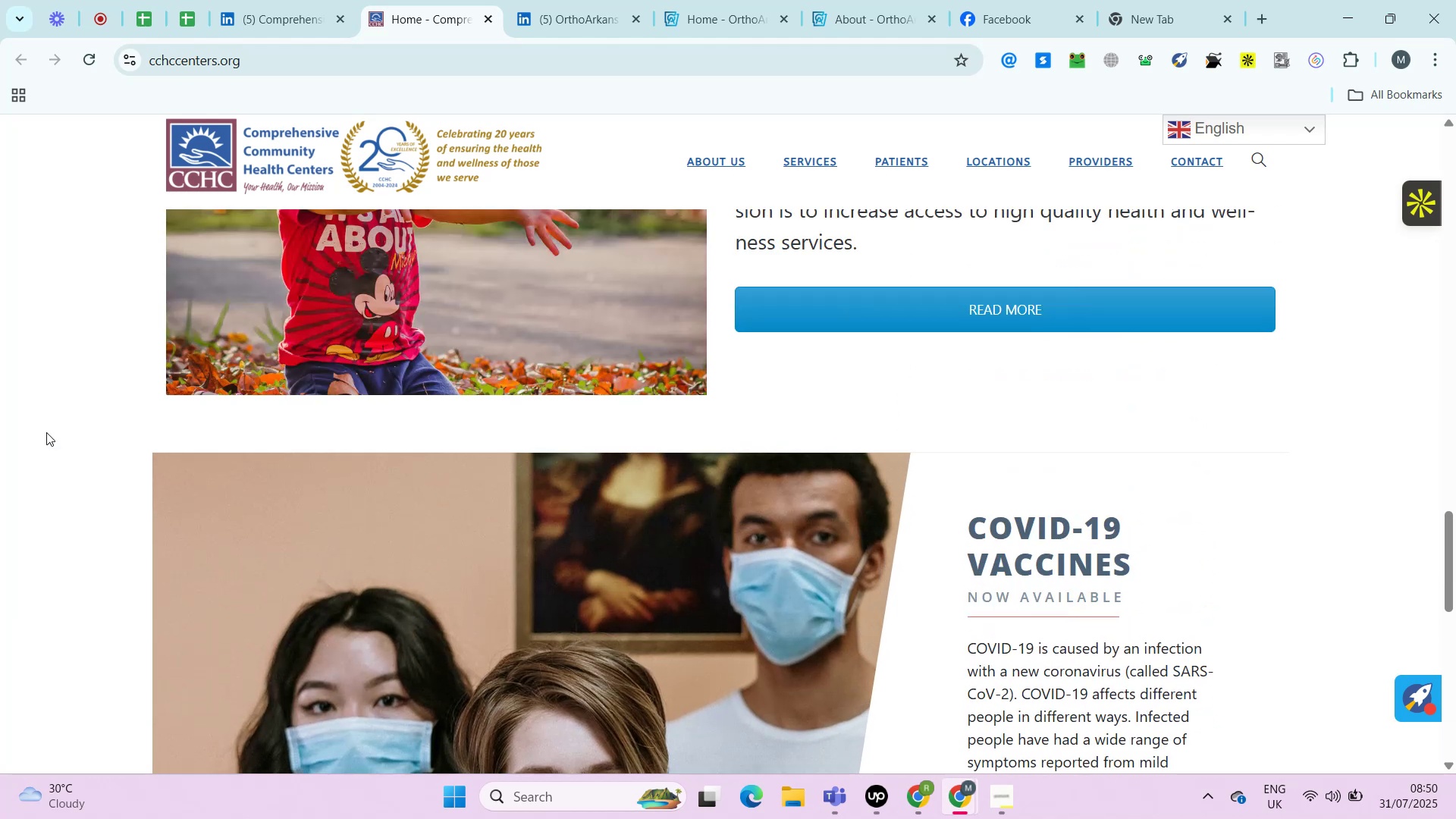 
key(Alt+Control+ControlRight)
 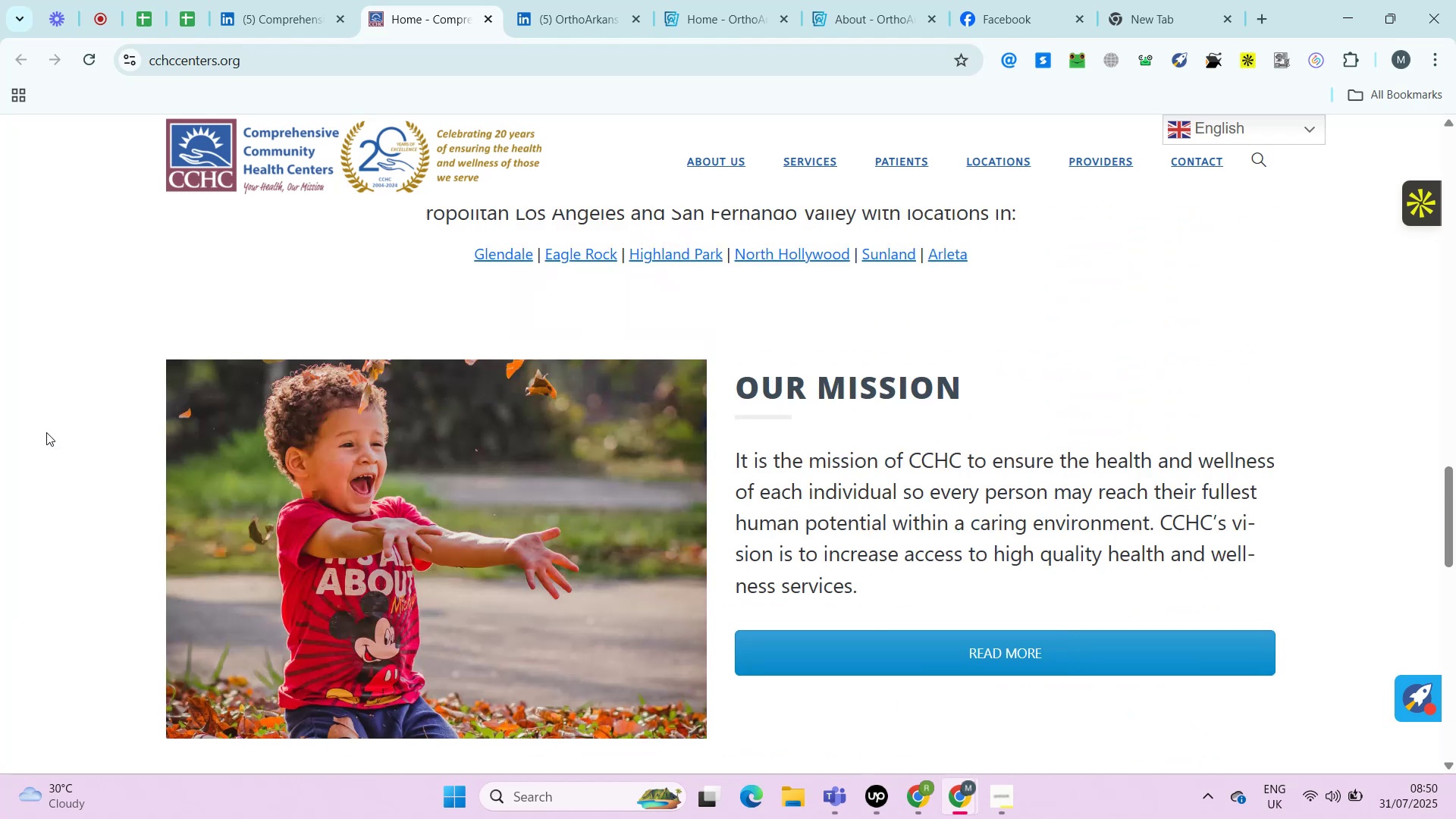 
key(Alt+Control+AltRight)
 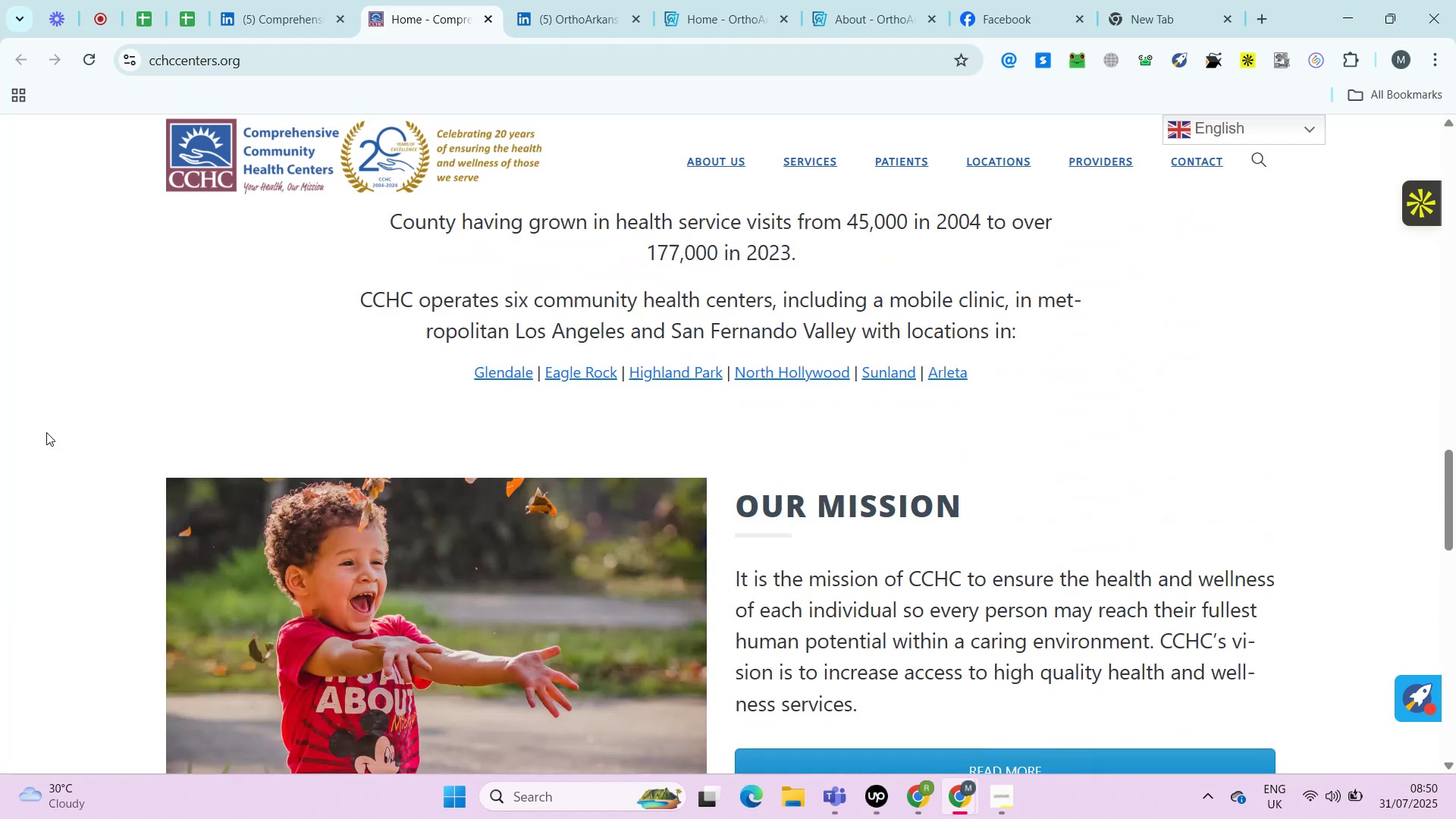 
key(Alt+Control+ControlRight)
 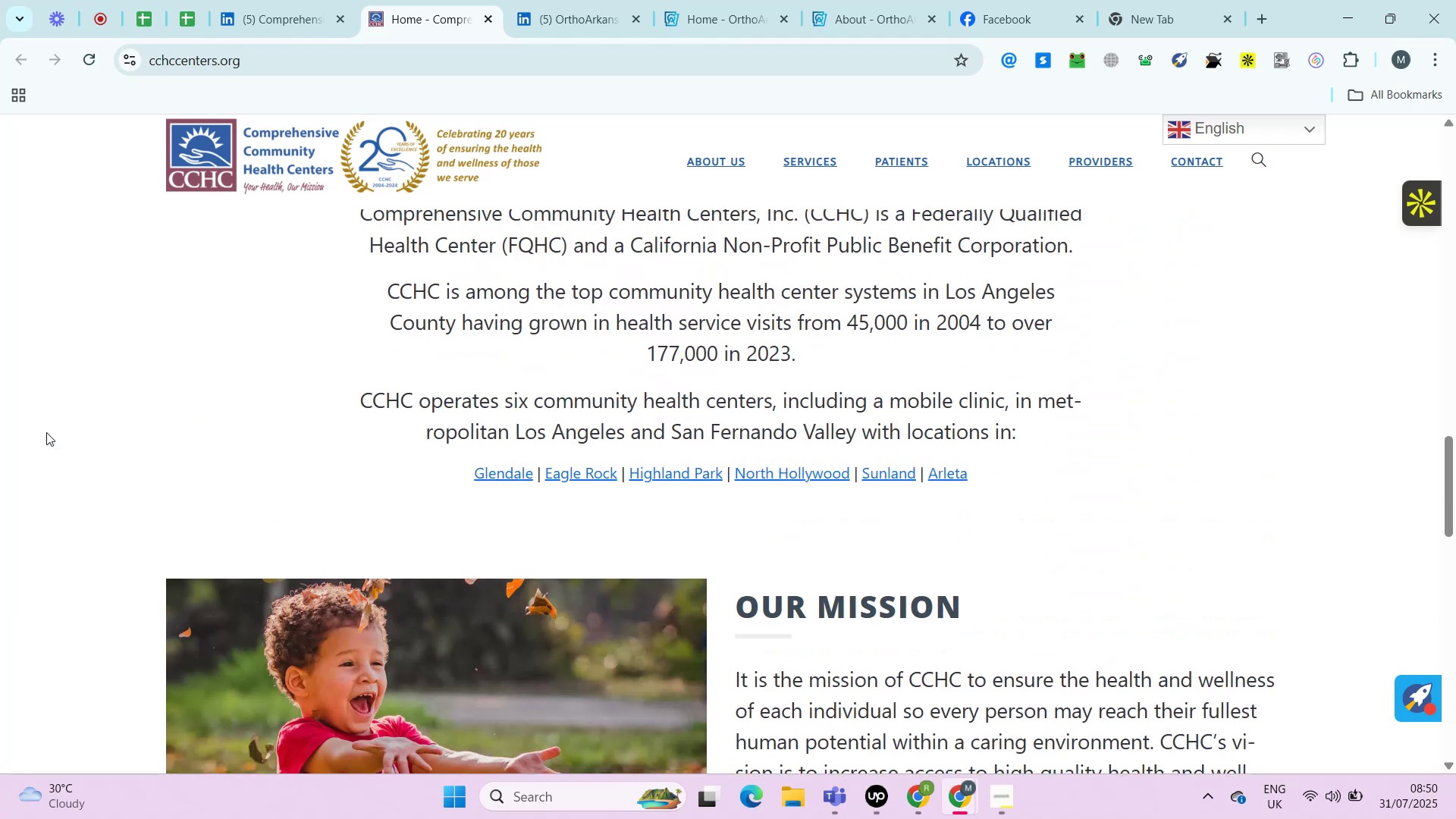 
key(Alt+Control+AltRight)
 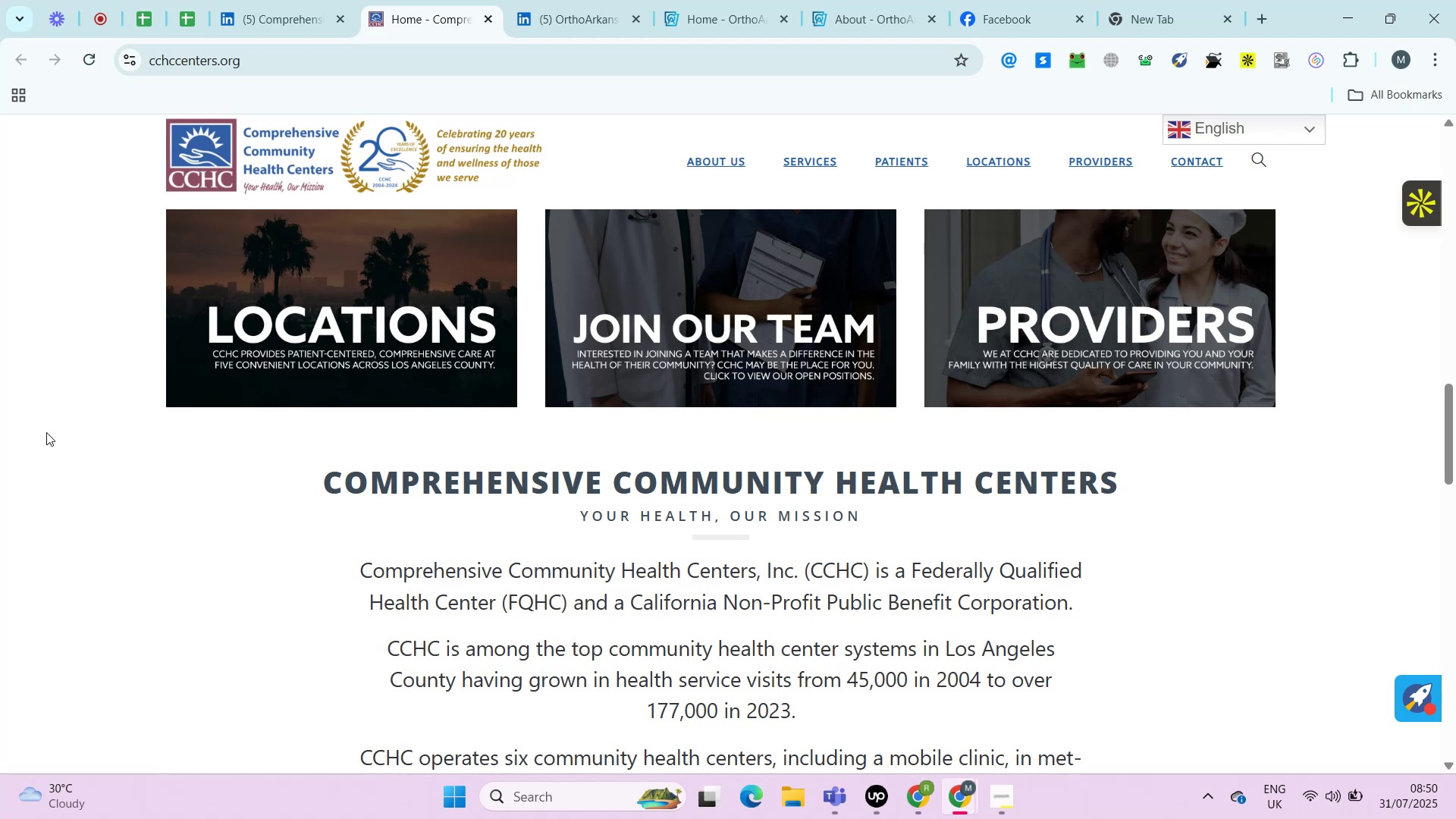 
wait(15.87)
 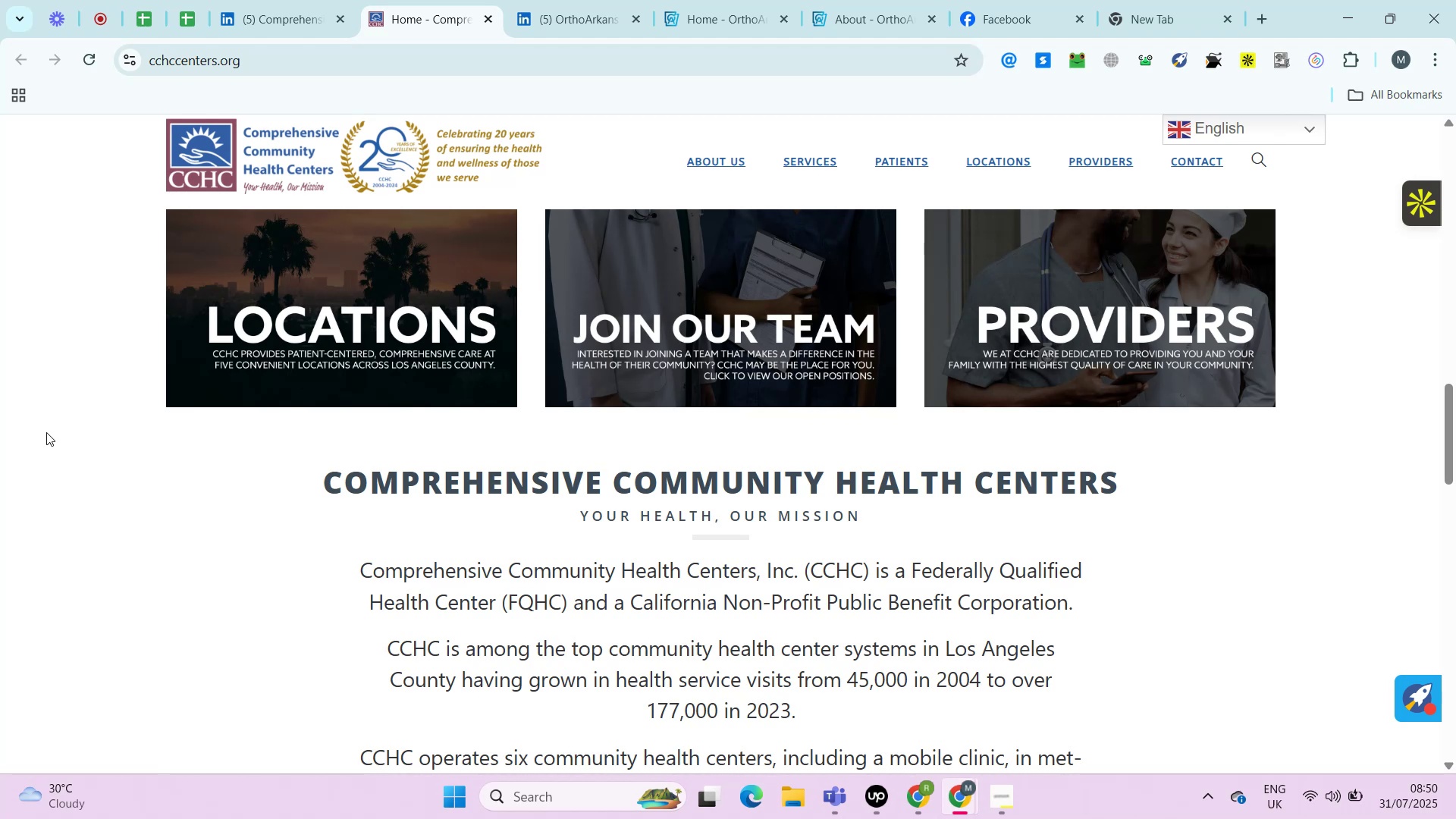 
key(Control+ControlRight)
 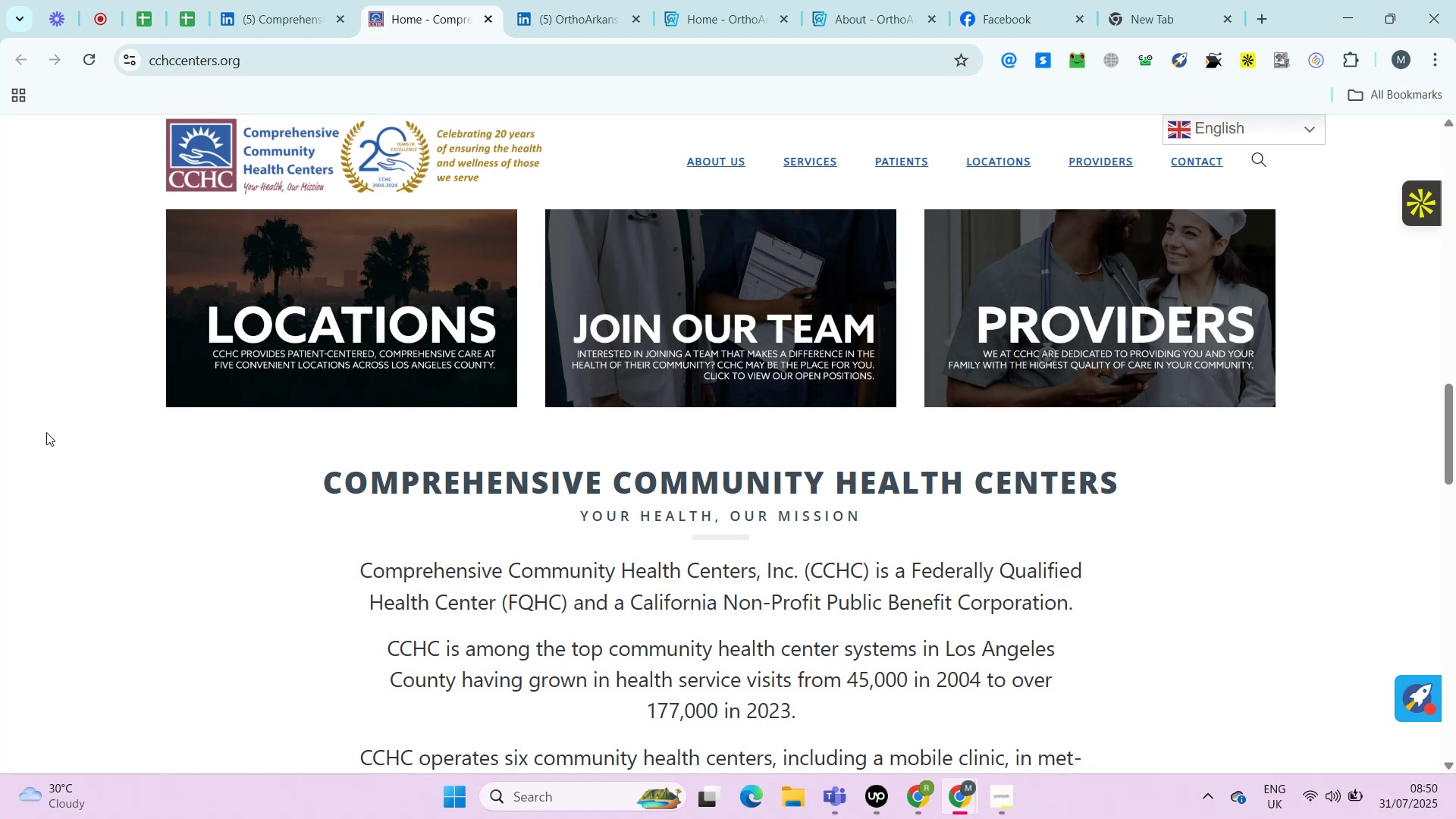 
key(Alt+Control+AltRight)
 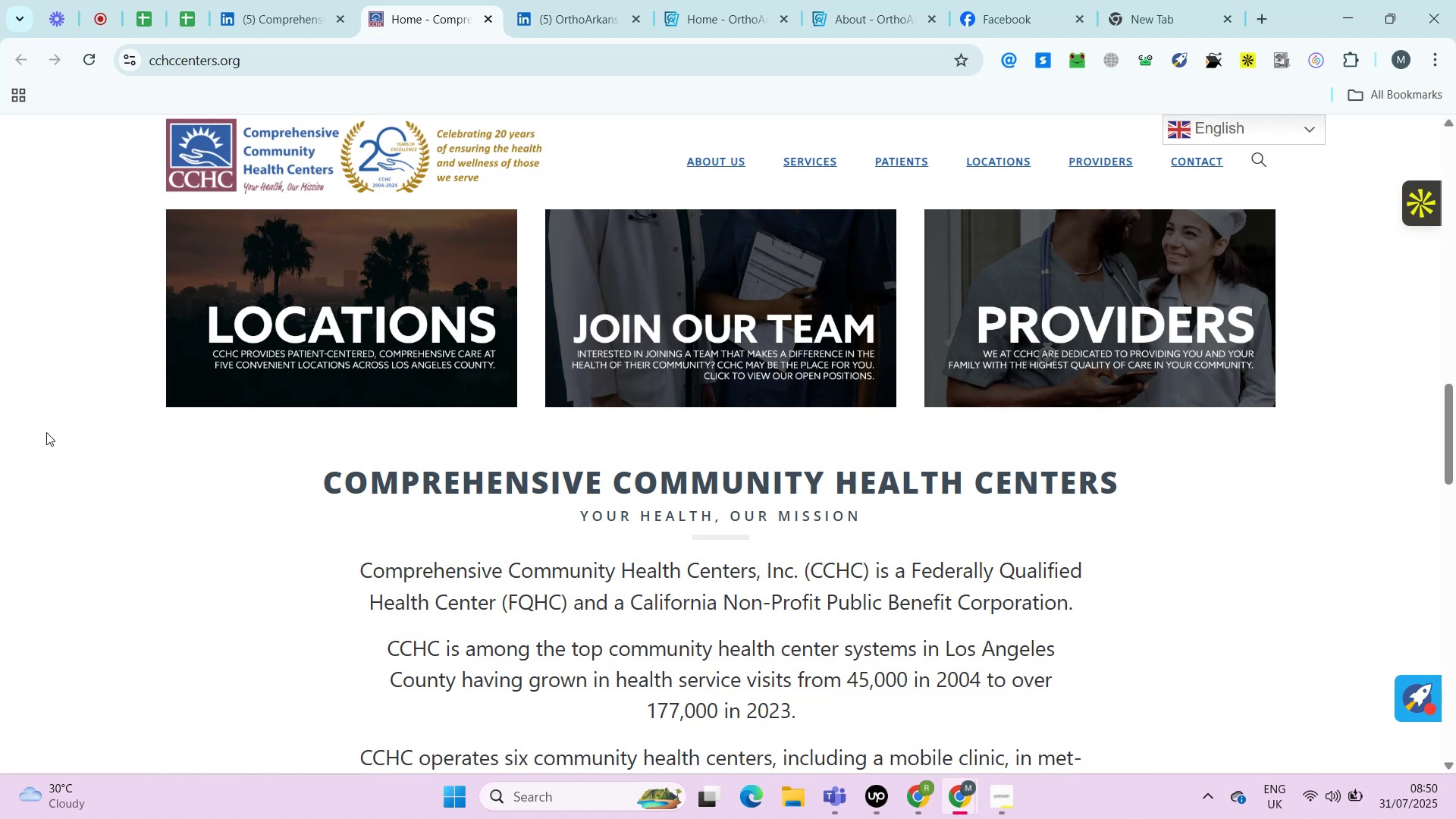 
key(Control+ControlRight)
 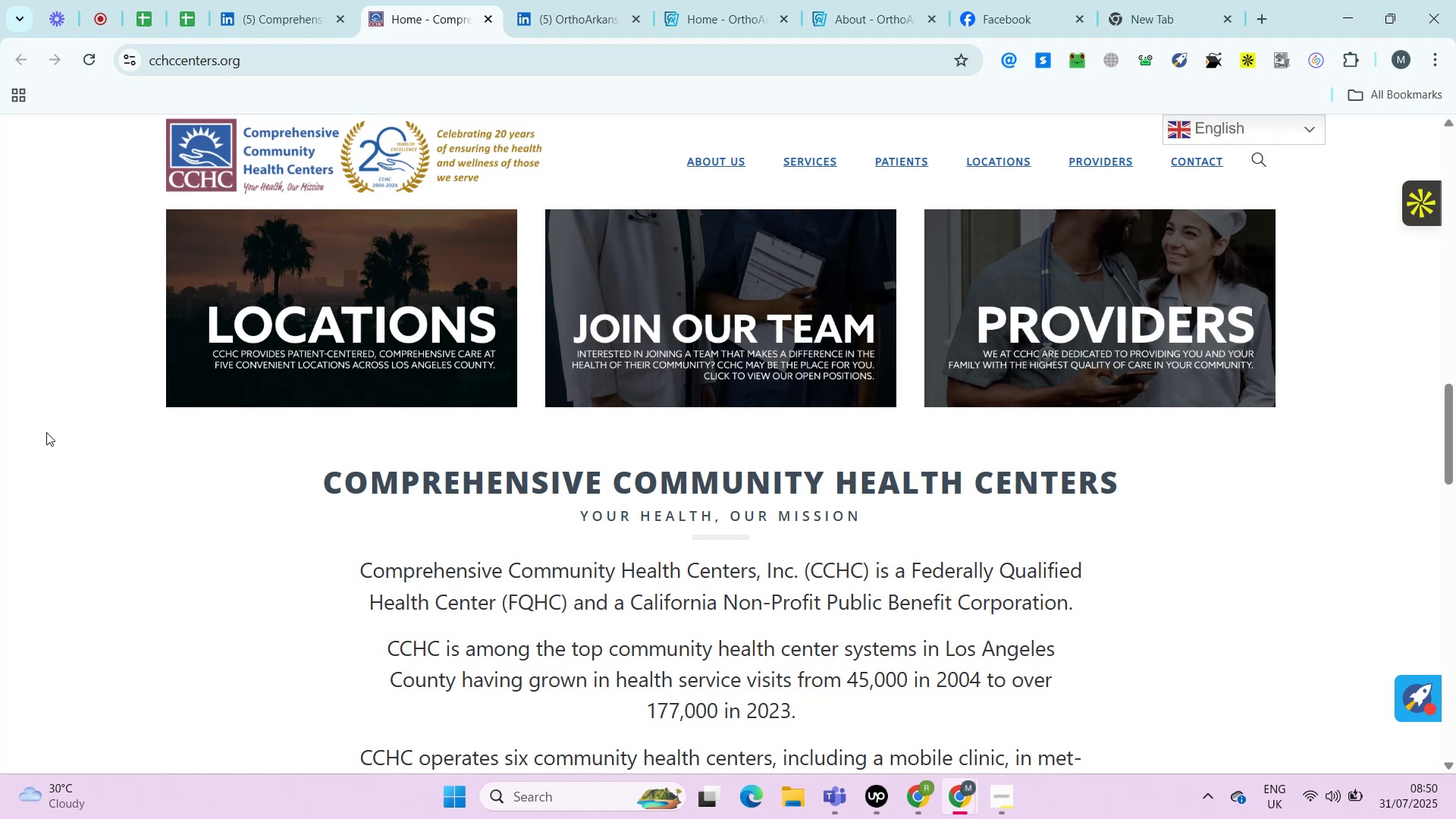 
key(Alt+Control+AltRight)
 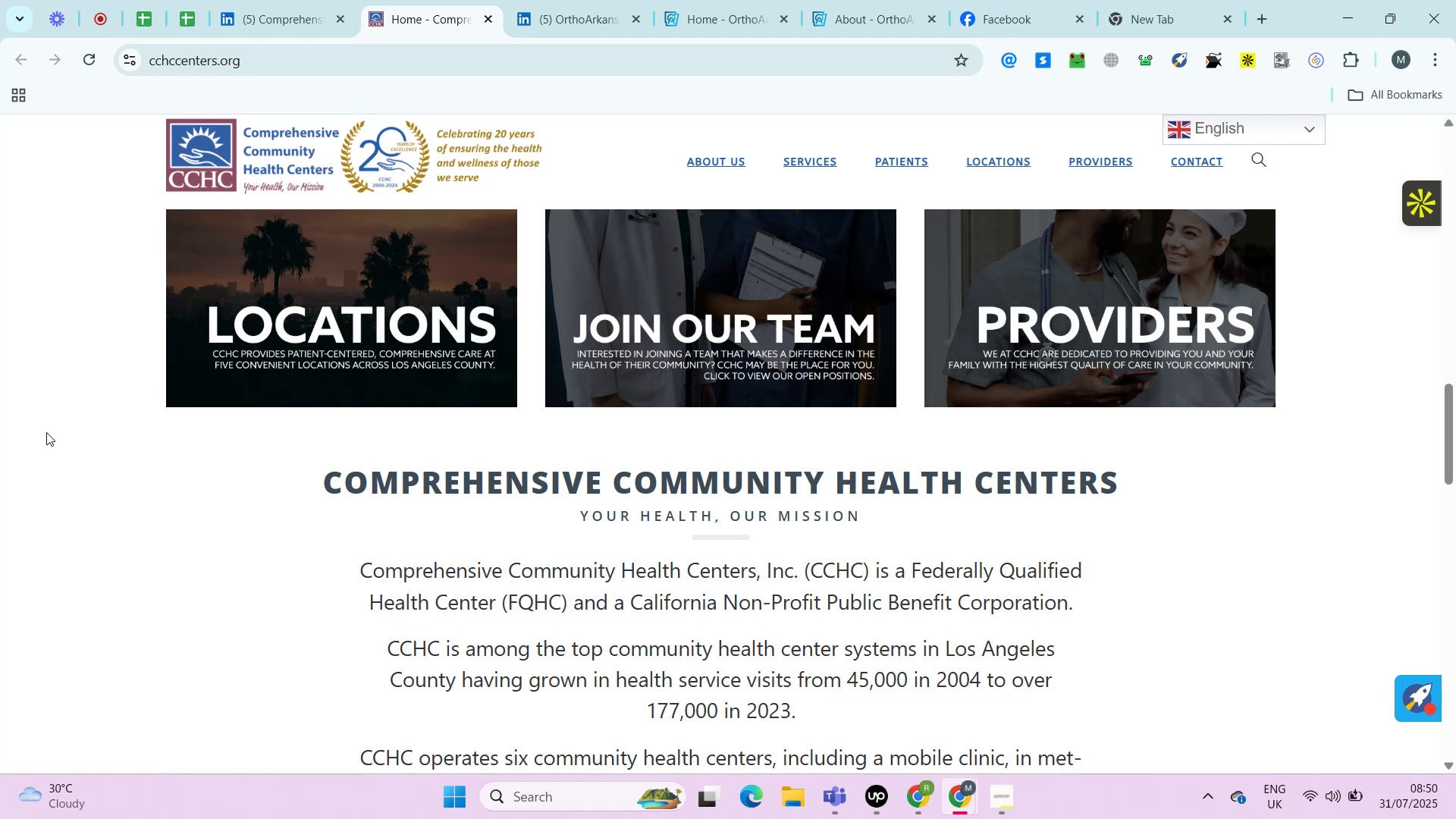 
wait(5.72)
 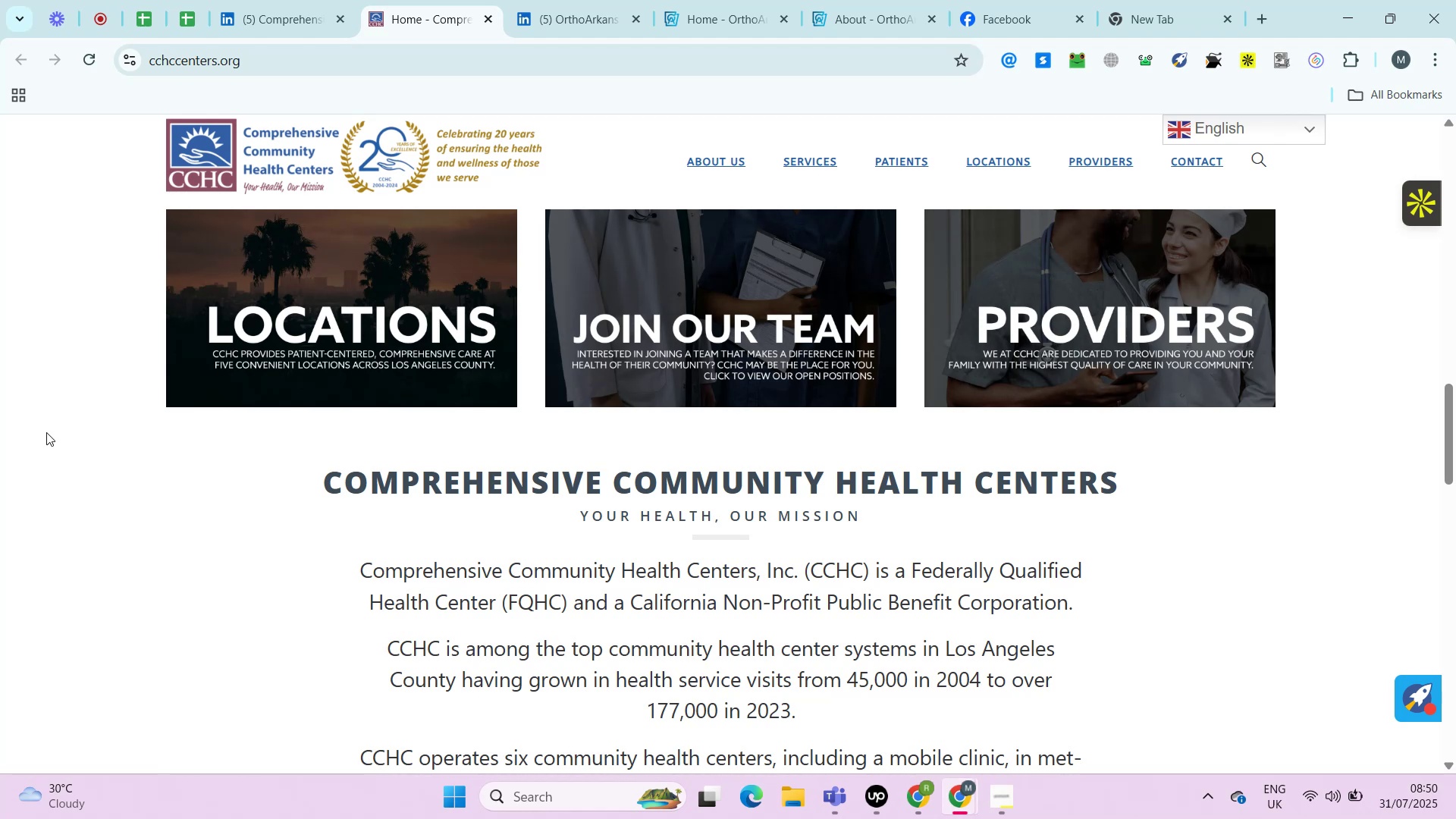 
key(Control+ControlRight)
 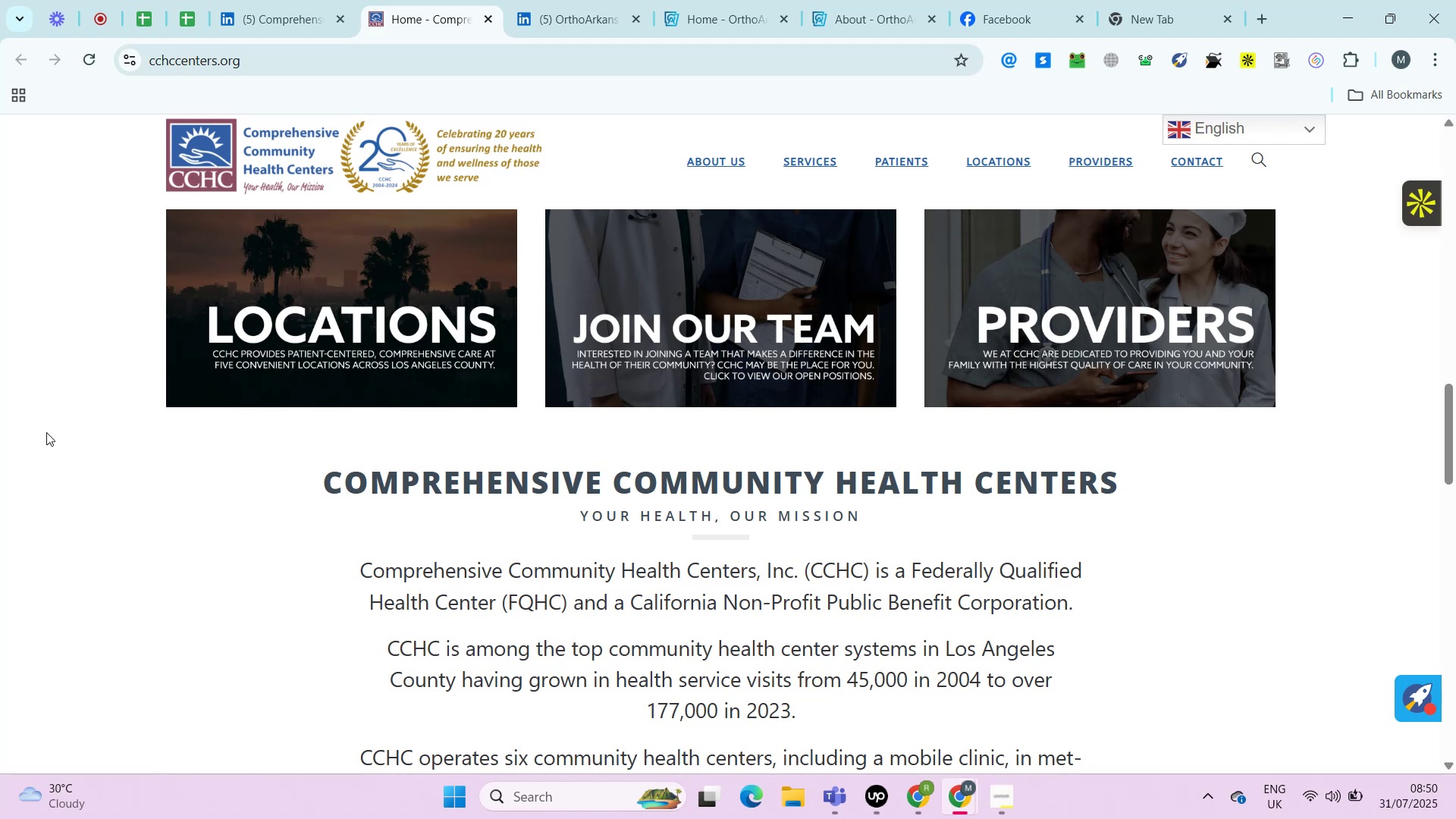 
key(Alt+Control+AltRight)
 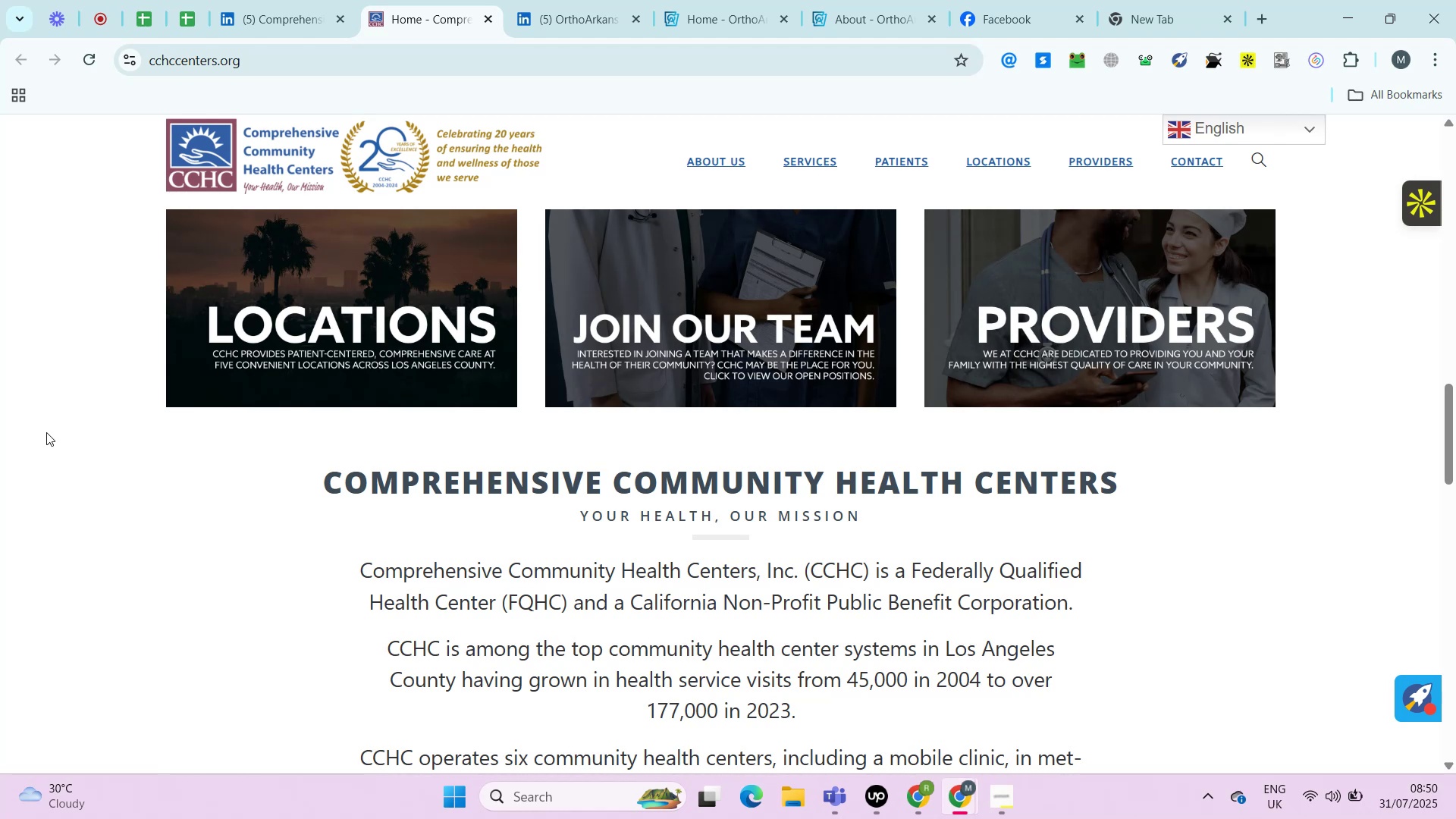 
key(Alt+Control+ControlRight)
 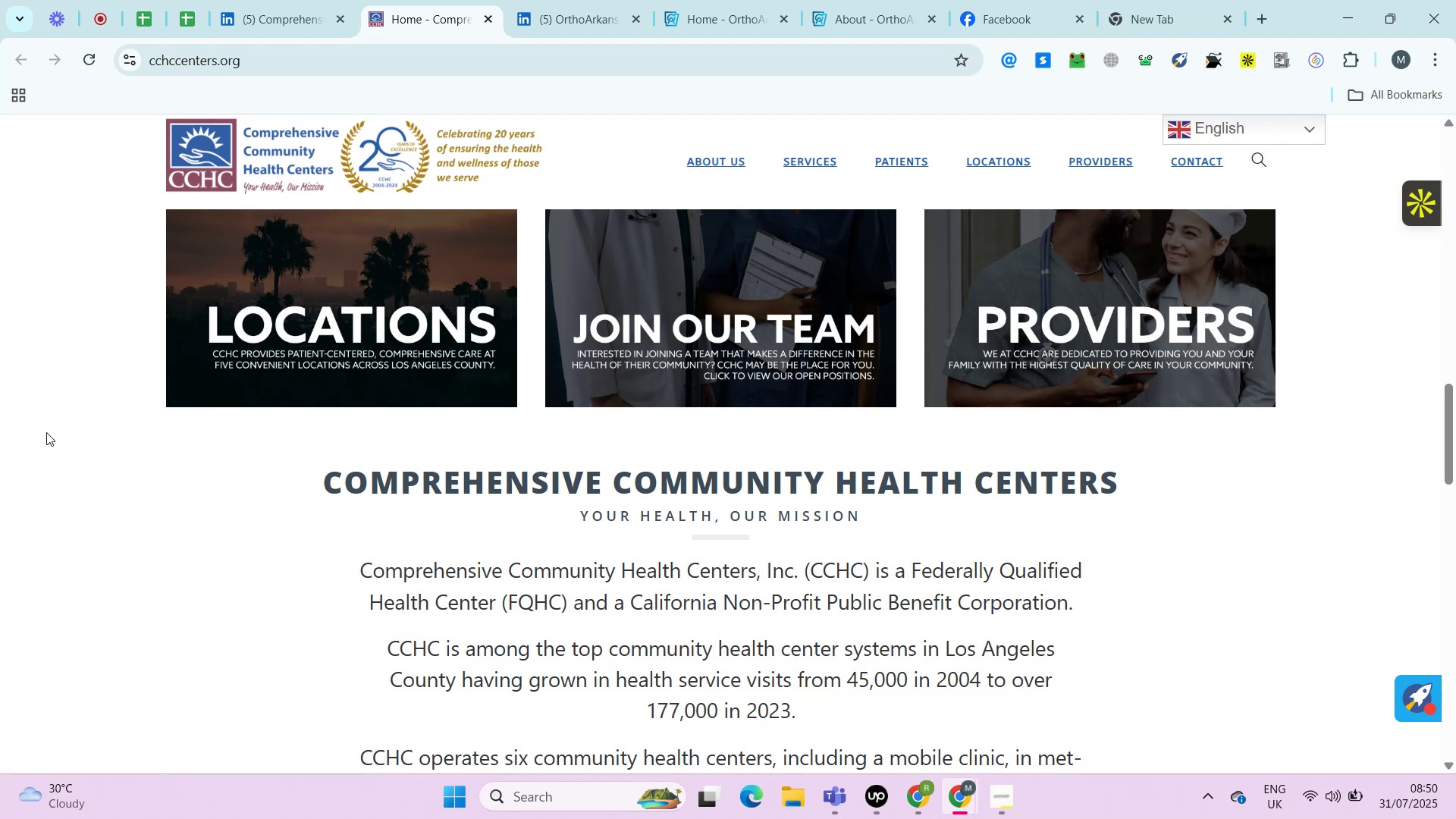 
key(Alt+Control+AltRight)
 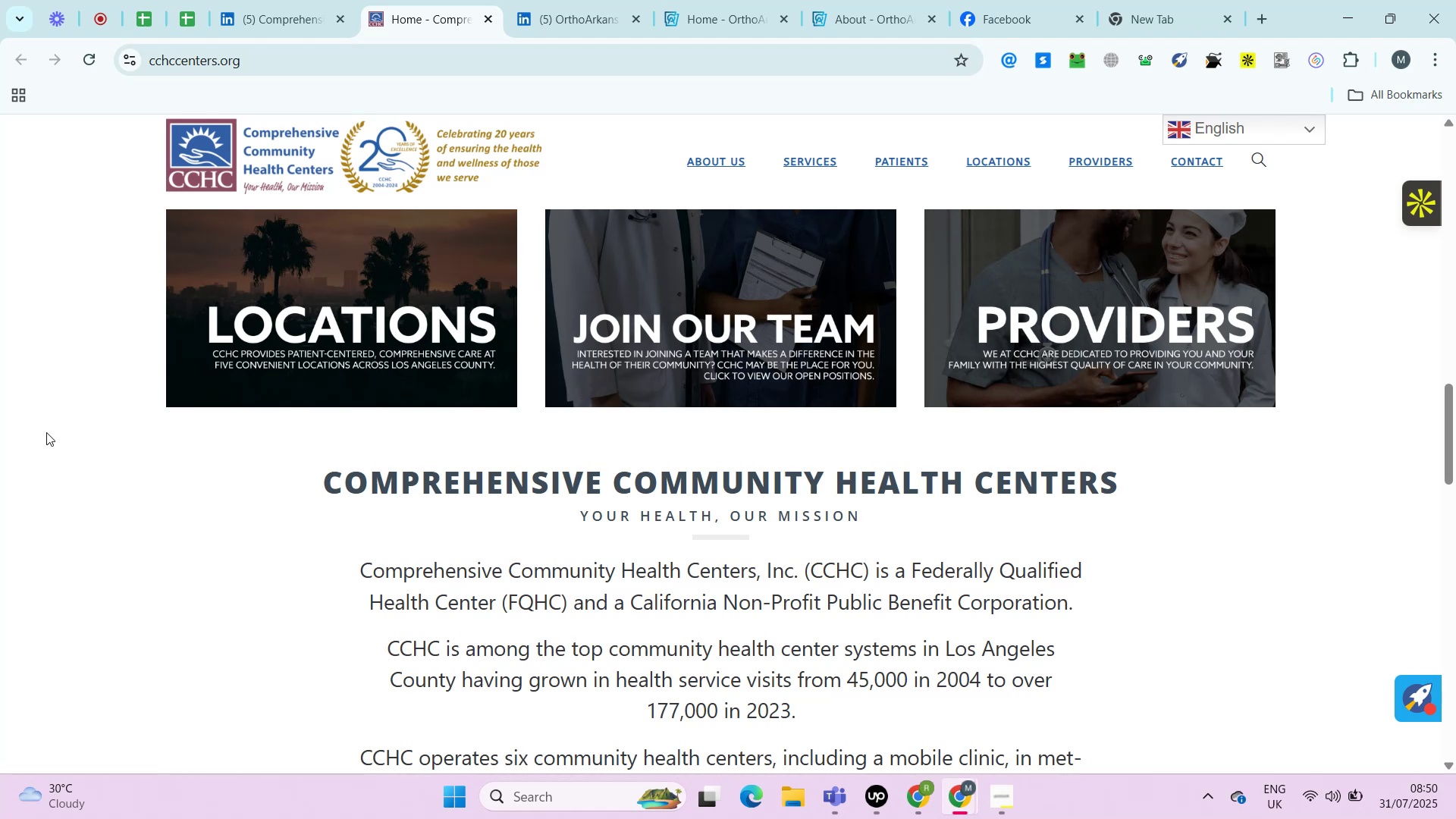 
key(Control+ControlLeft)
 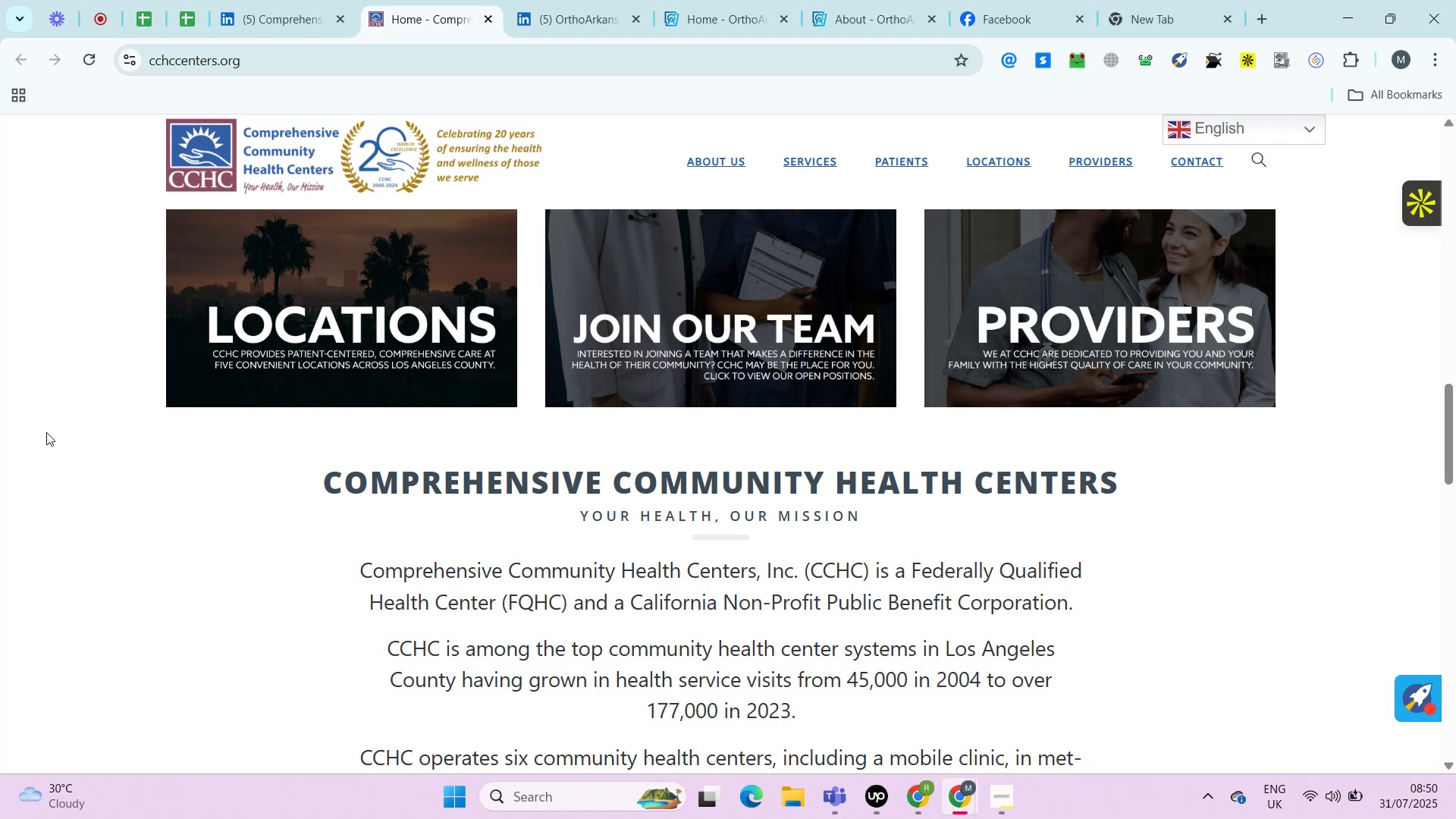 
key(Alt+Control+AltRight)
 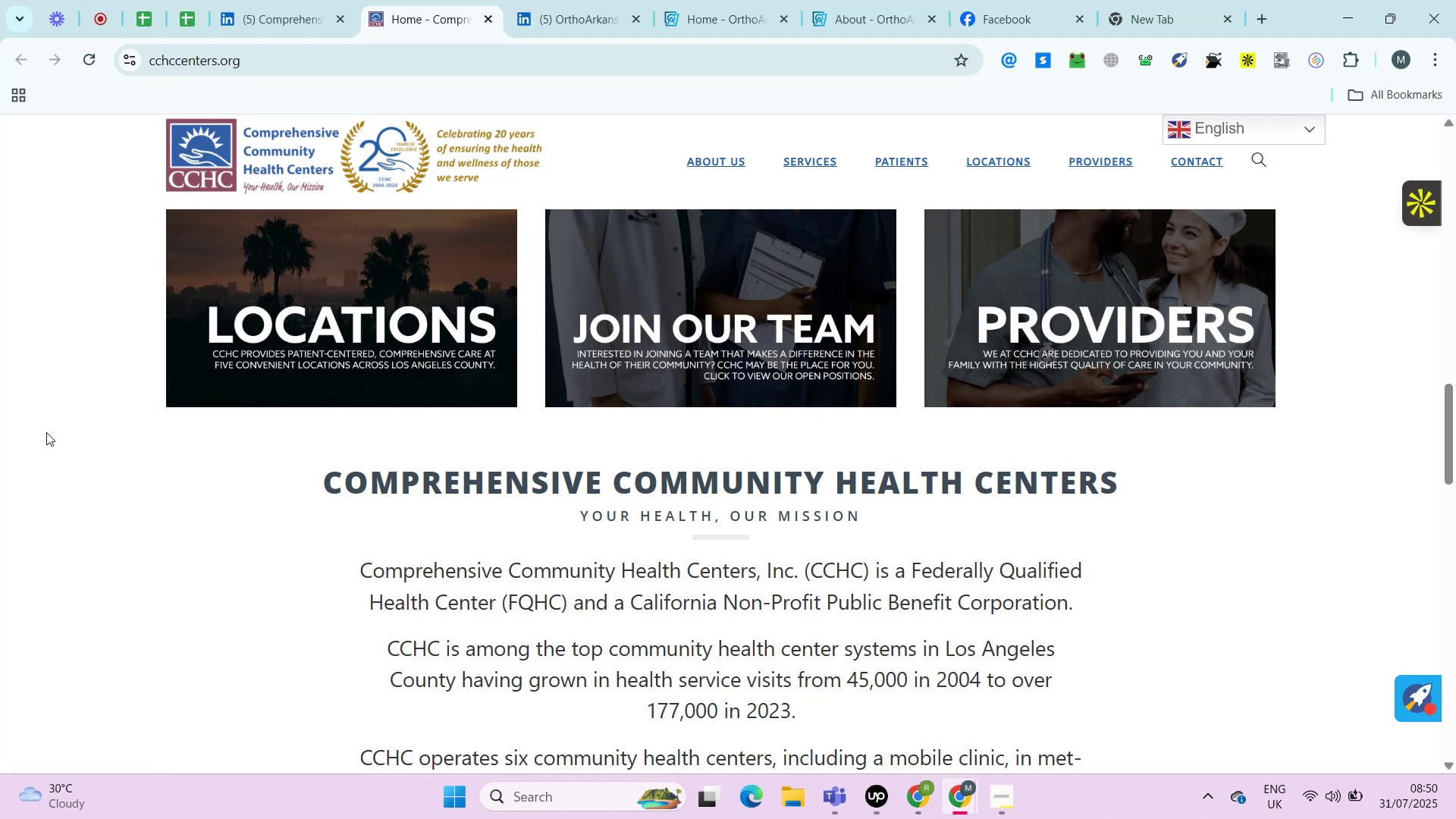 
wait(8.9)
 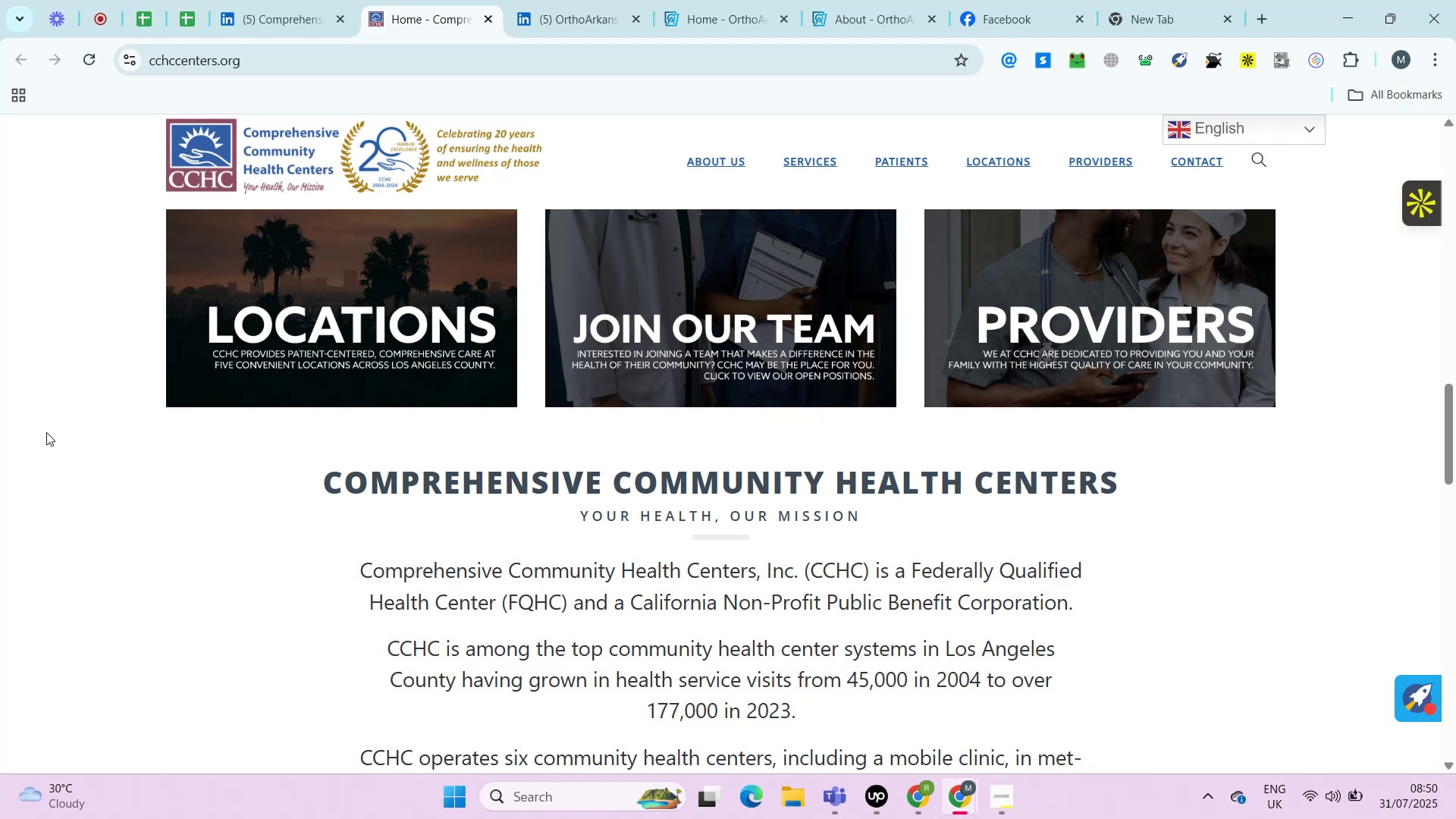 
key(Control+ControlRight)
 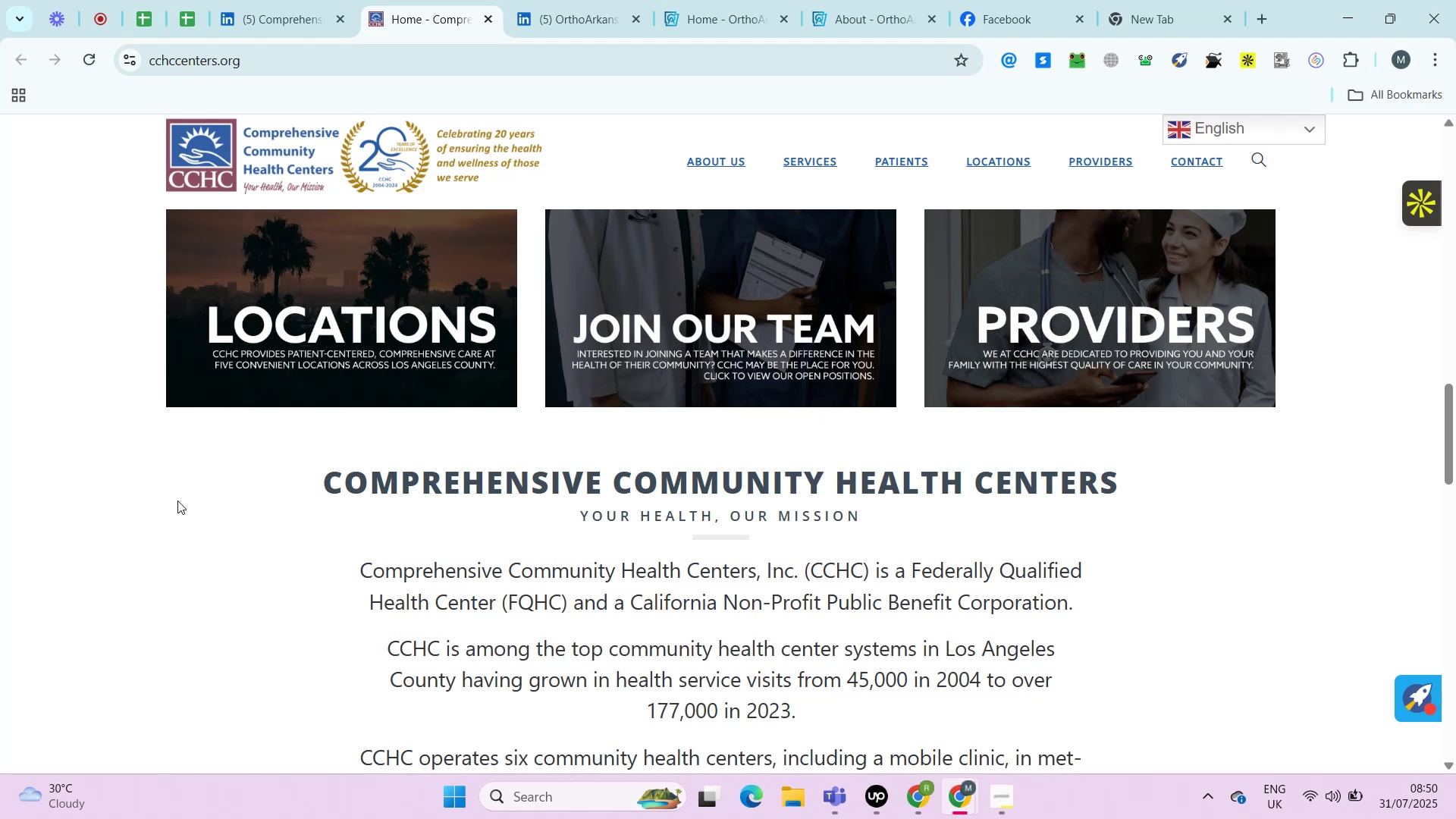 
key(Alt+Control+AltRight)
 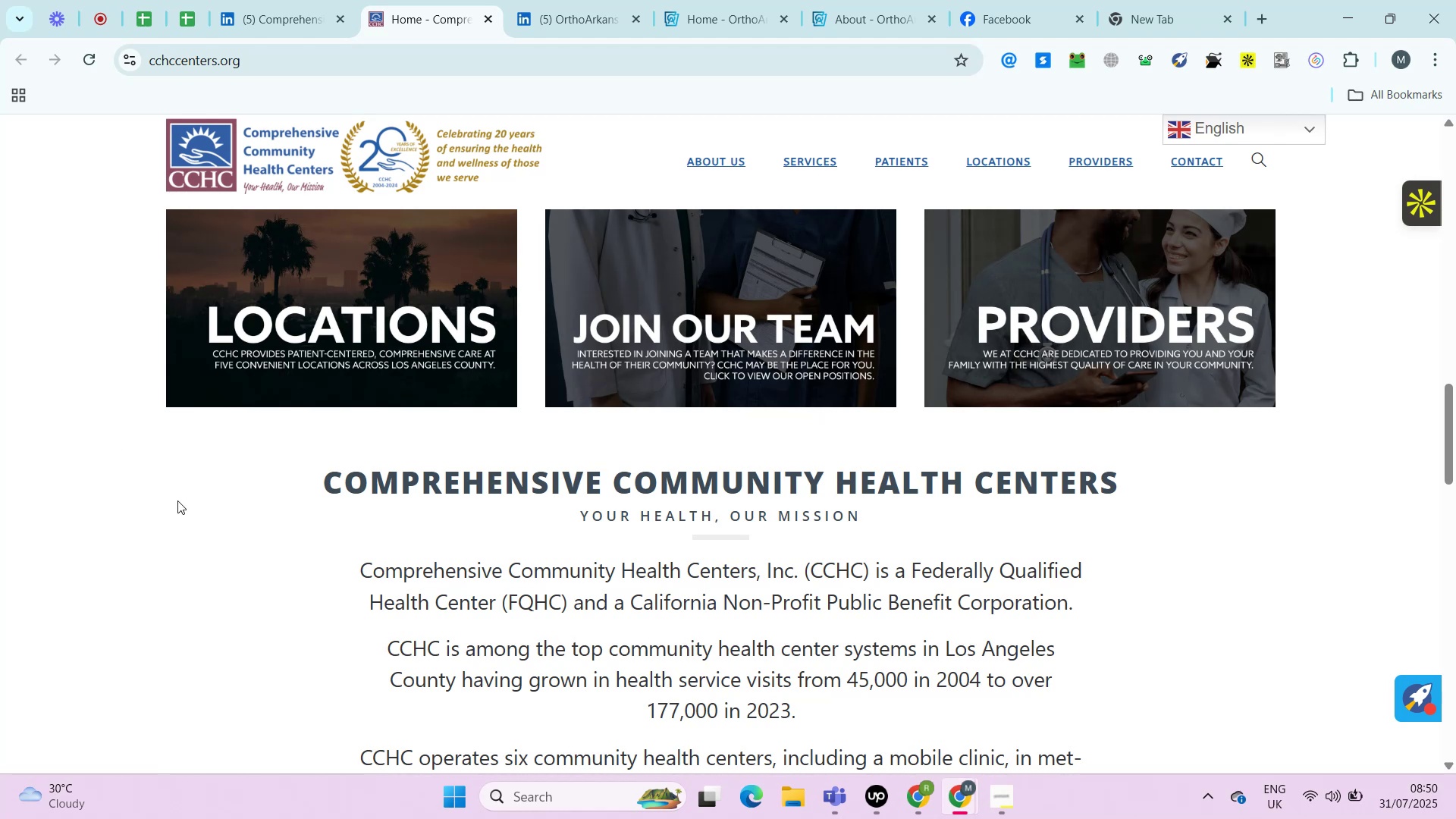 
key(Alt+Control+ControlRight)
 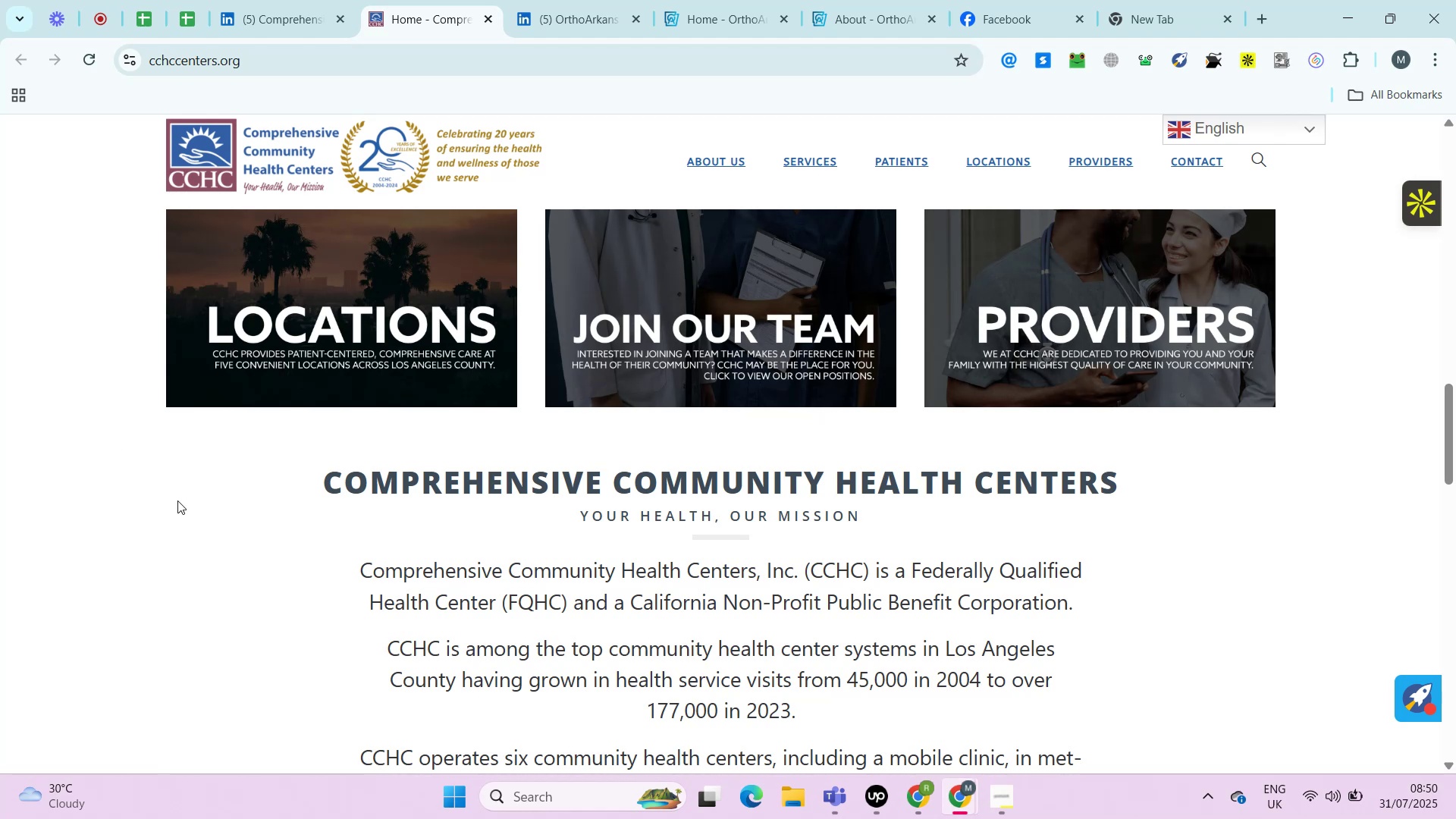 
key(Alt+Control+AltRight)
 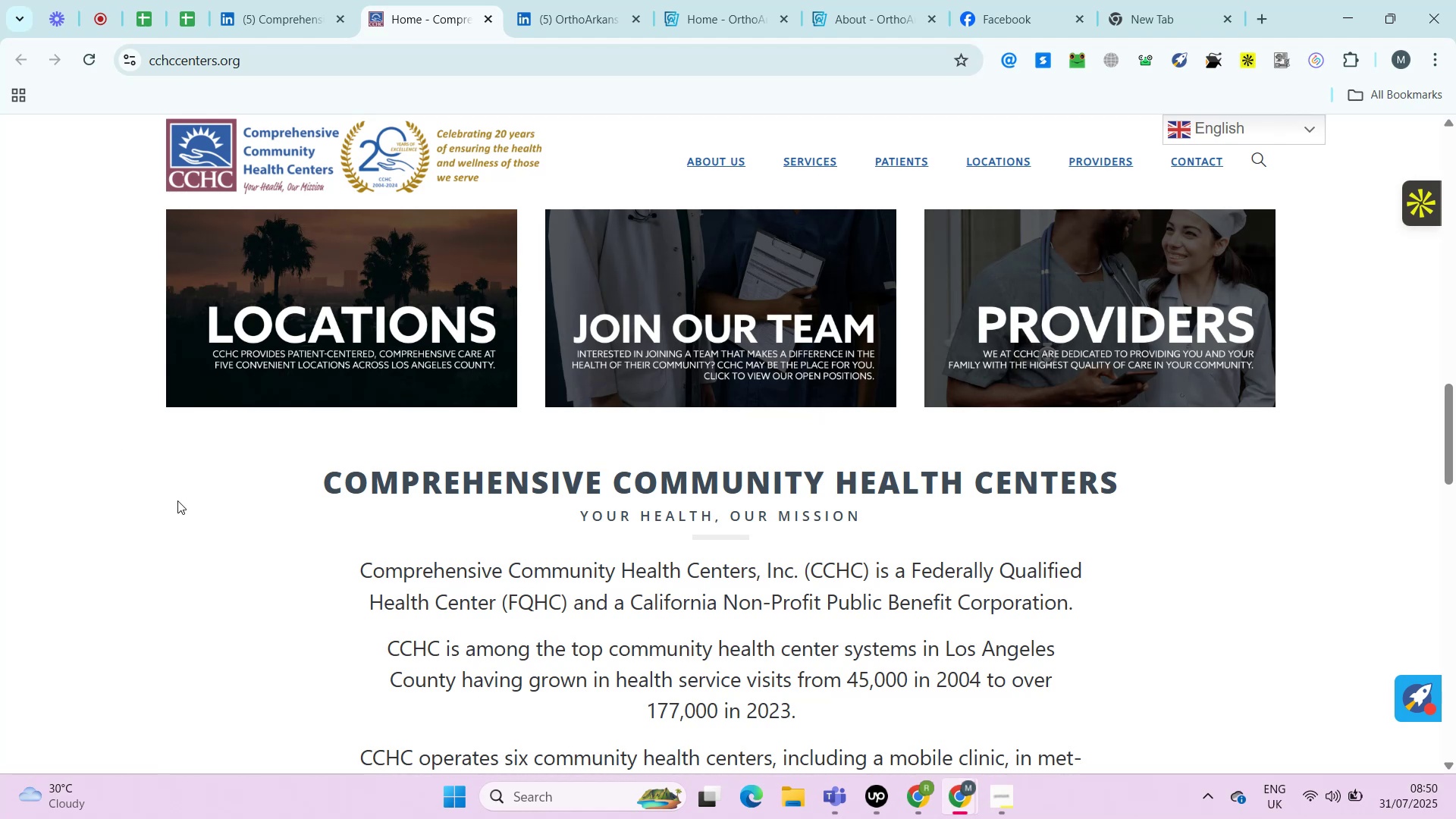 
key(Alt+Control+ControlRight)
 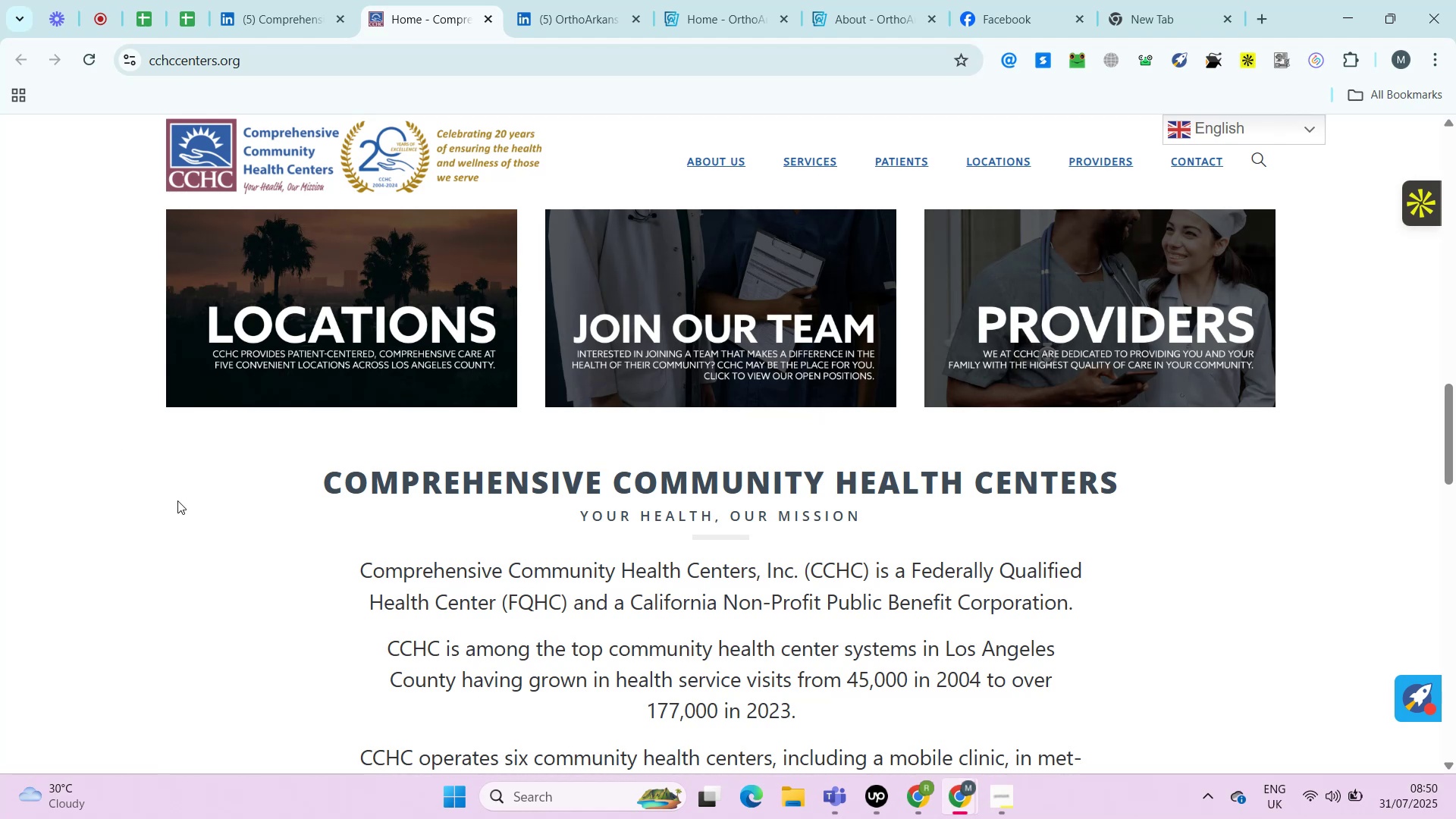 
key(Alt+Control+AltRight)
 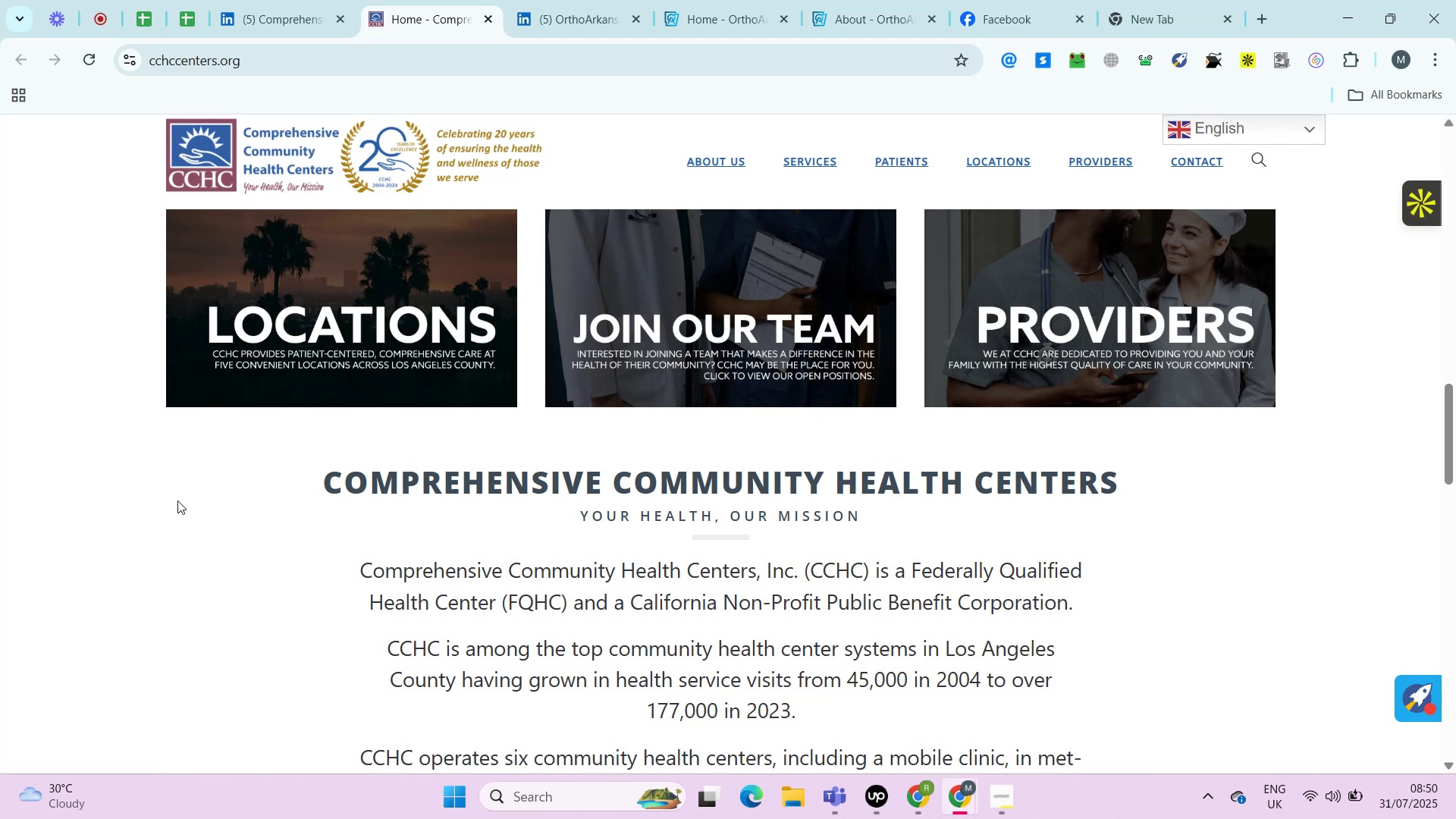 
key(Control+ControlRight)
 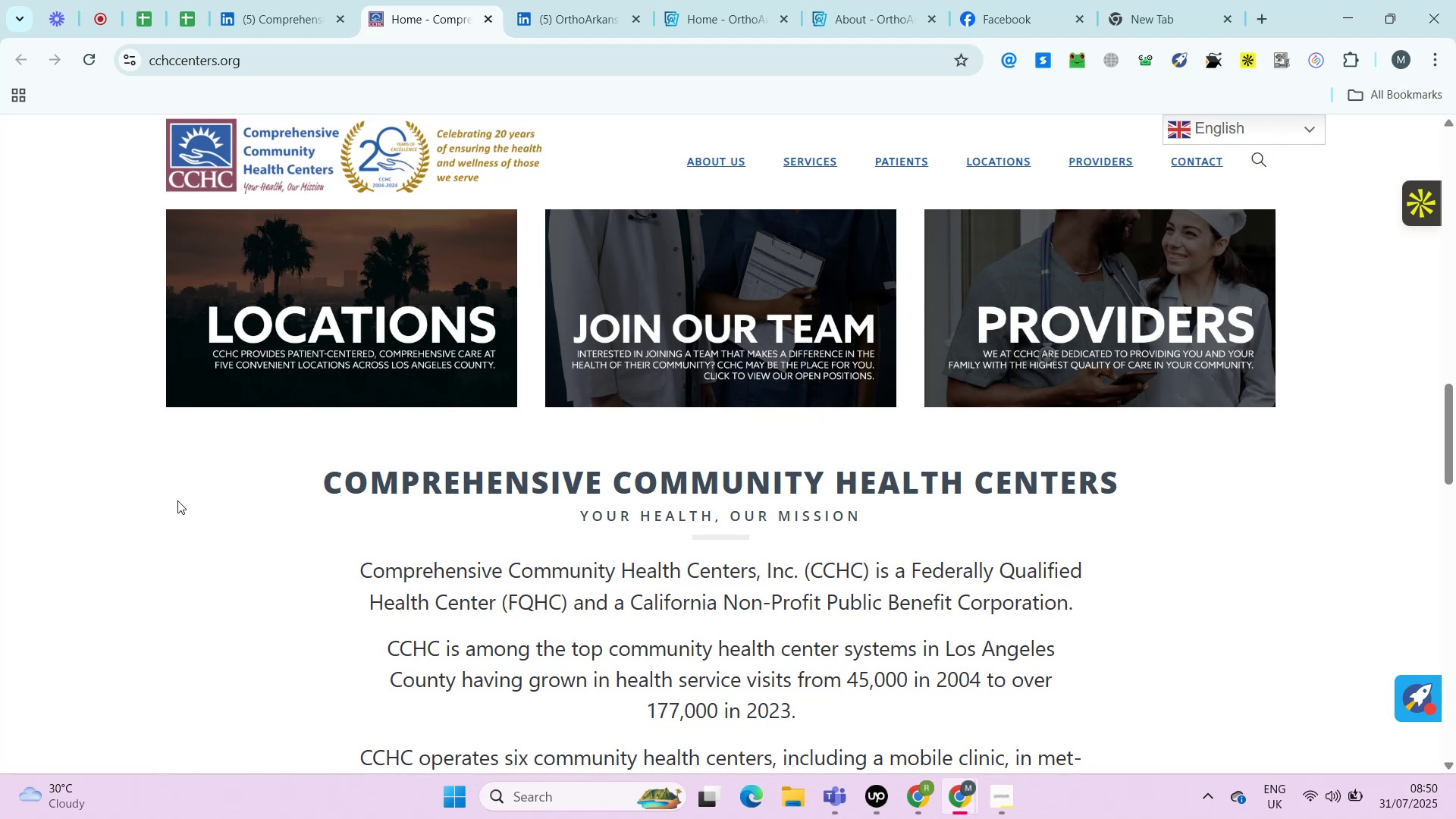 
key(Alt+Control+AltRight)
 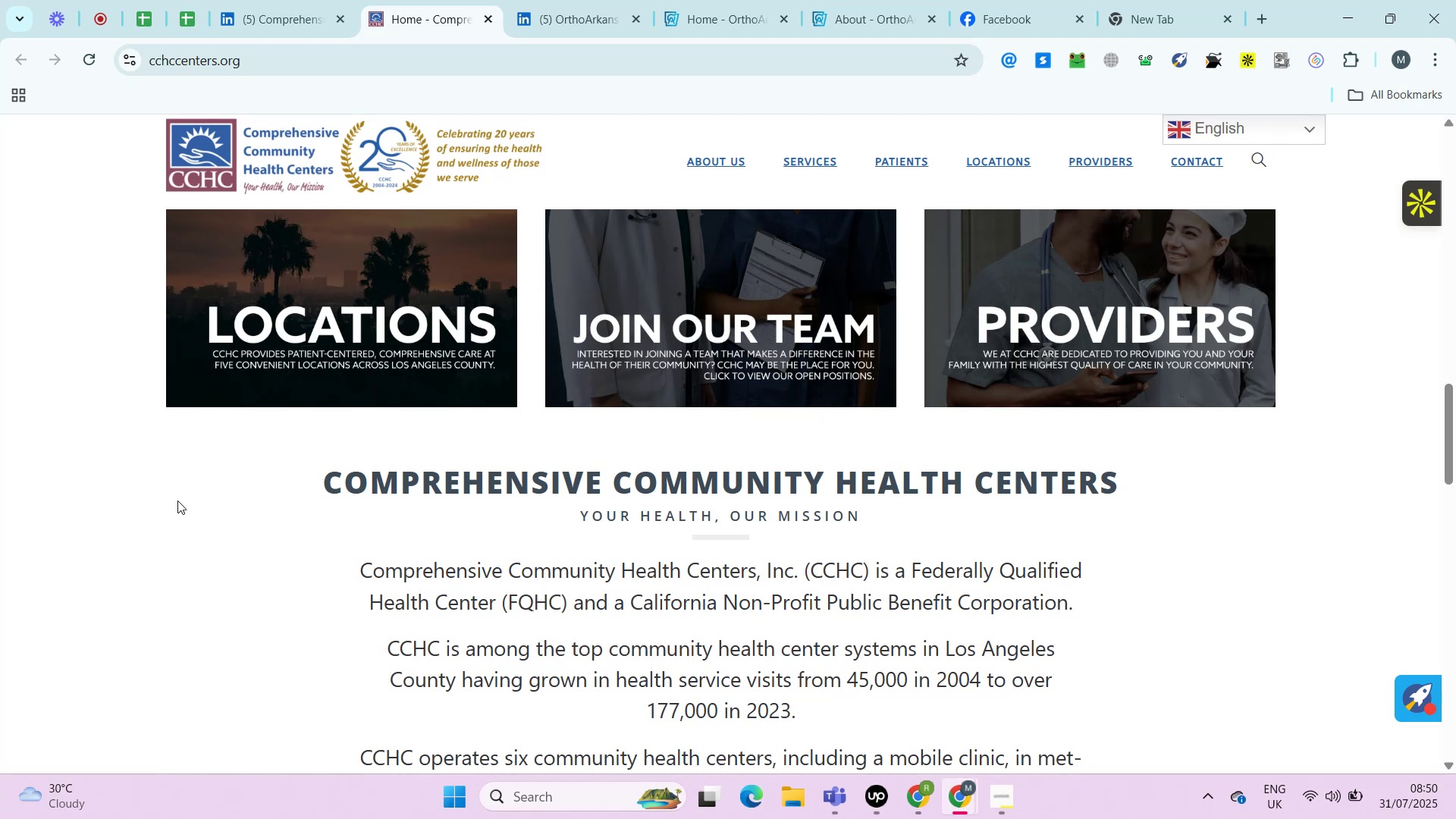 
key(Alt+Control+ControlRight)
 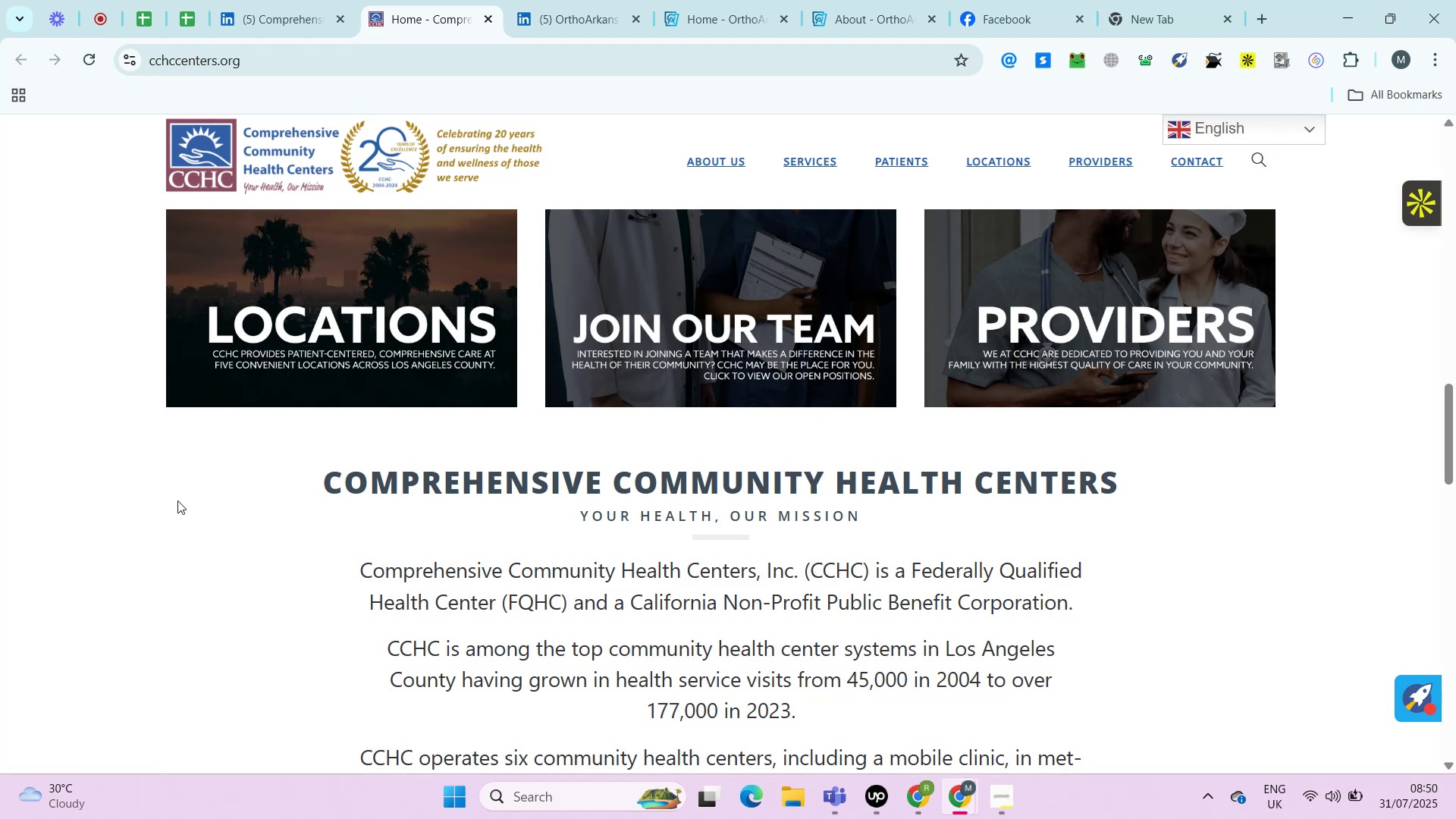 
key(Alt+Control+AltRight)
 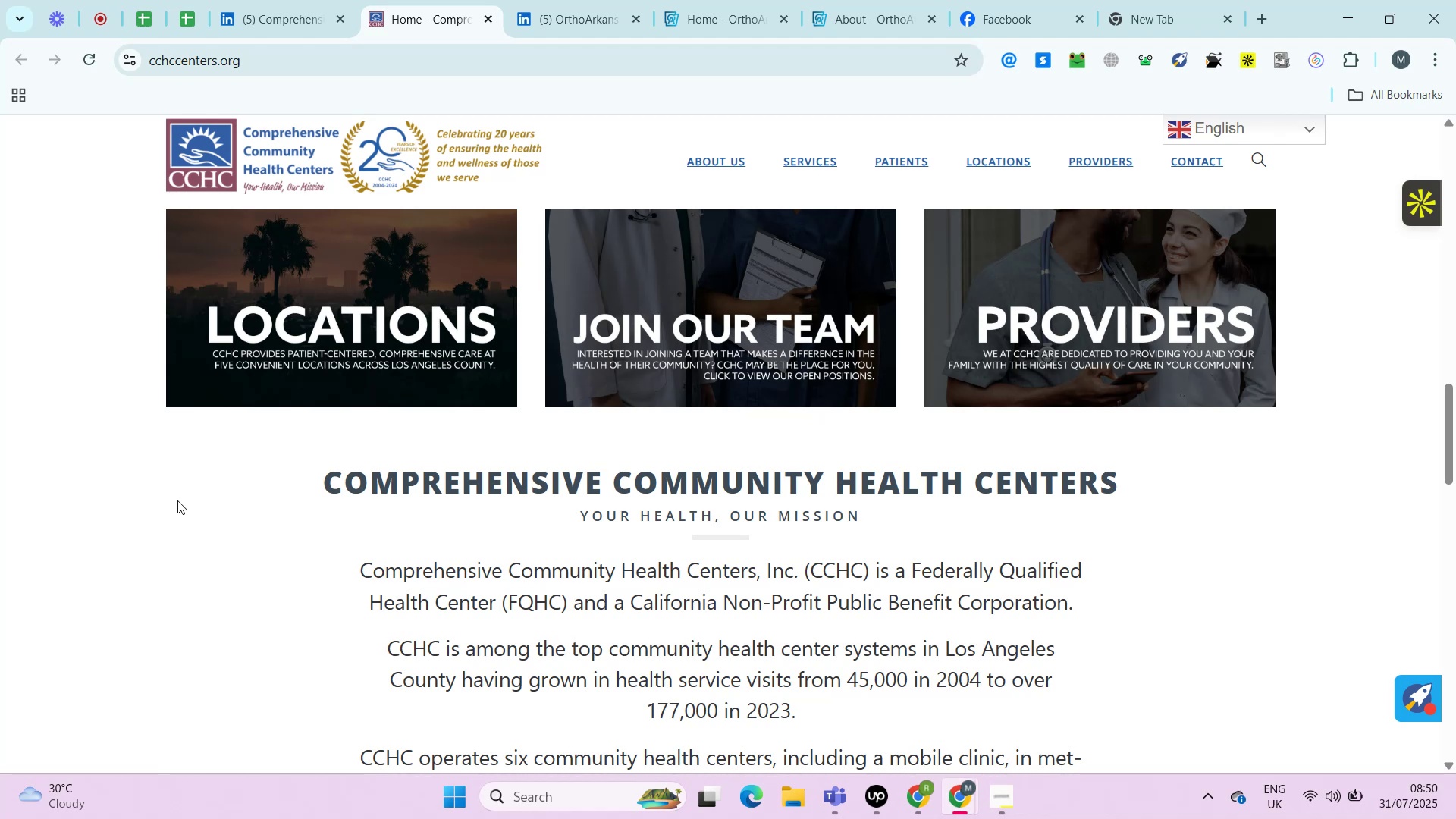 
key(Alt+Control+ControlRight)
 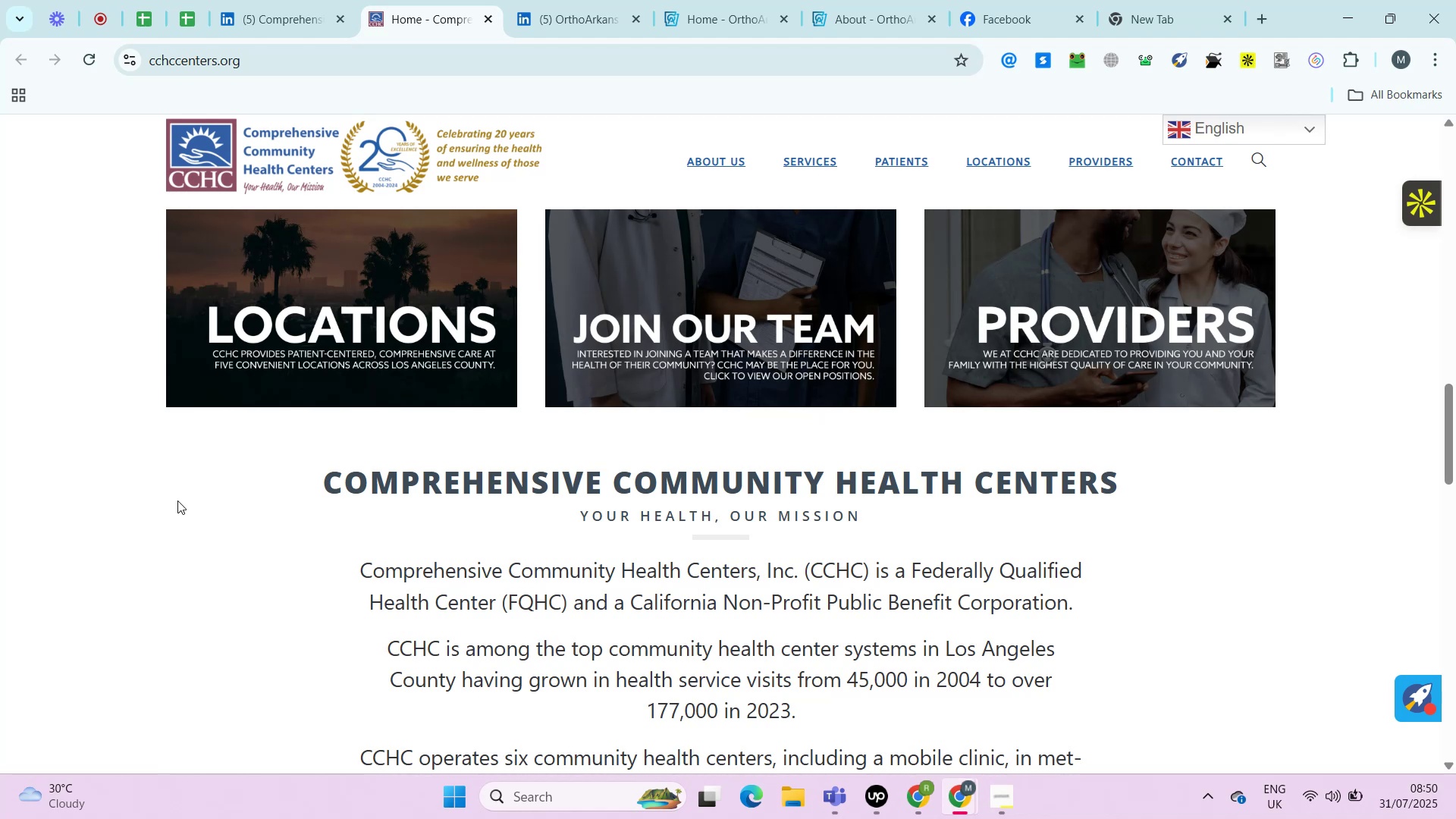 
key(Alt+Control+AltRight)
 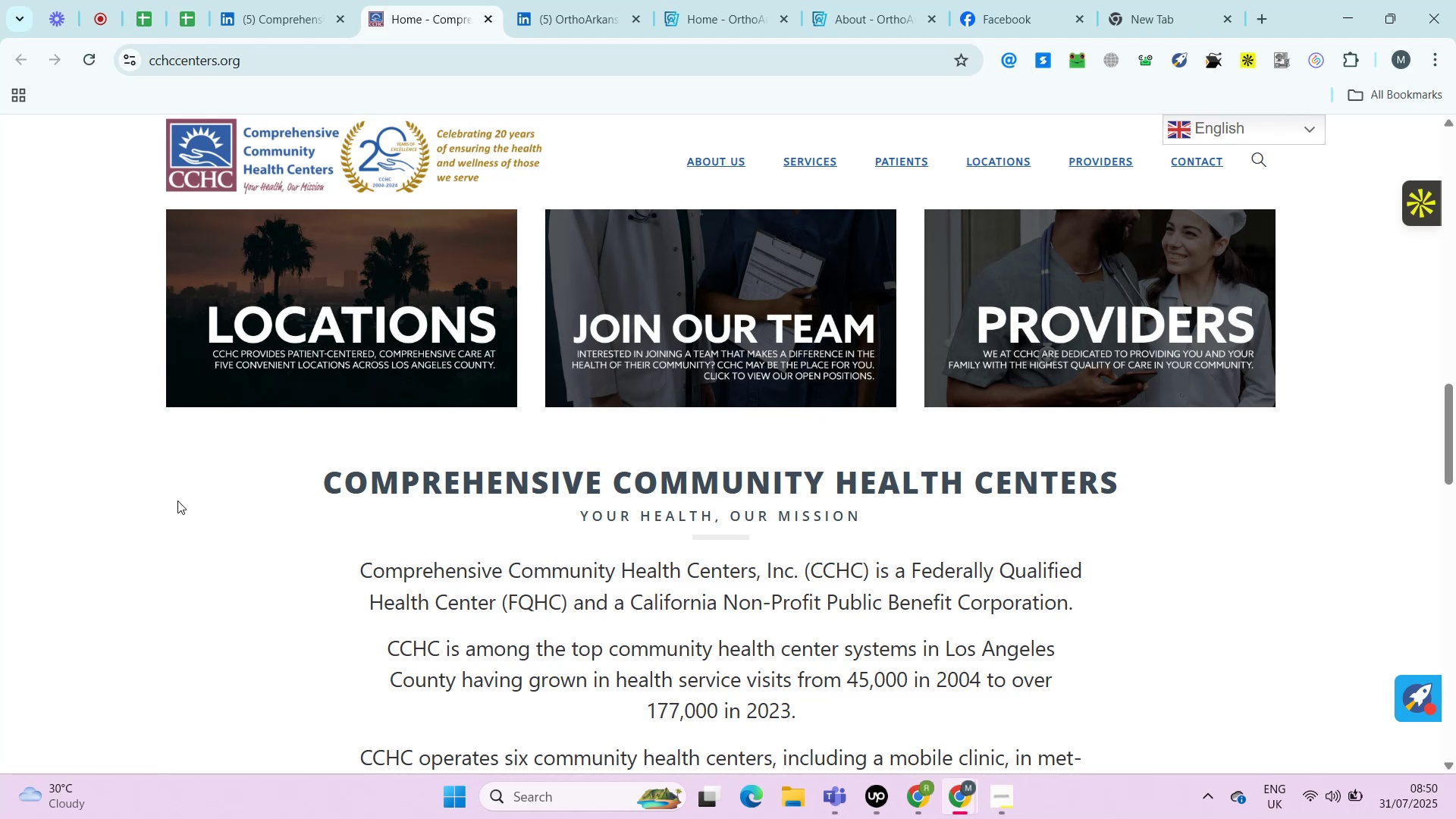 
key(Control+ControlLeft)
 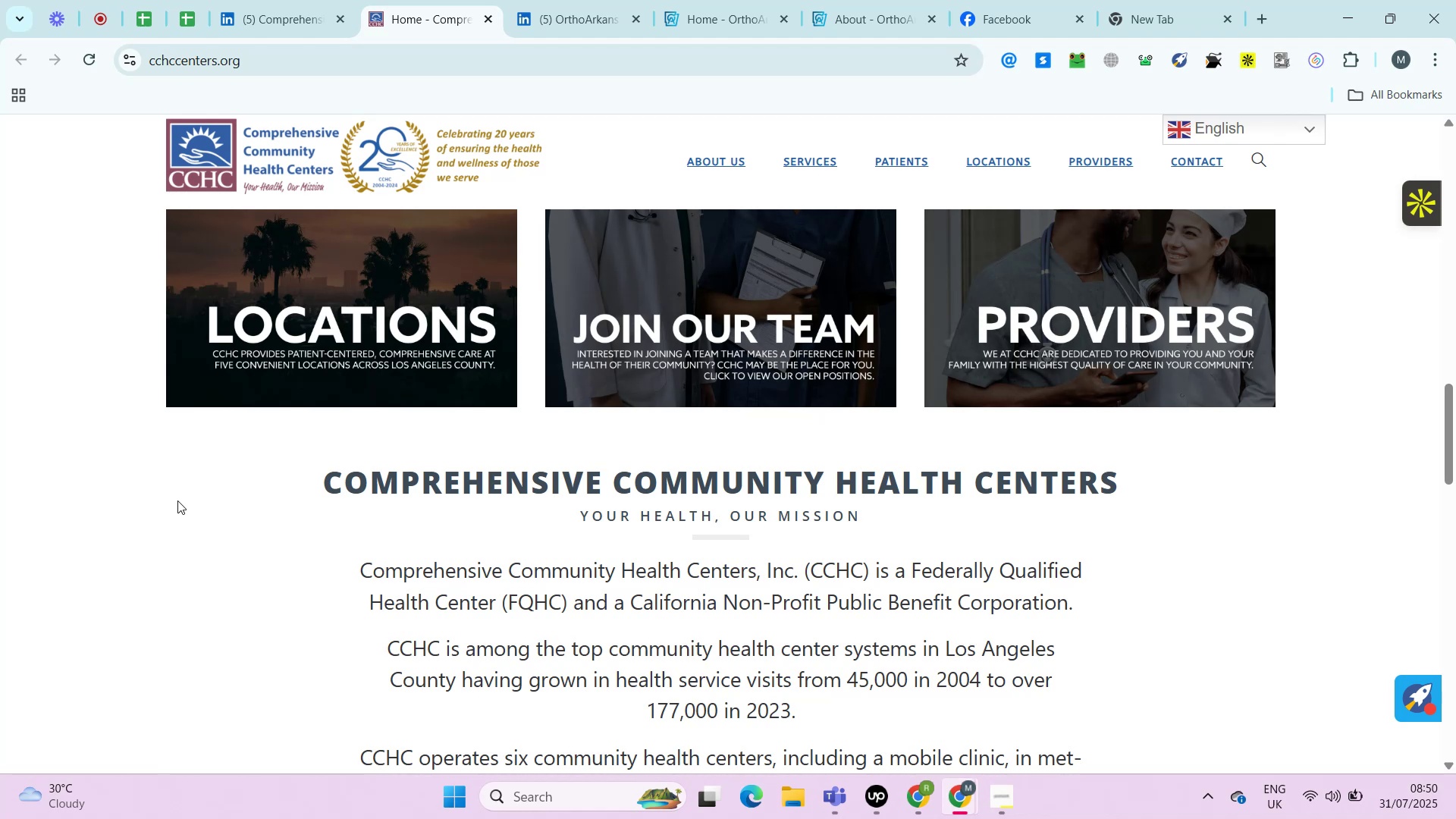 
key(Alt+Control+AltRight)
 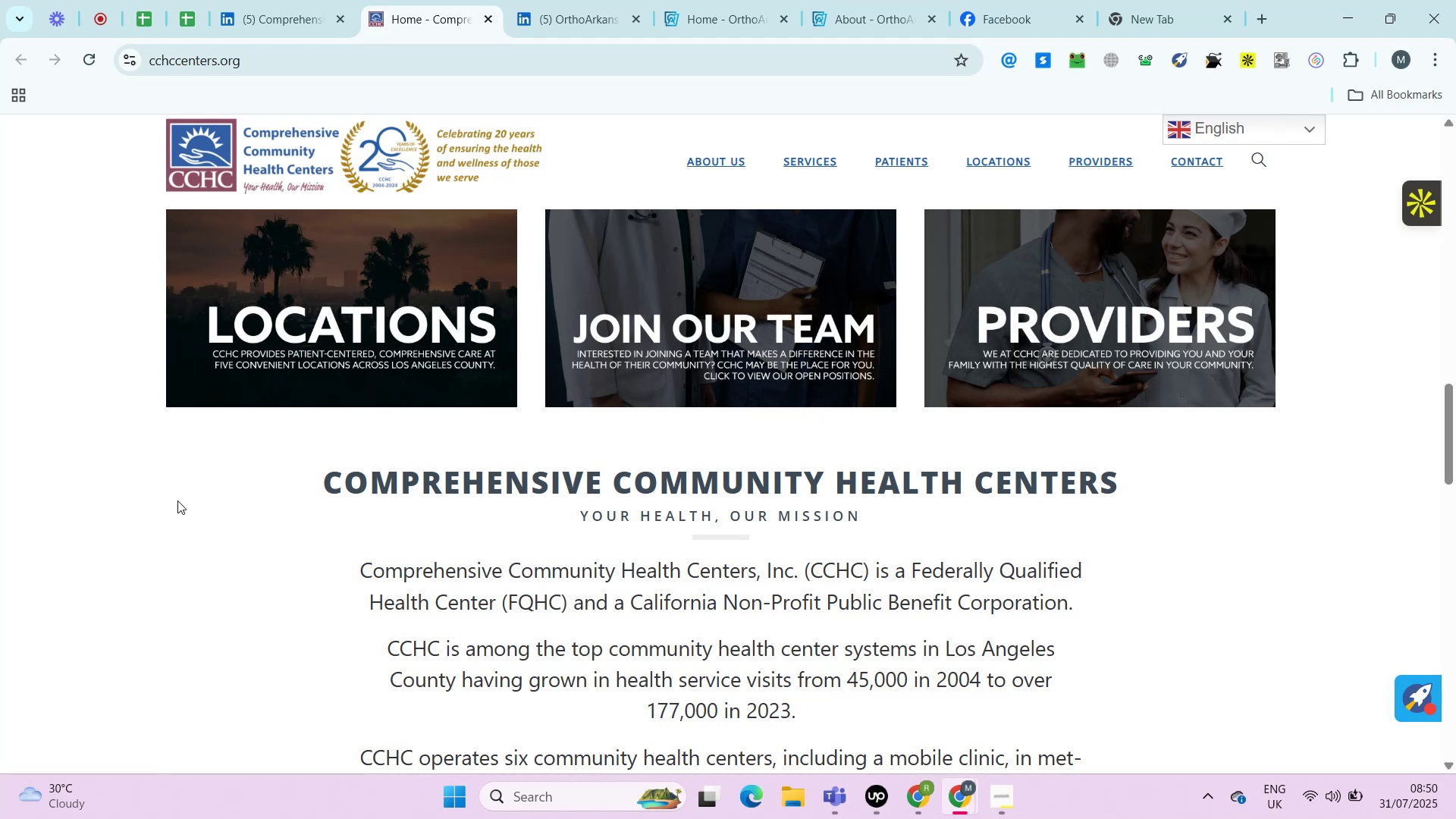 
key(Alt+Control+ControlRight)
 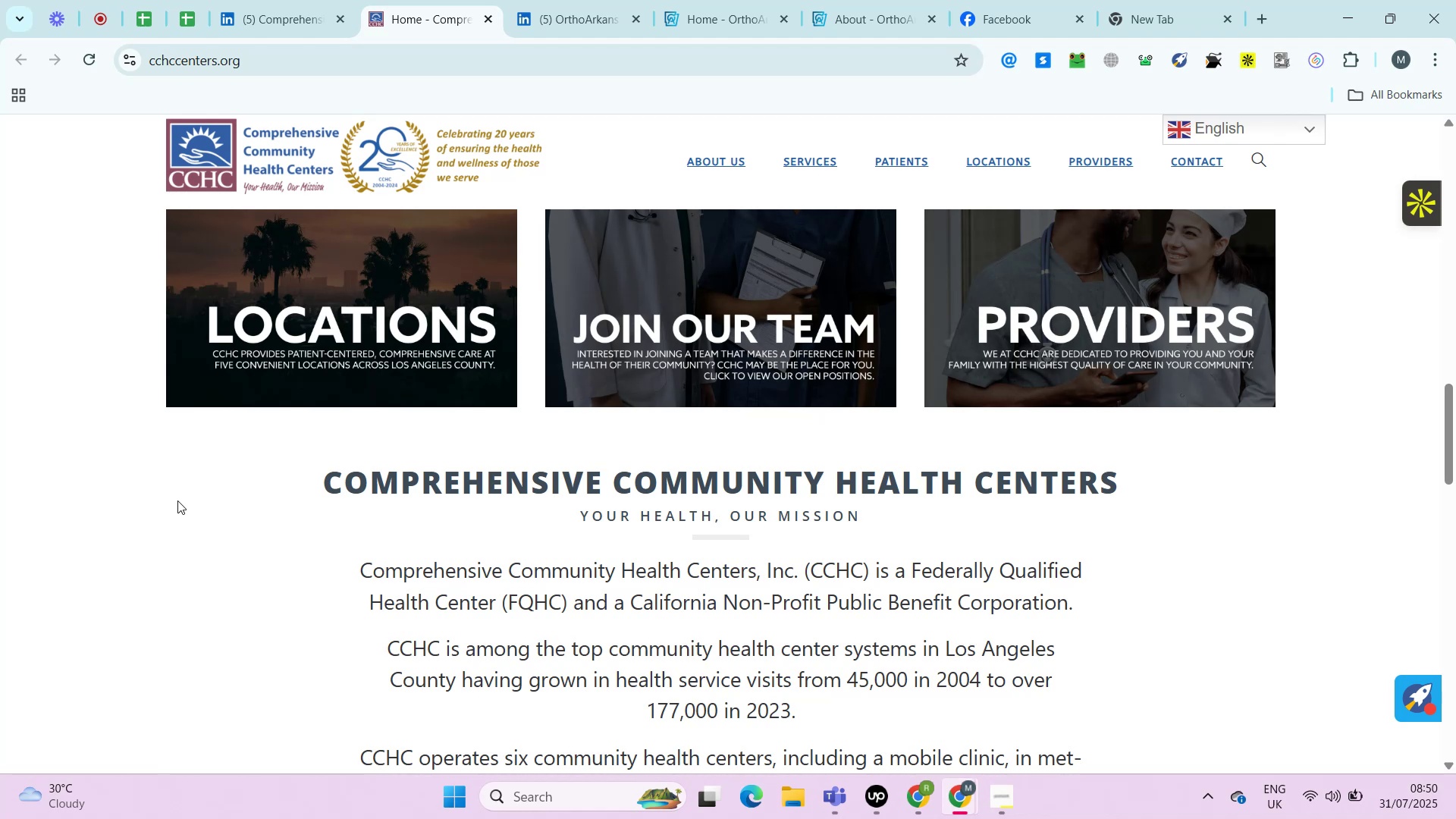 
key(Alt+Control+AltRight)
 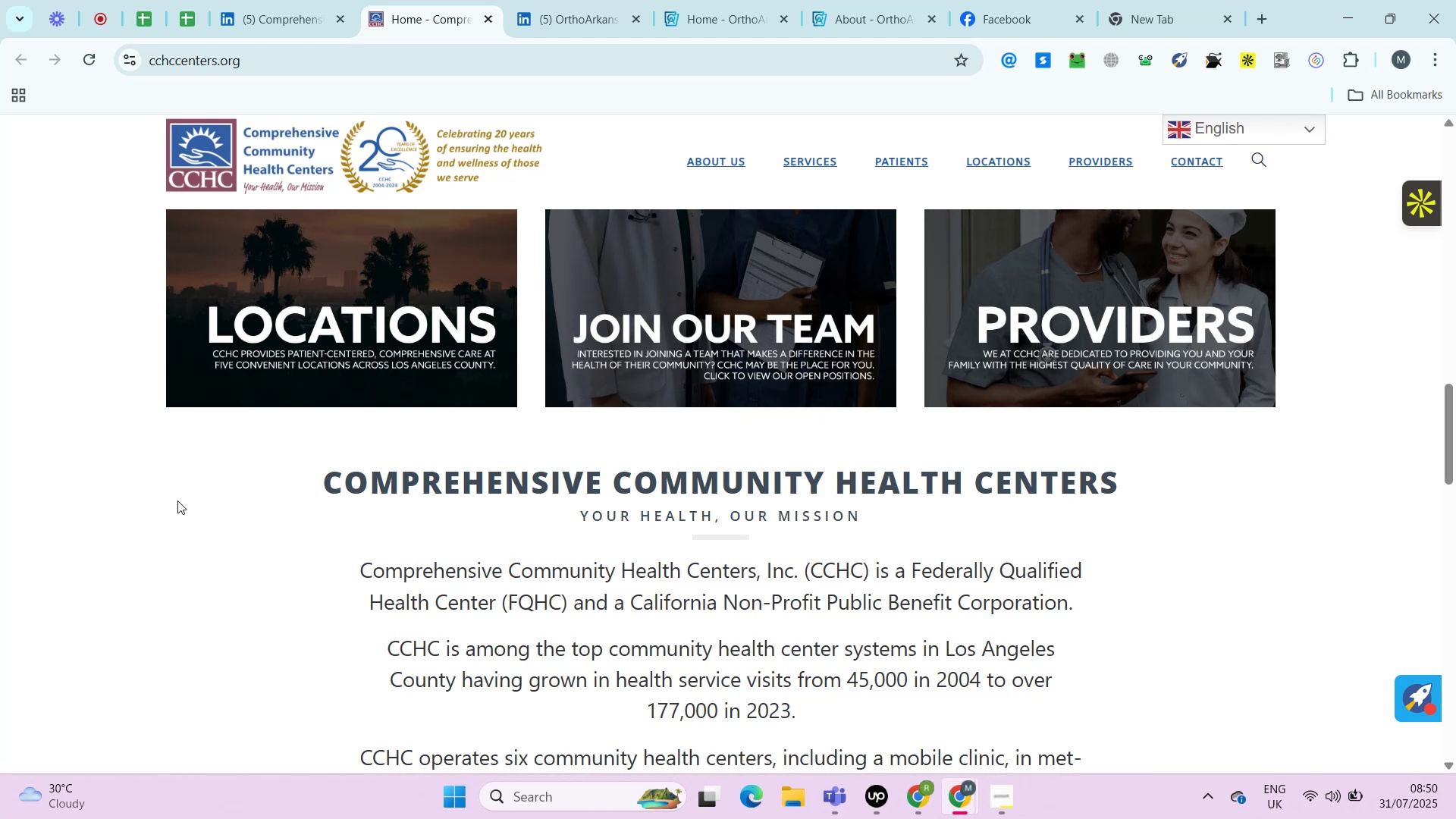 
key(Alt+Control+ControlRight)
 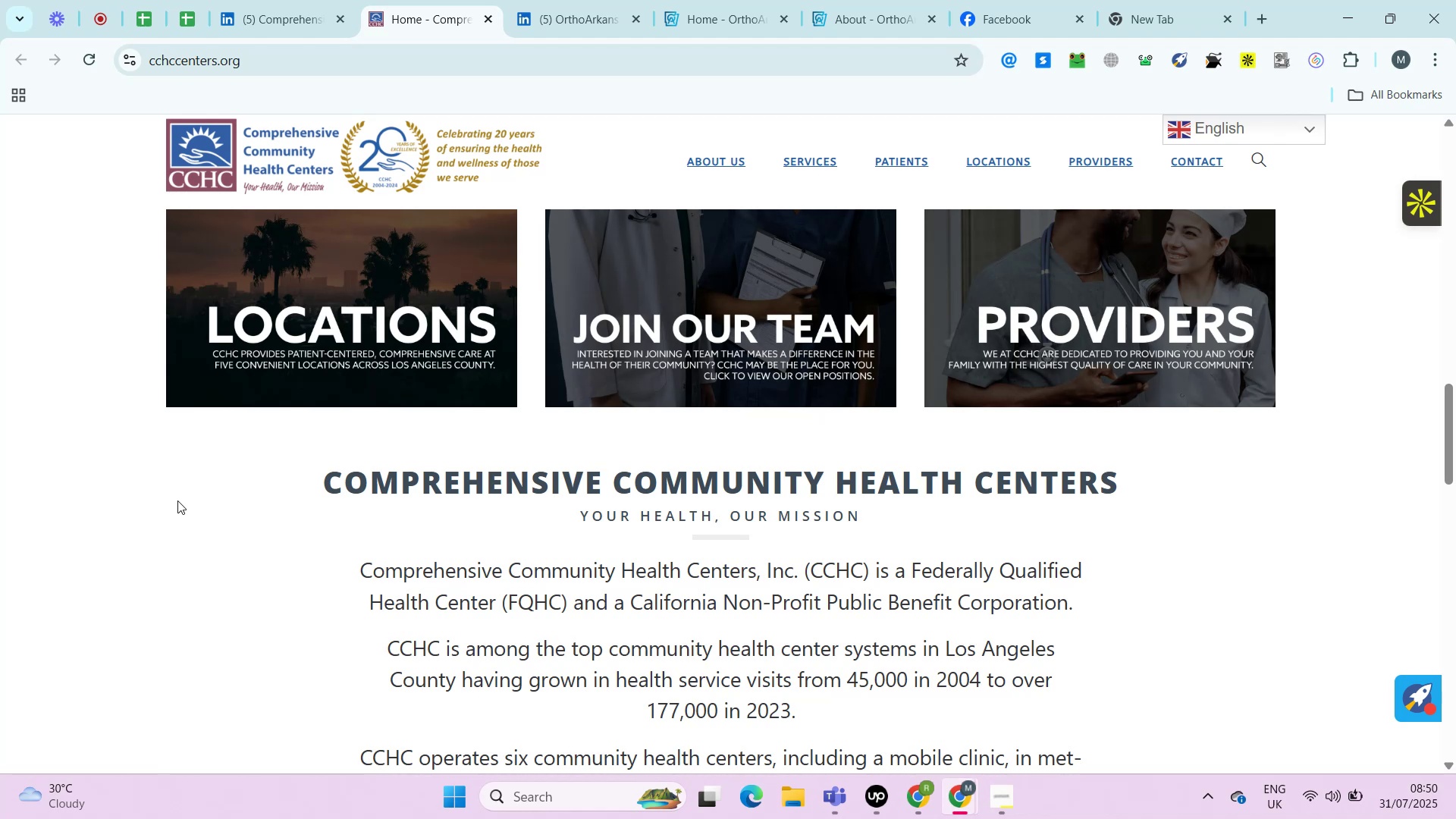 
key(Alt+Control+AltRight)
 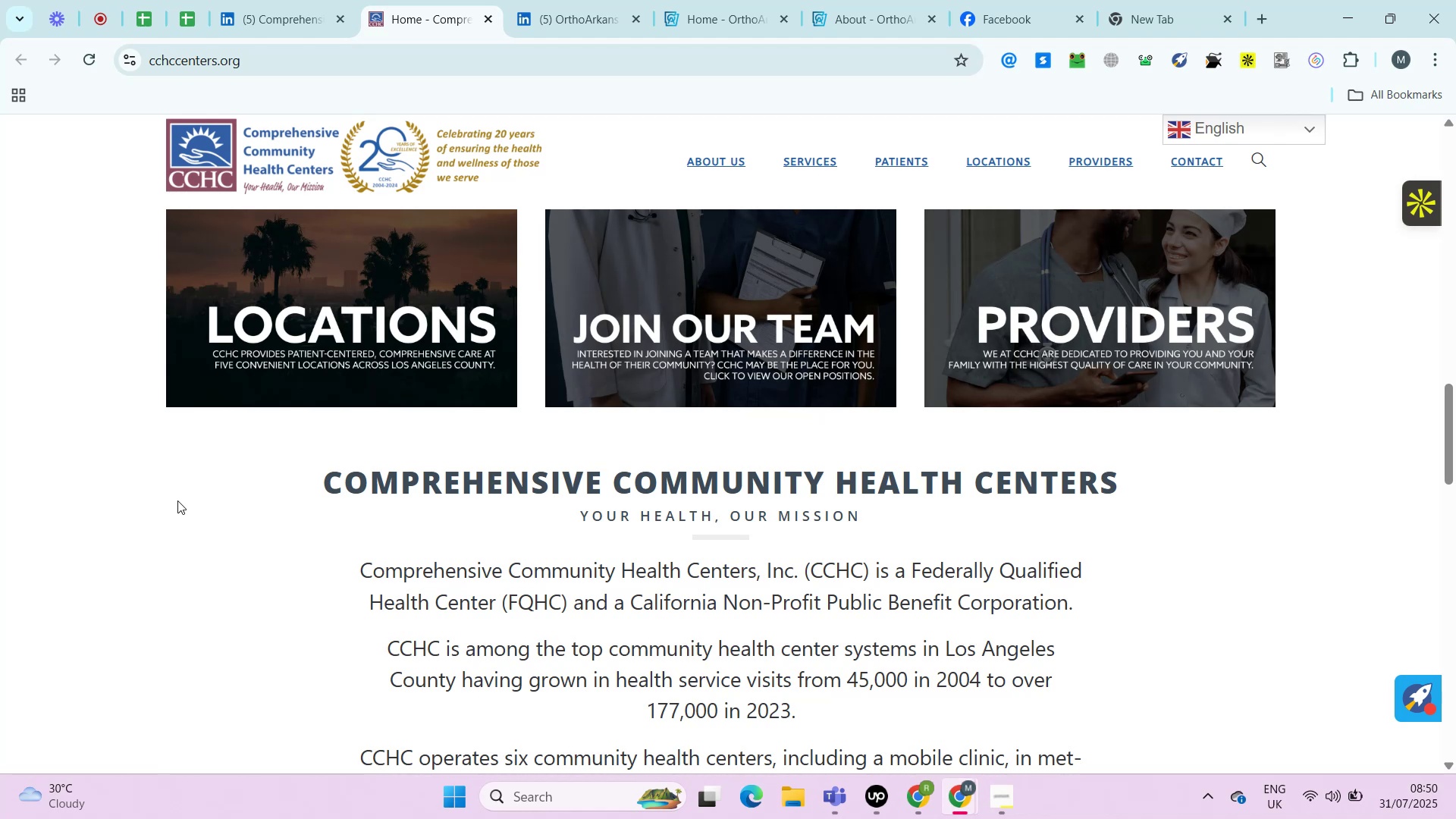 
key(Alt+Control+ControlRight)
 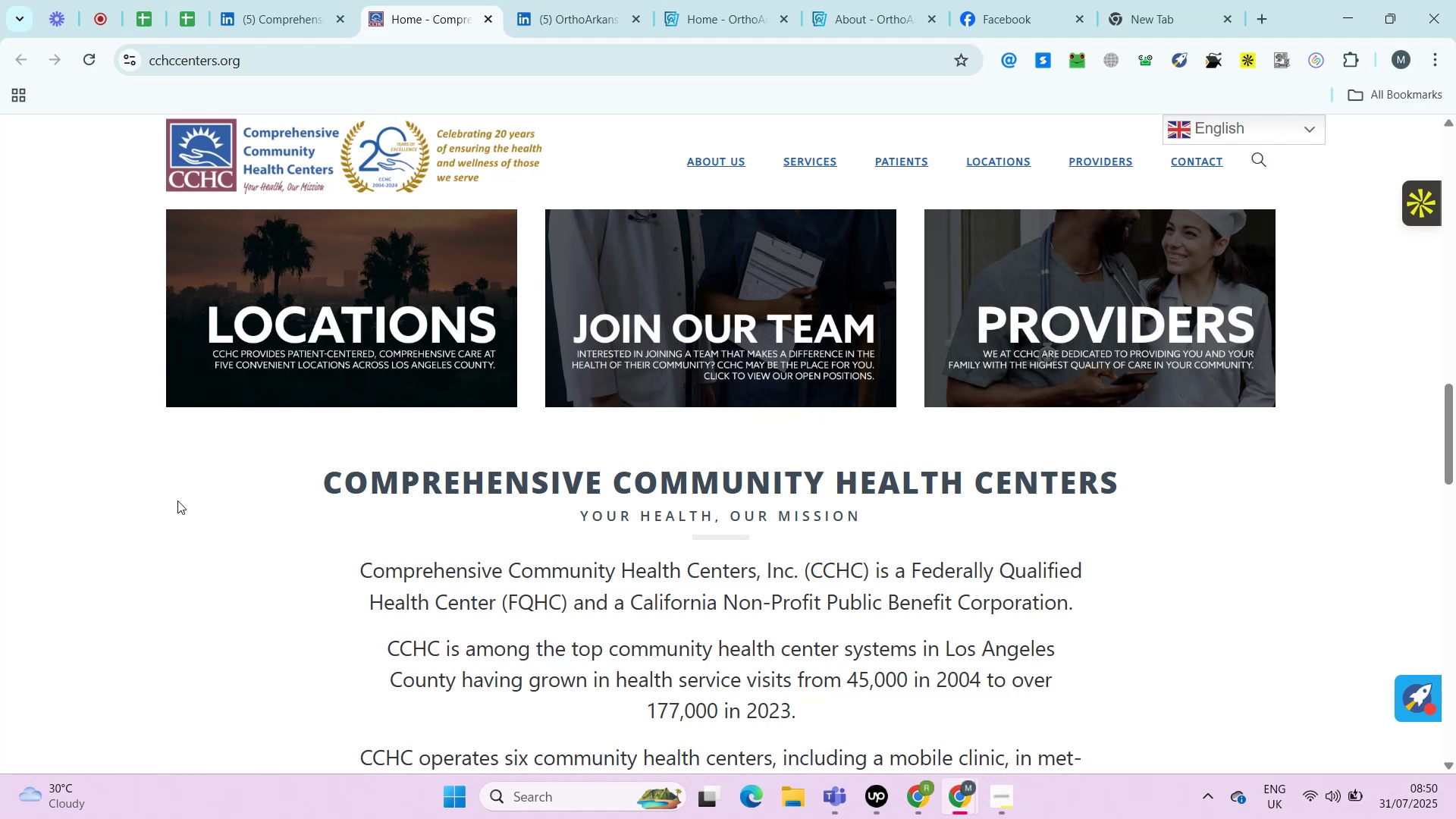 
key(Control+ControlLeft)
 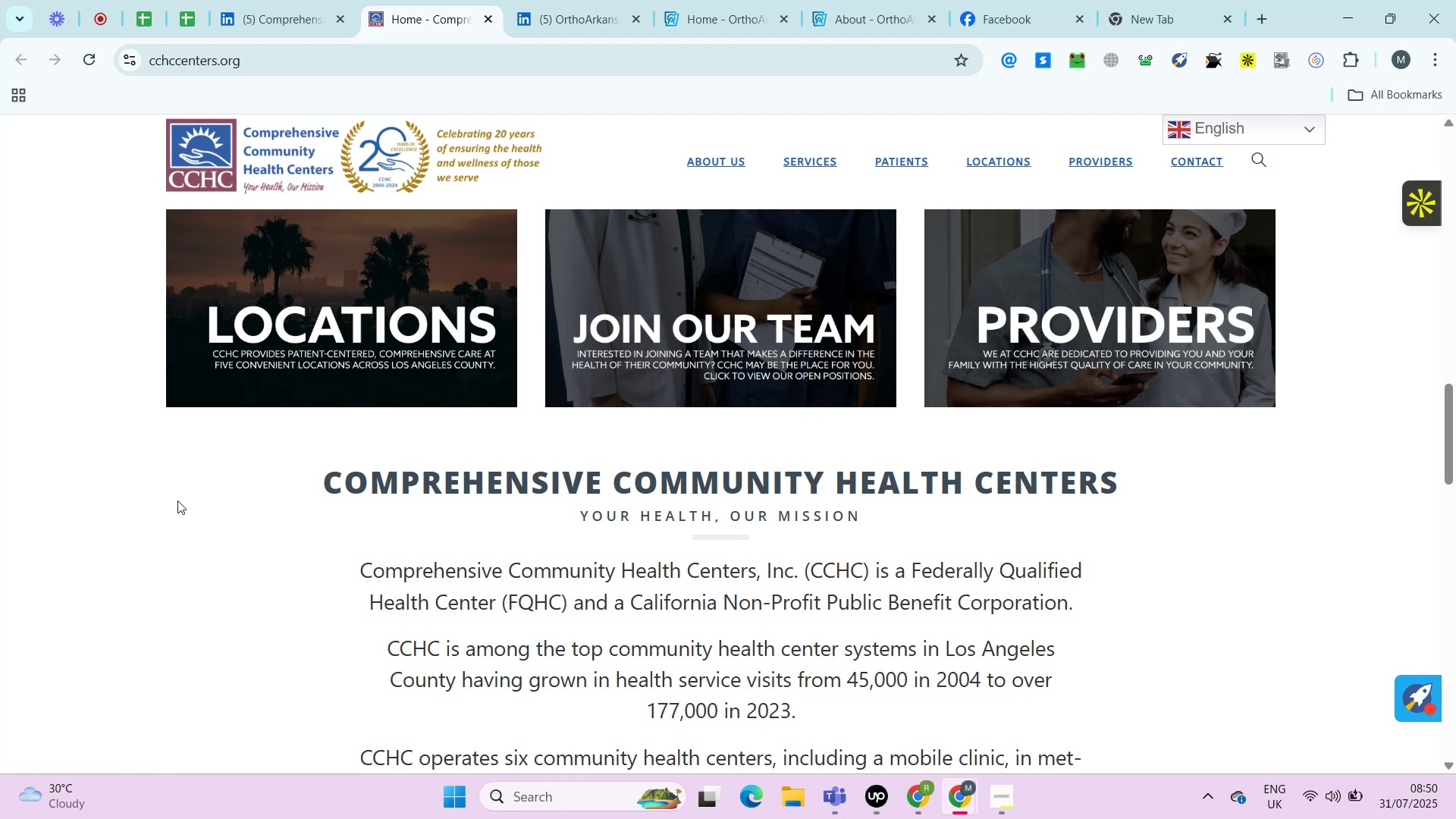 
key(Alt+Control+AltRight)
 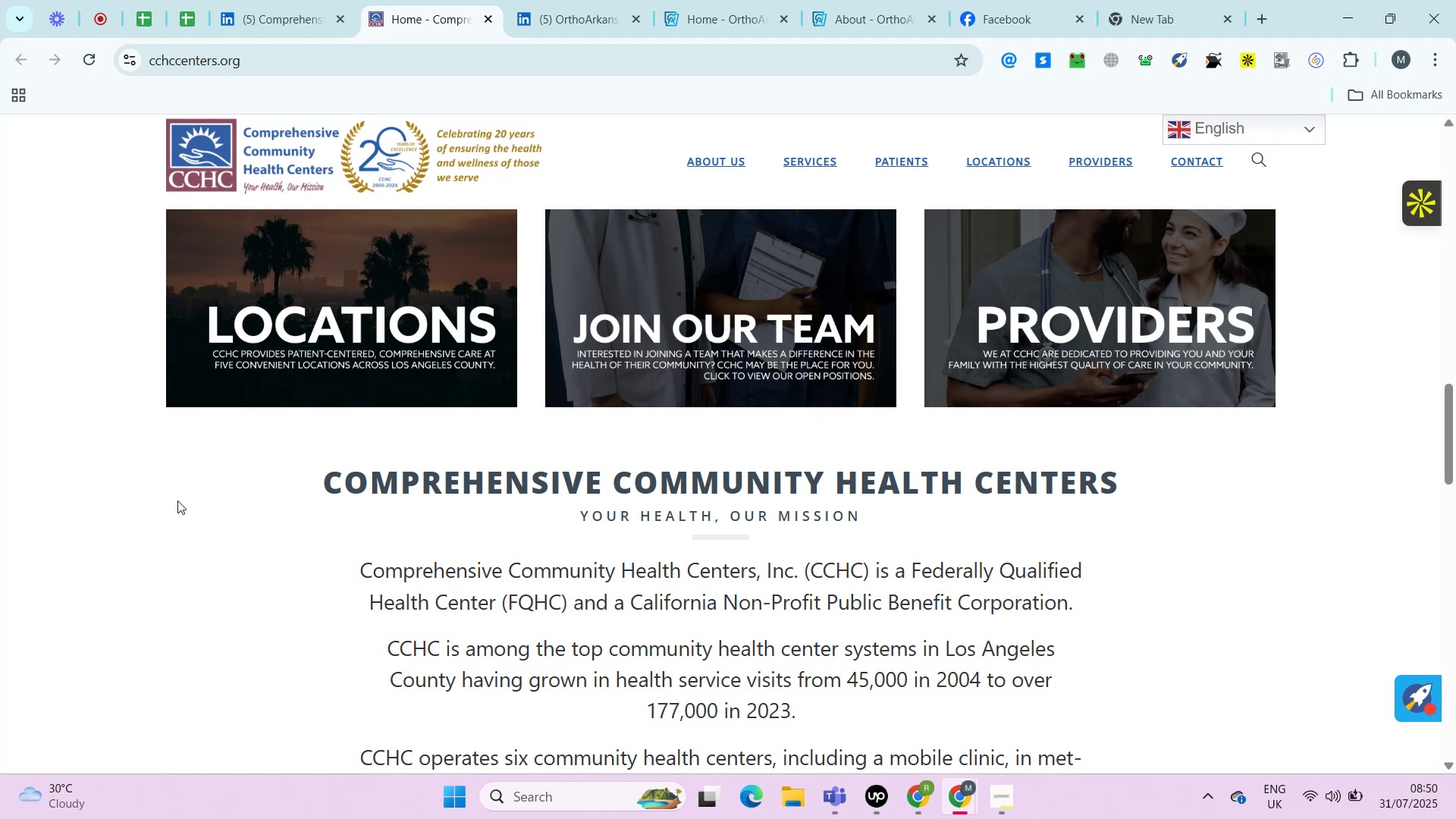 
key(Alt+Control+ControlRight)
 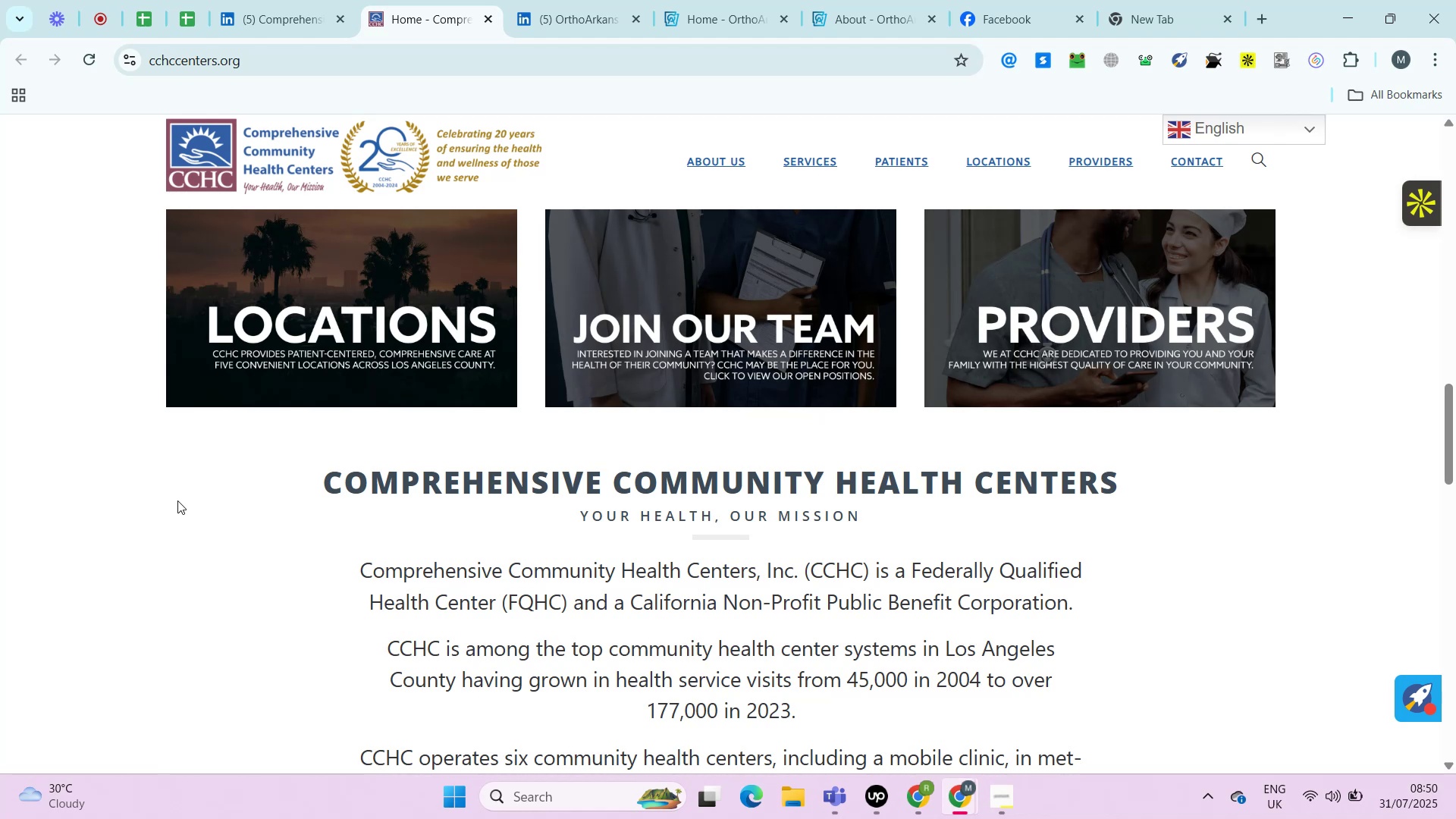 
key(Control+ControlLeft)
 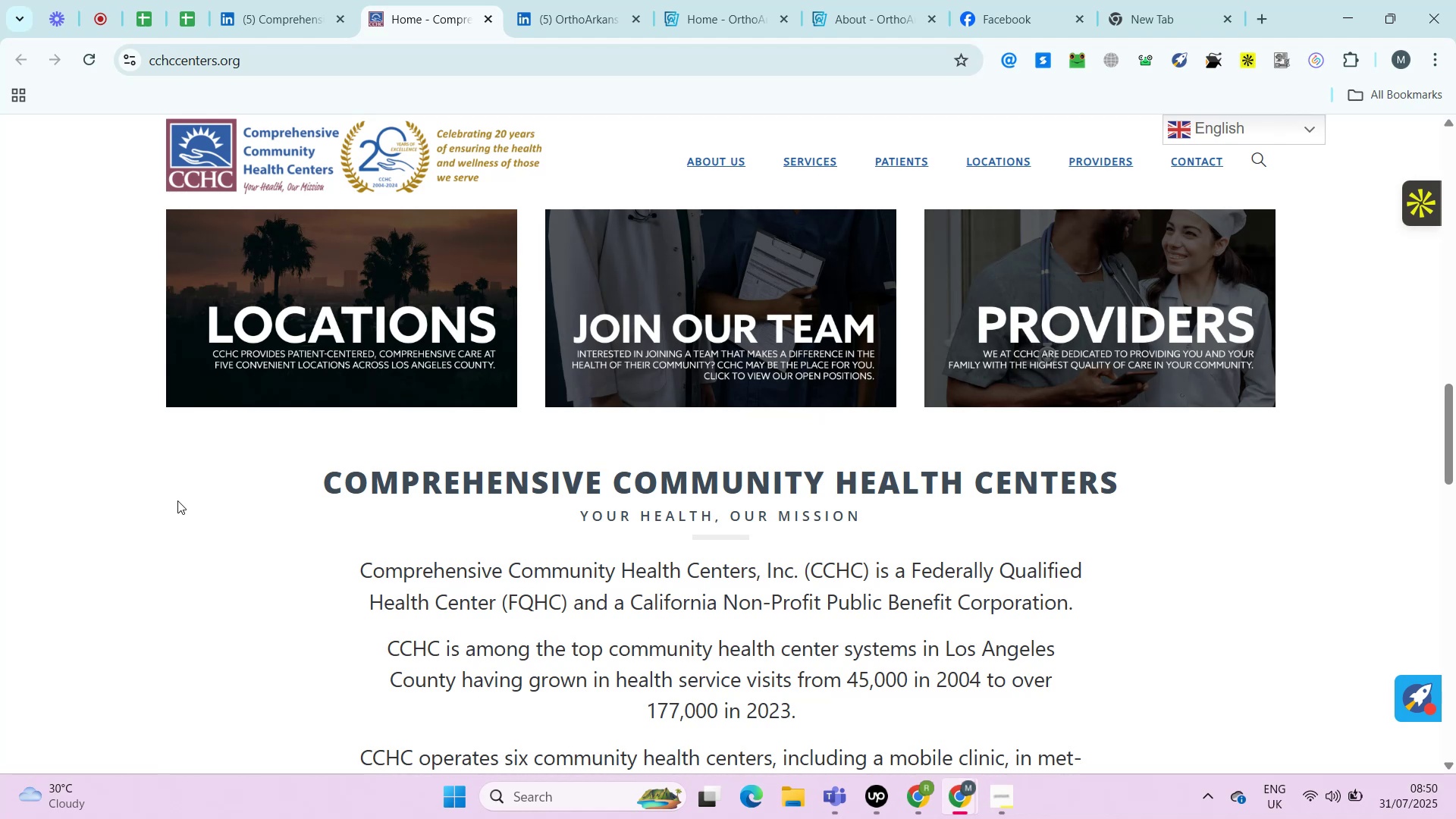 
key(Alt+Control+AltRight)
 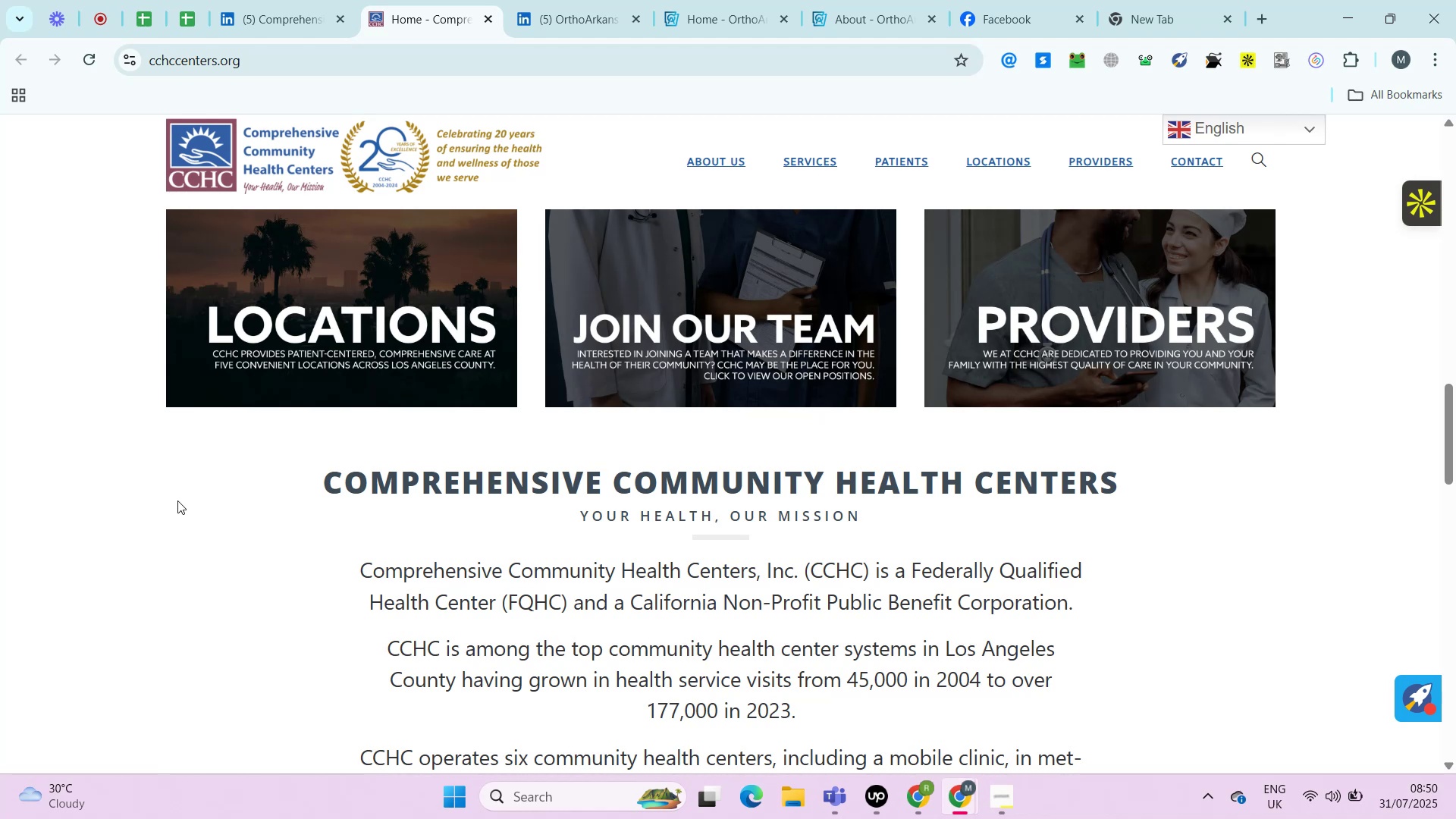 
key(Alt+Control+ControlRight)
 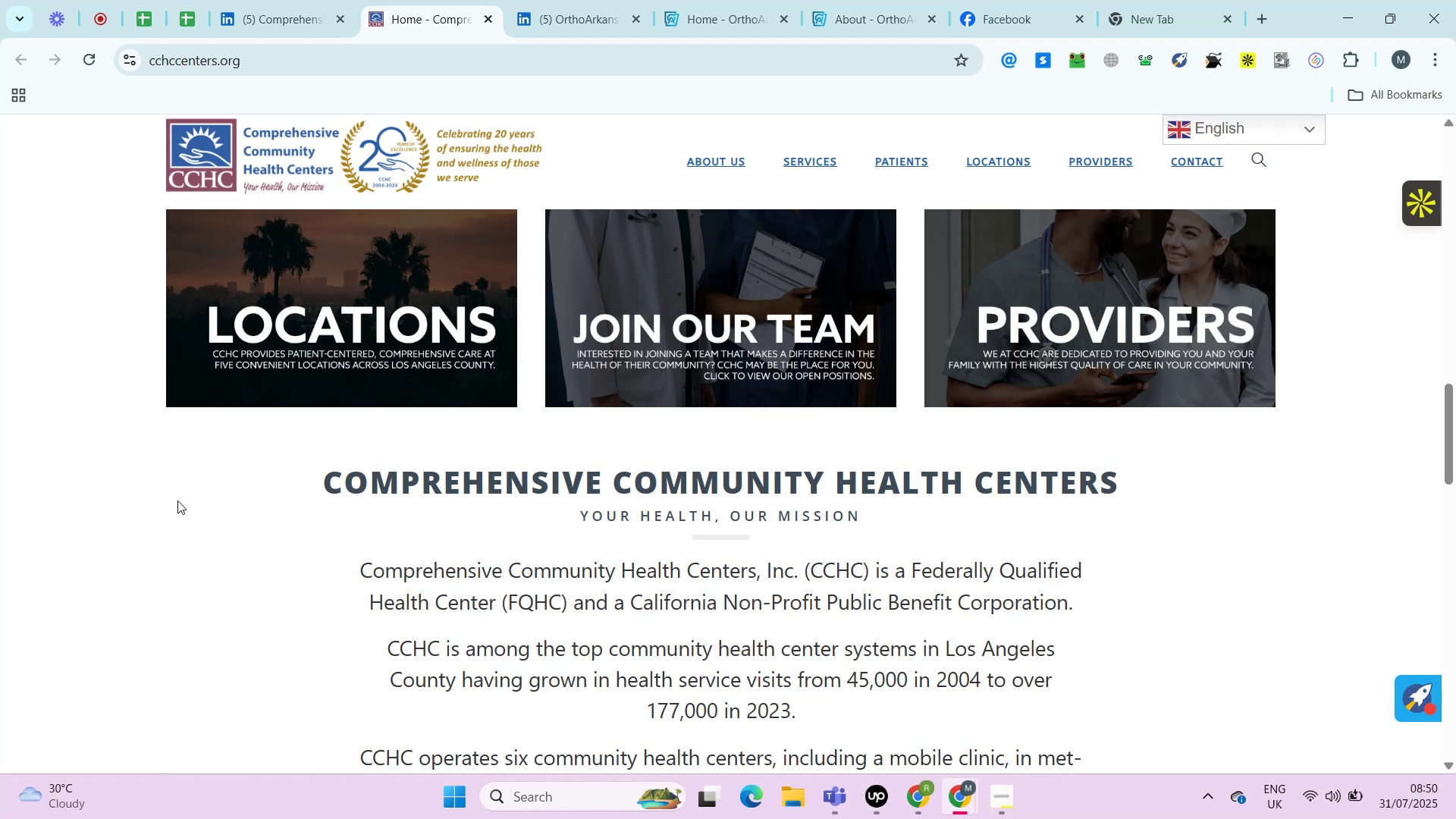 
wait(8.67)
 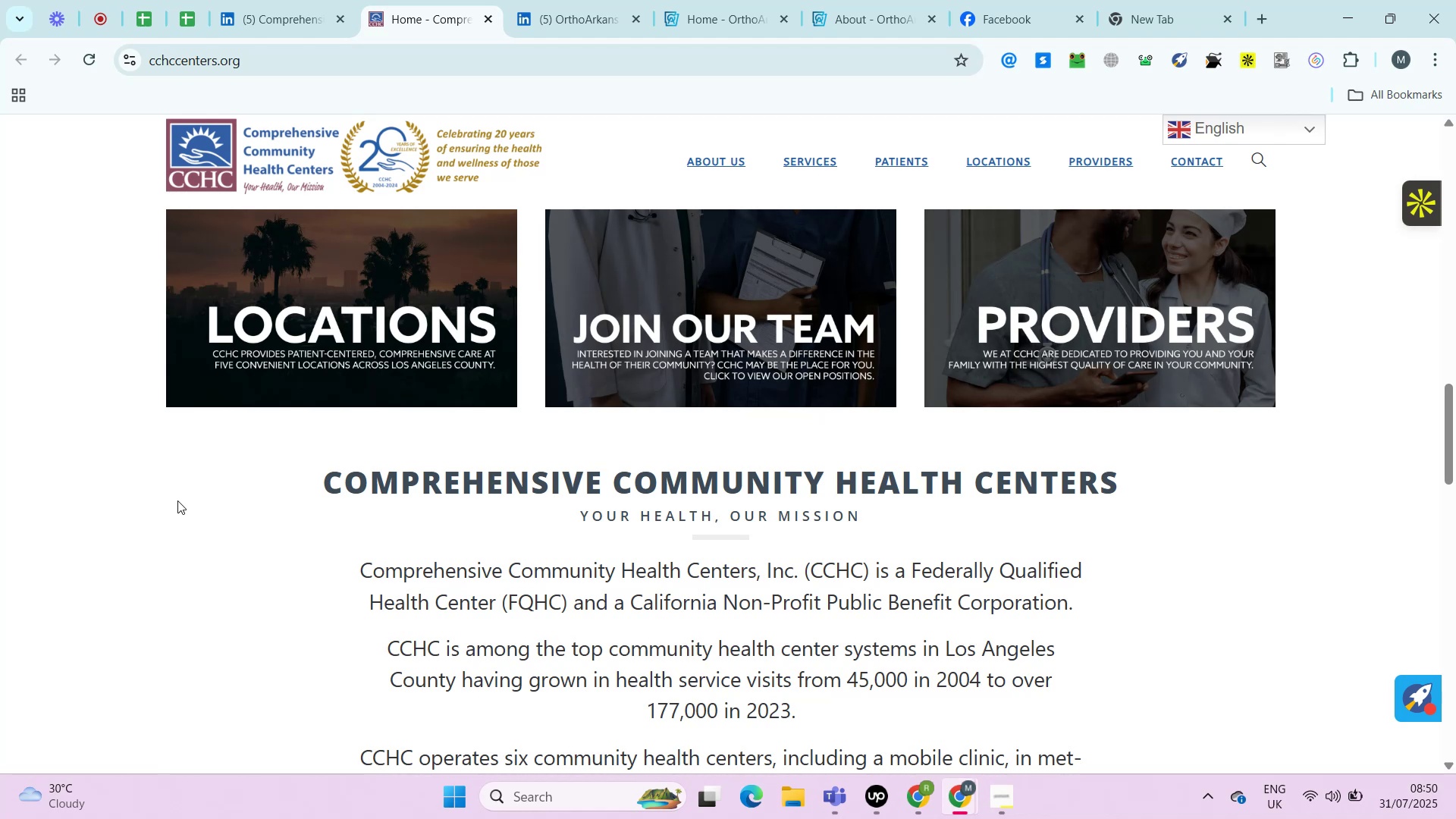 
key(Control+ControlRight)
 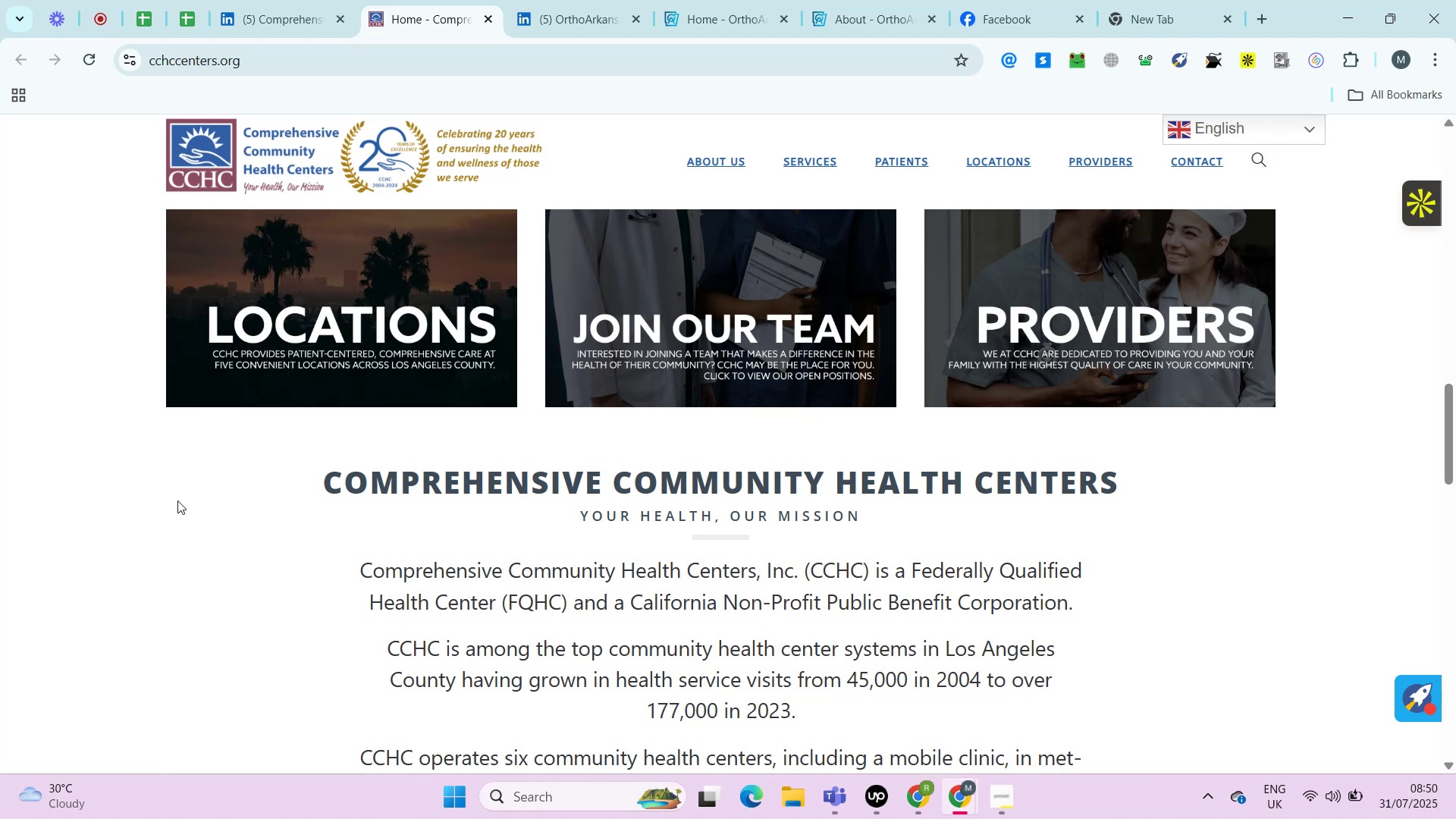 
key(Alt+Control+AltRight)
 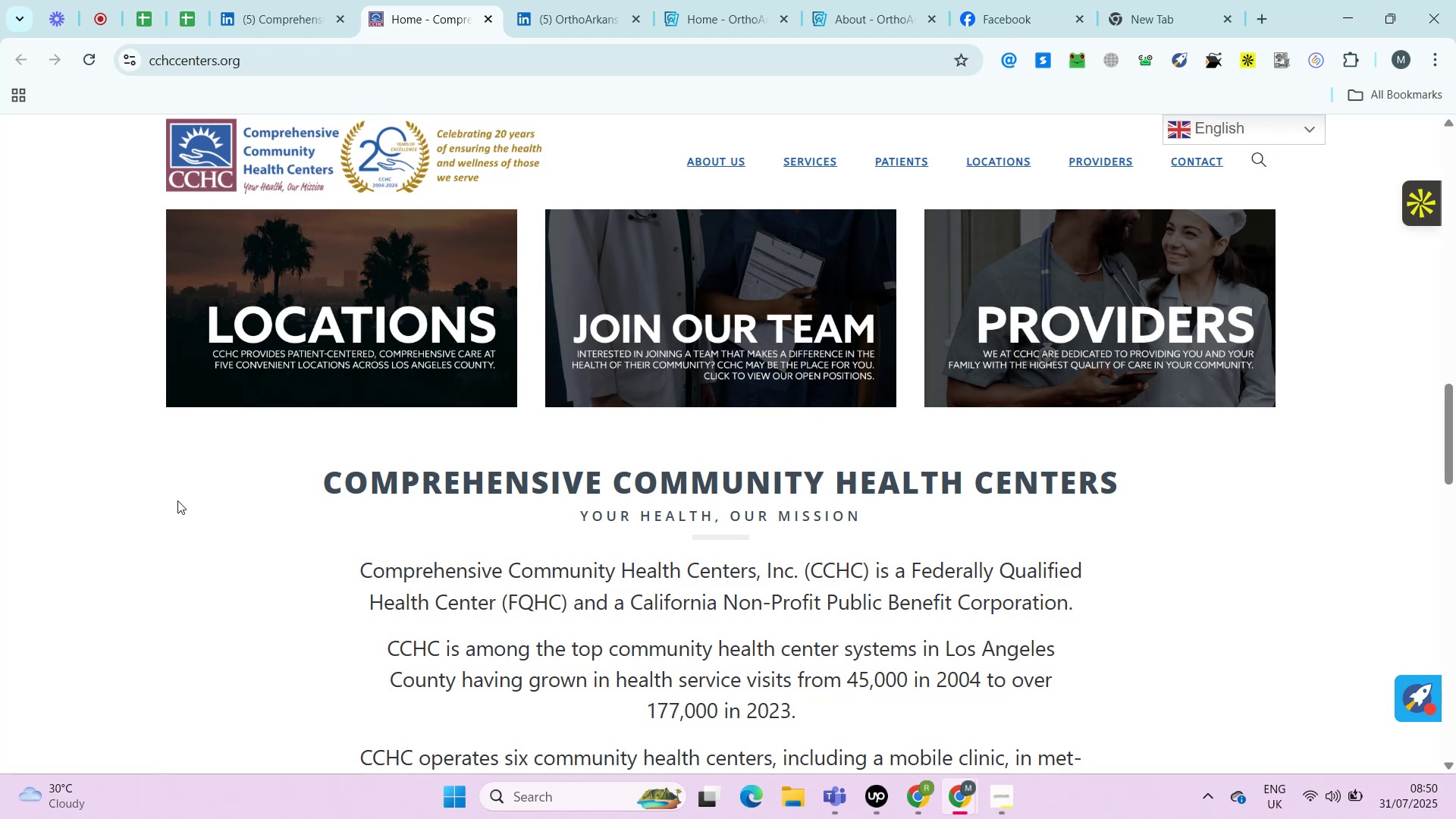 
key(Alt+Control+ControlRight)
 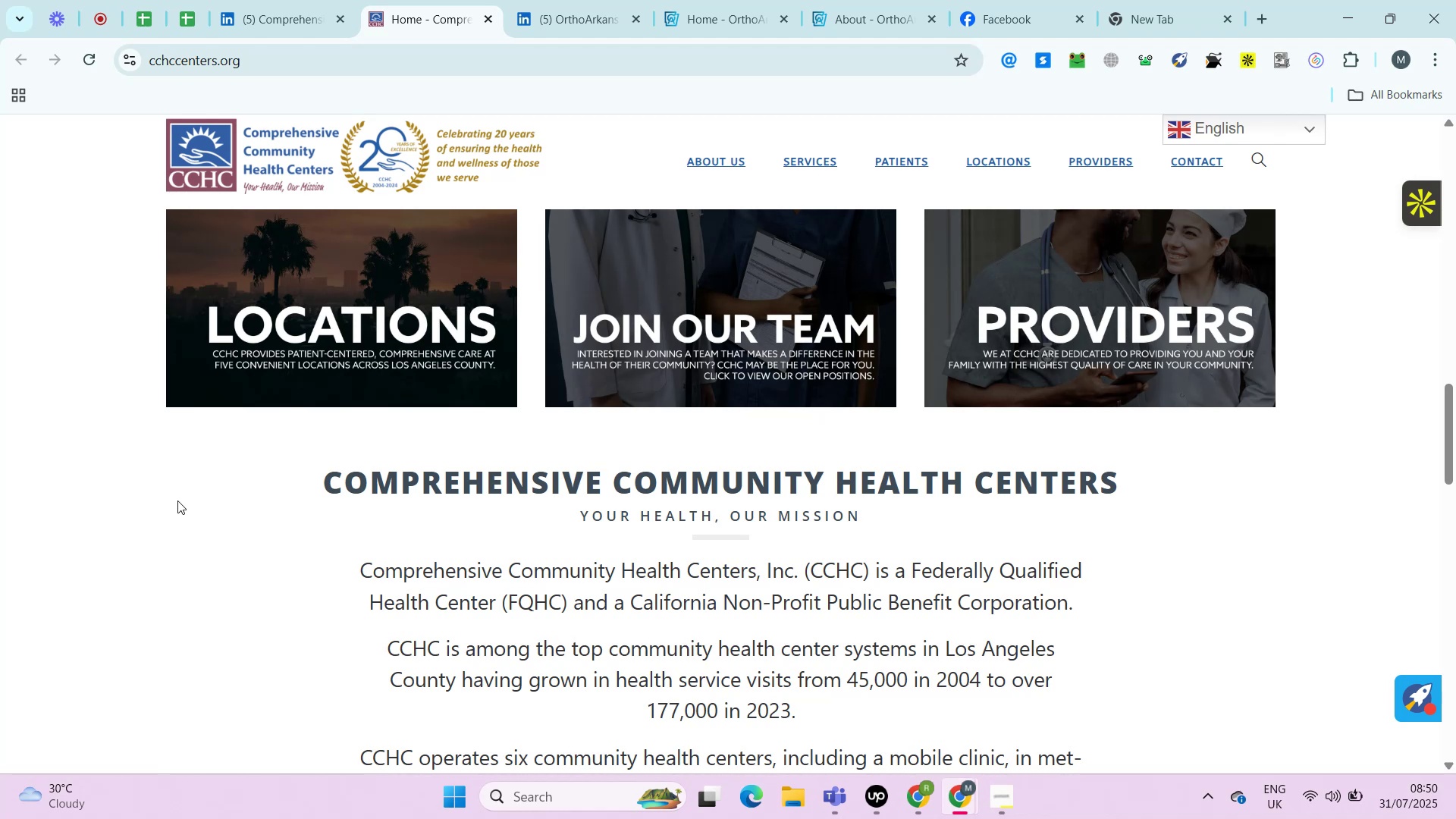 
key(Alt+Control+AltRight)
 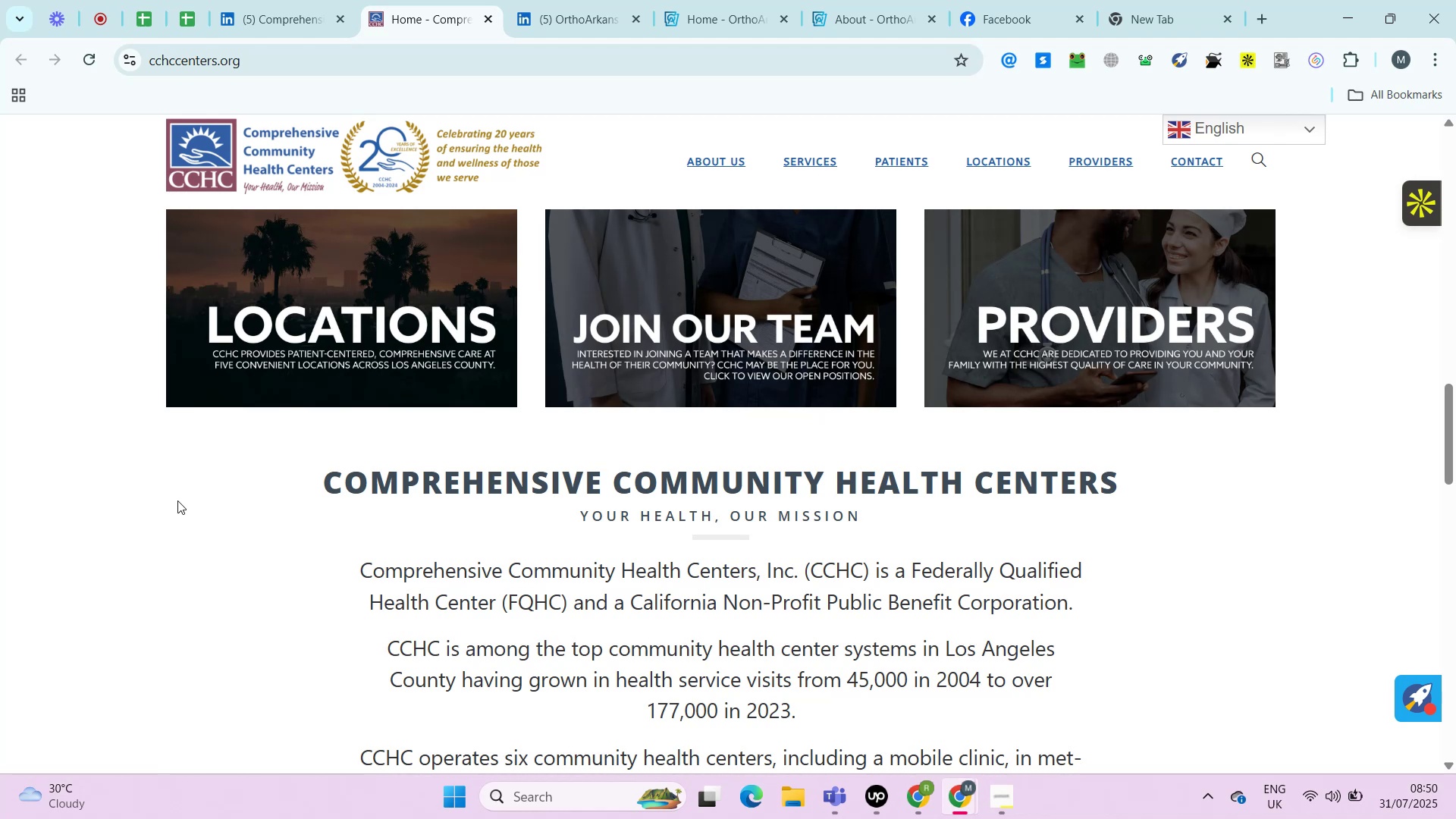 
key(Control+ControlRight)
 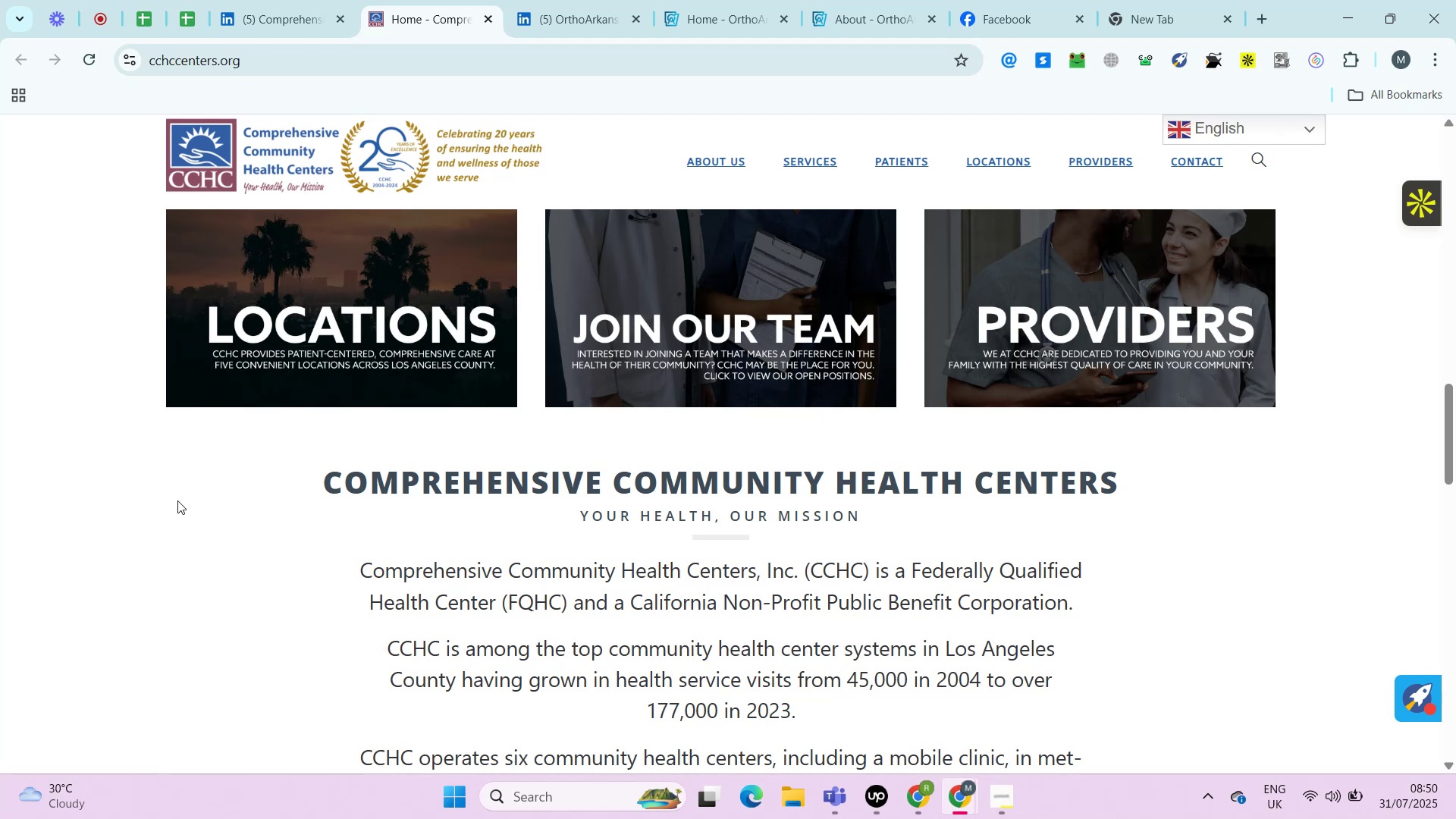 
key(Alt+Control+AltRight)
 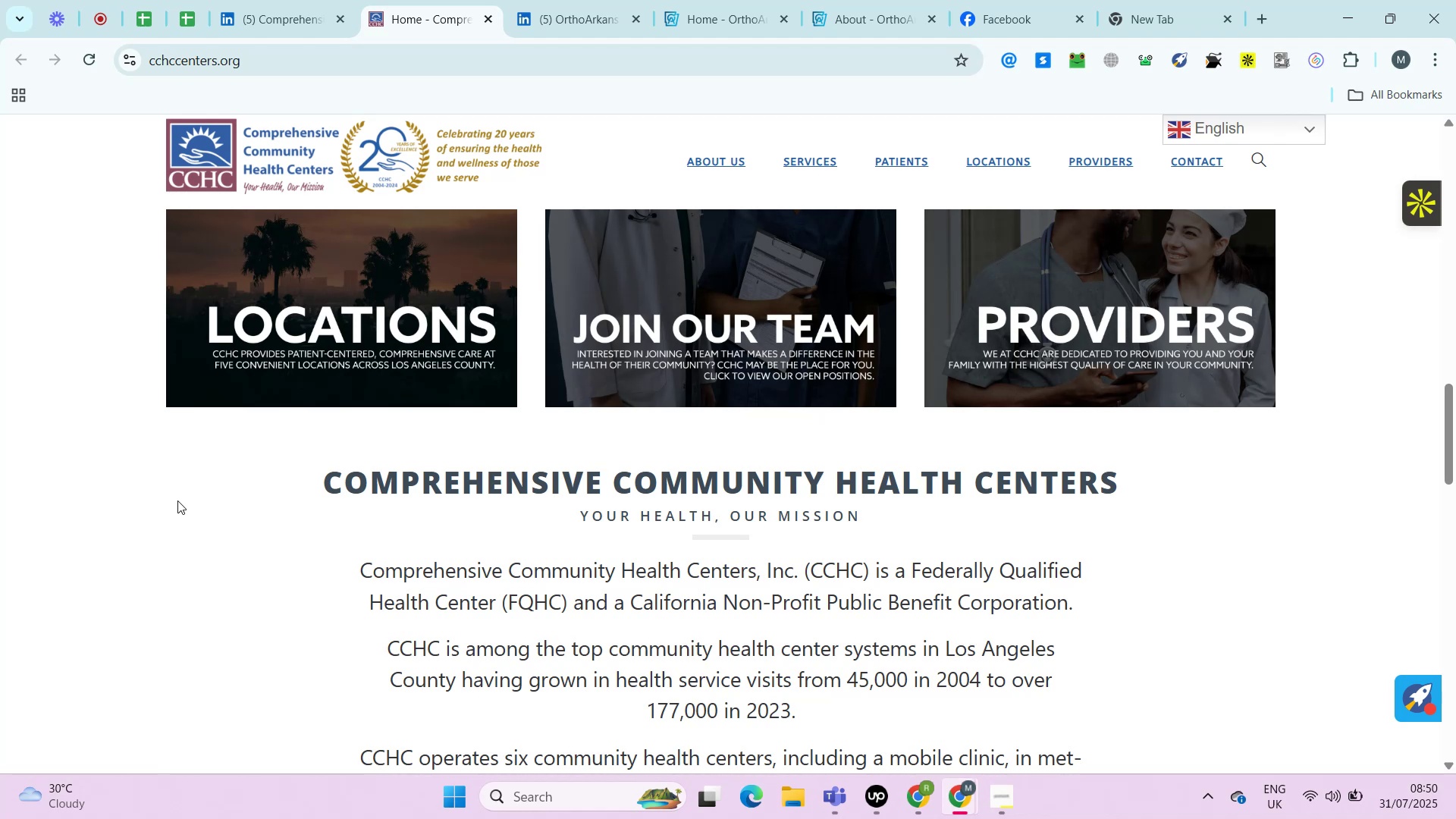 
key(Alt+Control+ControlRight)
 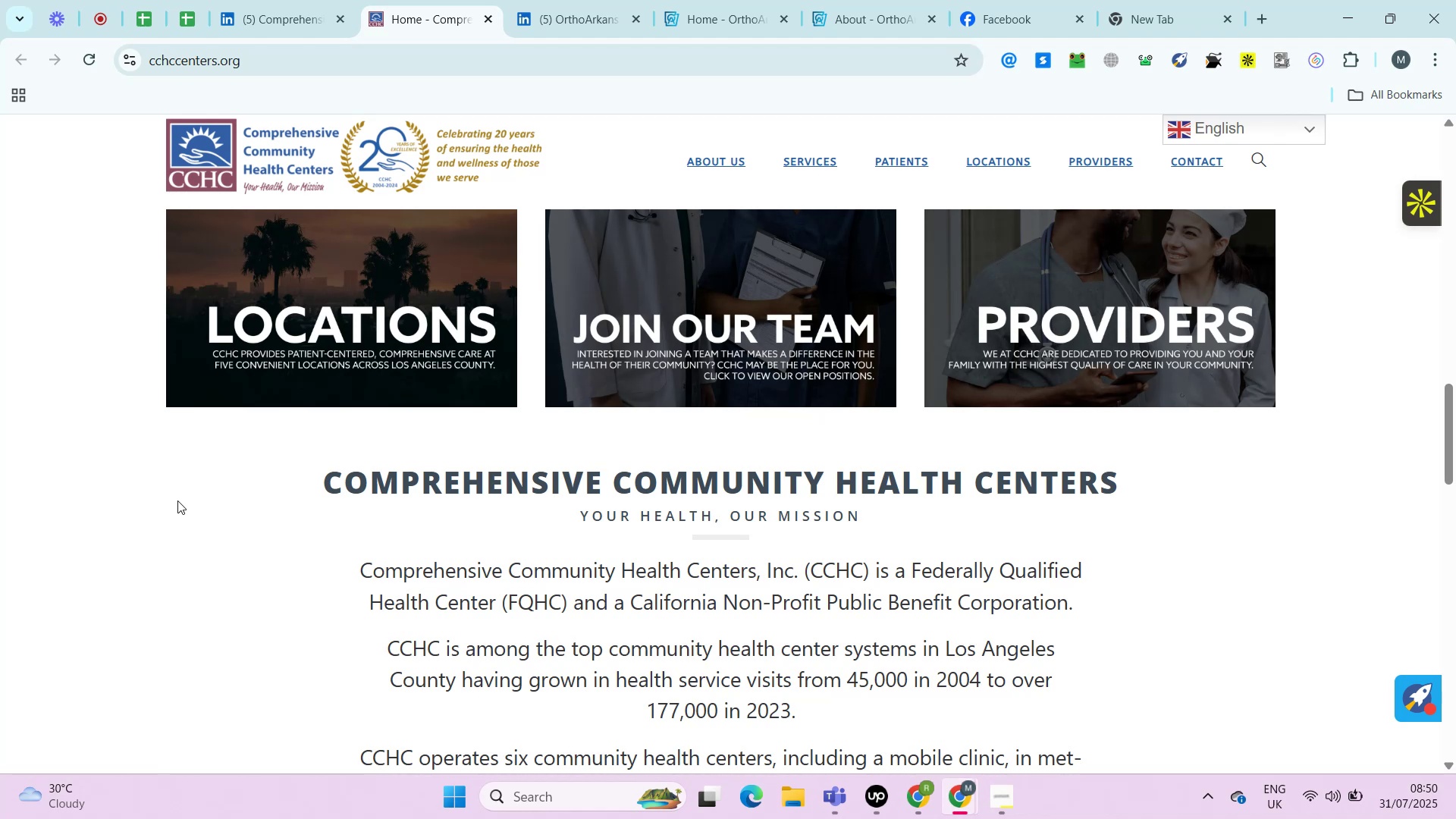 
key(Alt+Control+AltRight)
 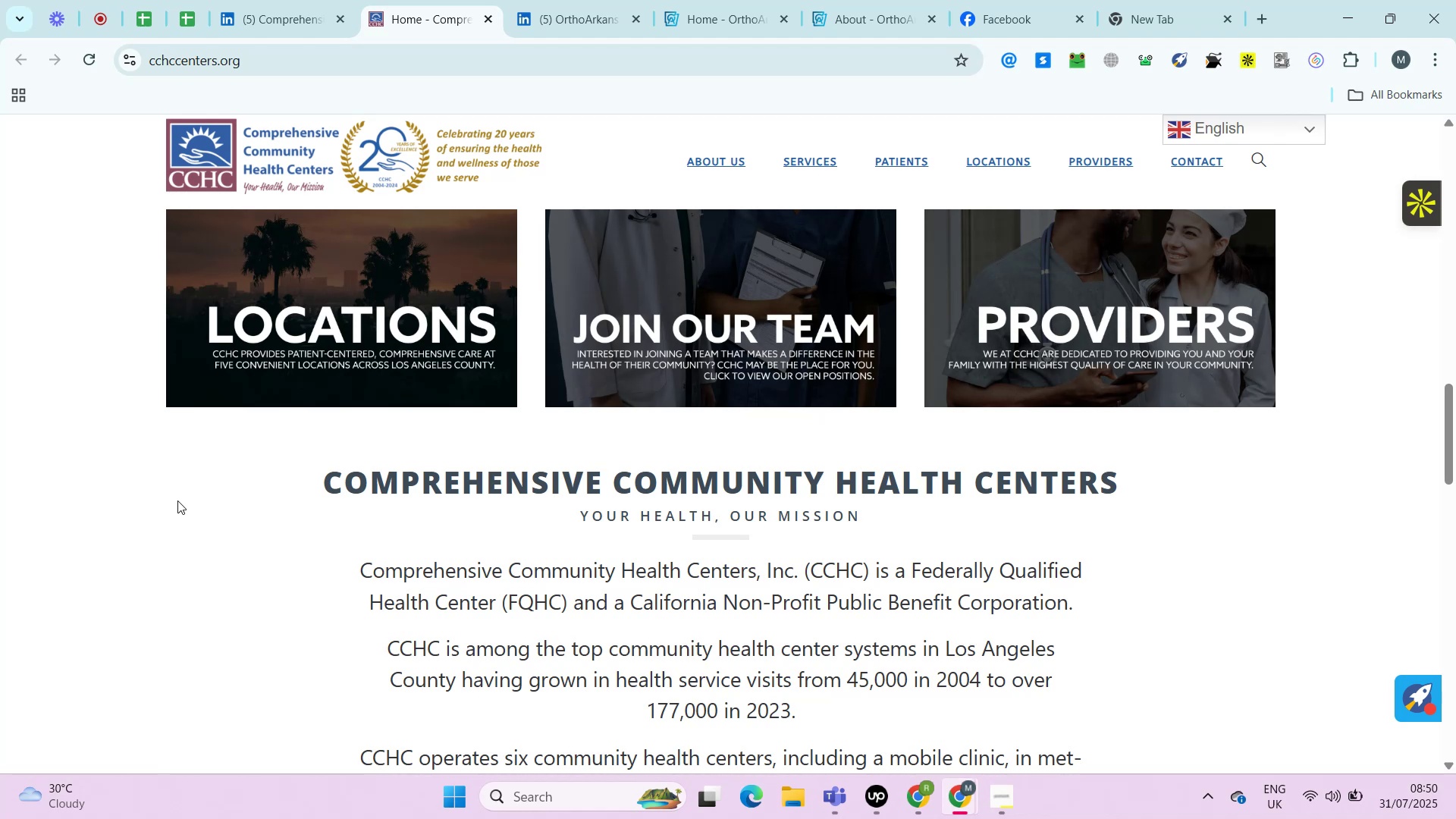 
key(Alt+Control+ControlRight)
 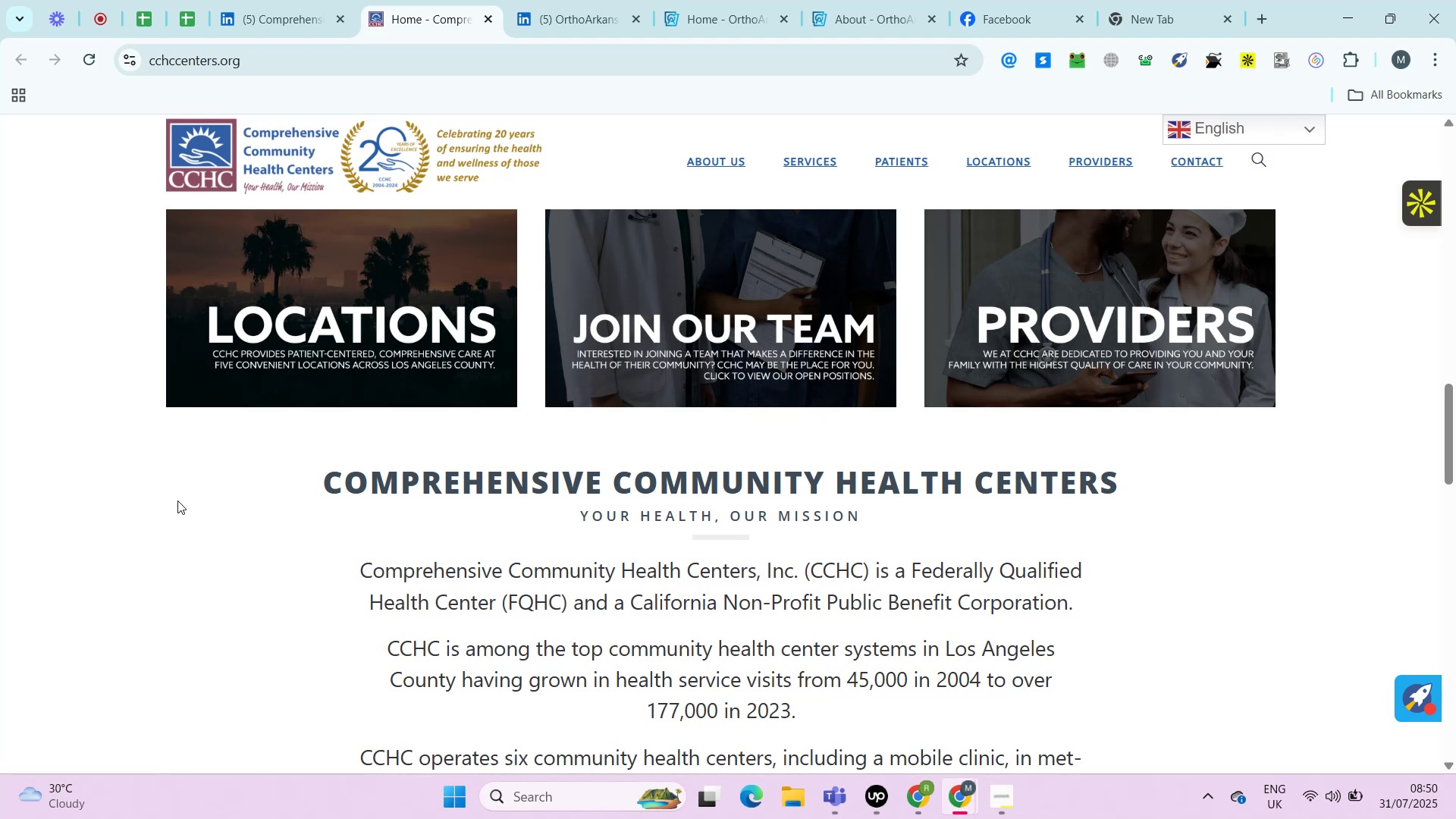 
wait(5.98)
 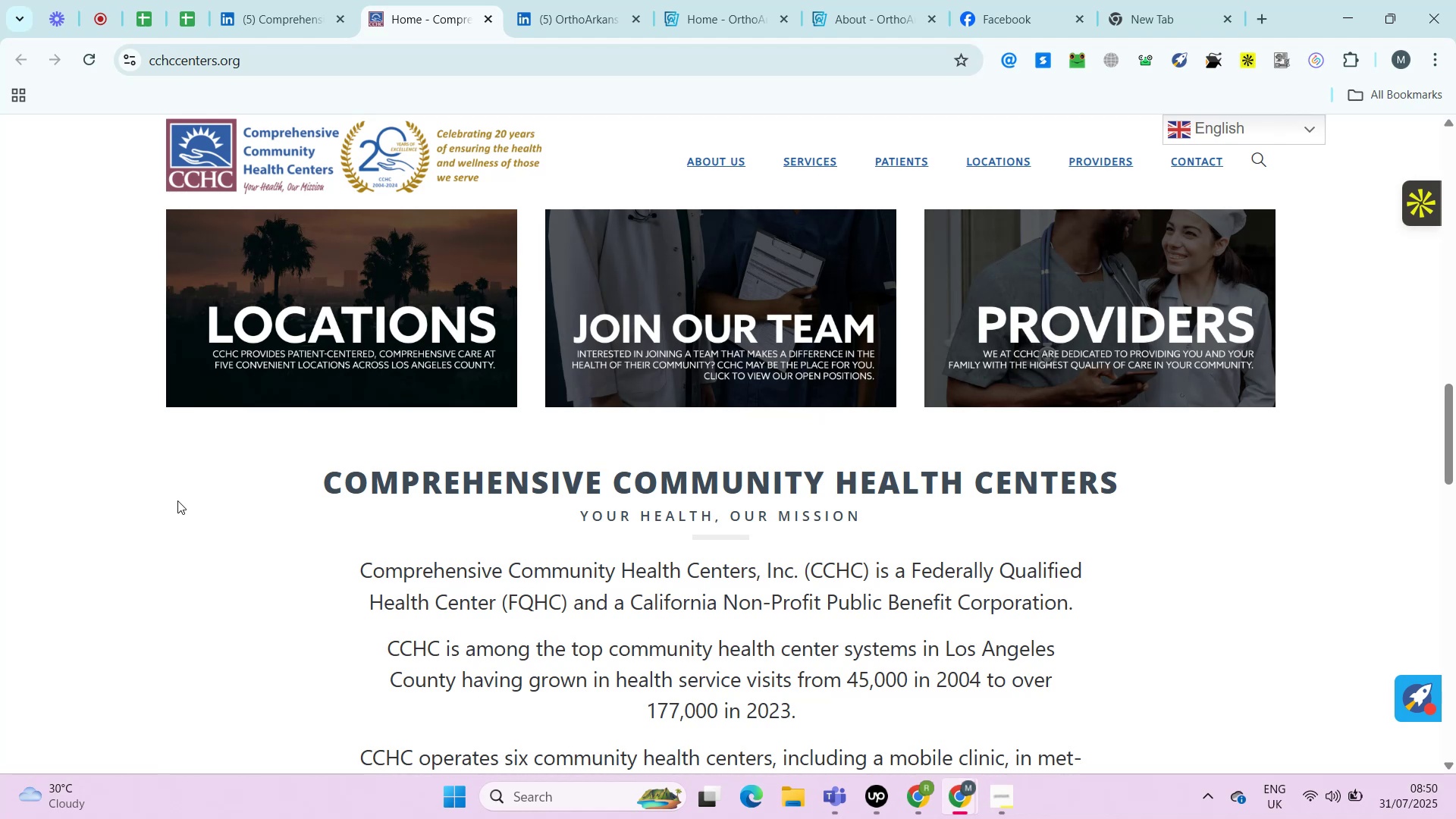 
key(Control+ControlRight)
 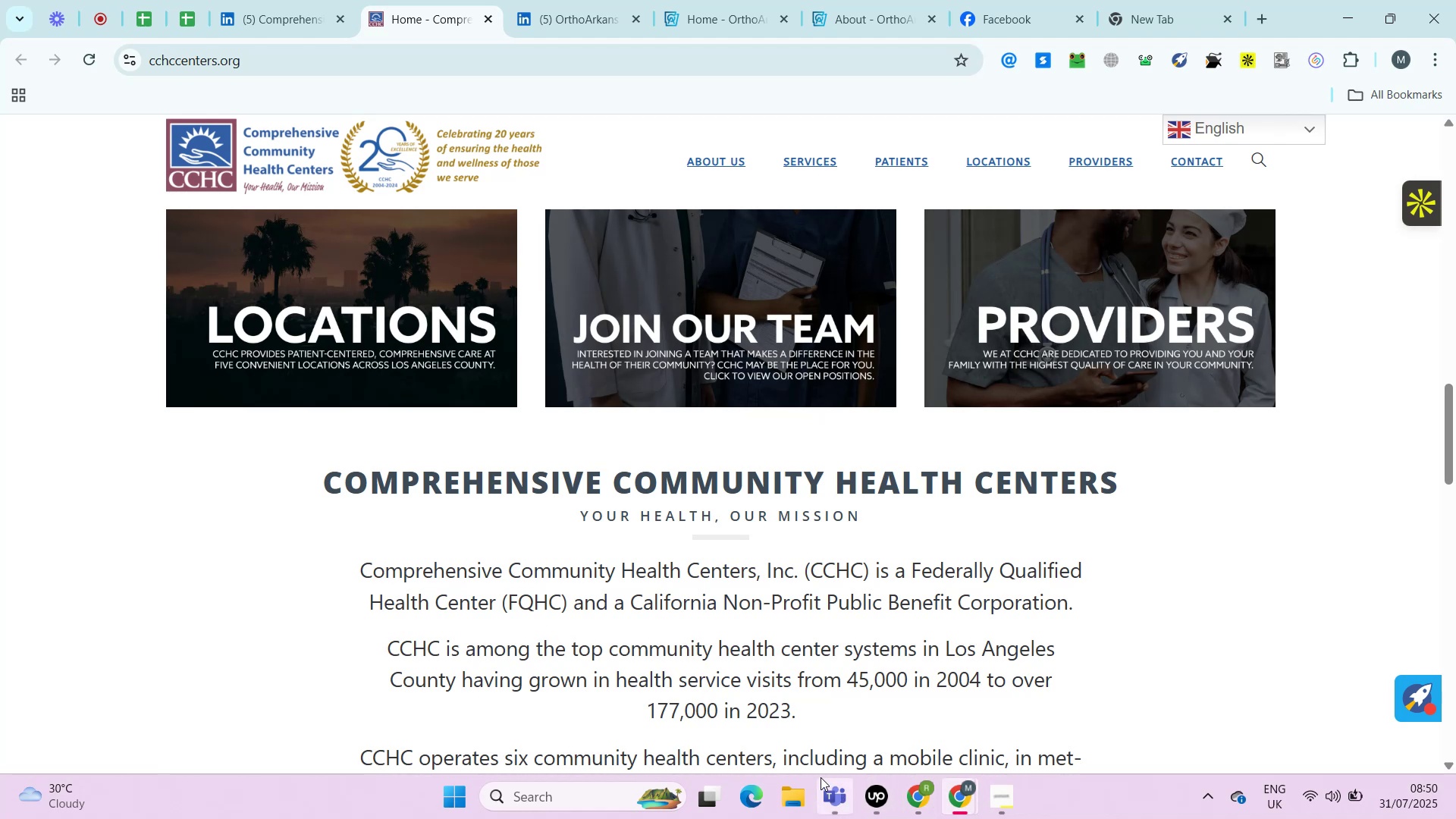 
key(Alt+Control+AltRight)
 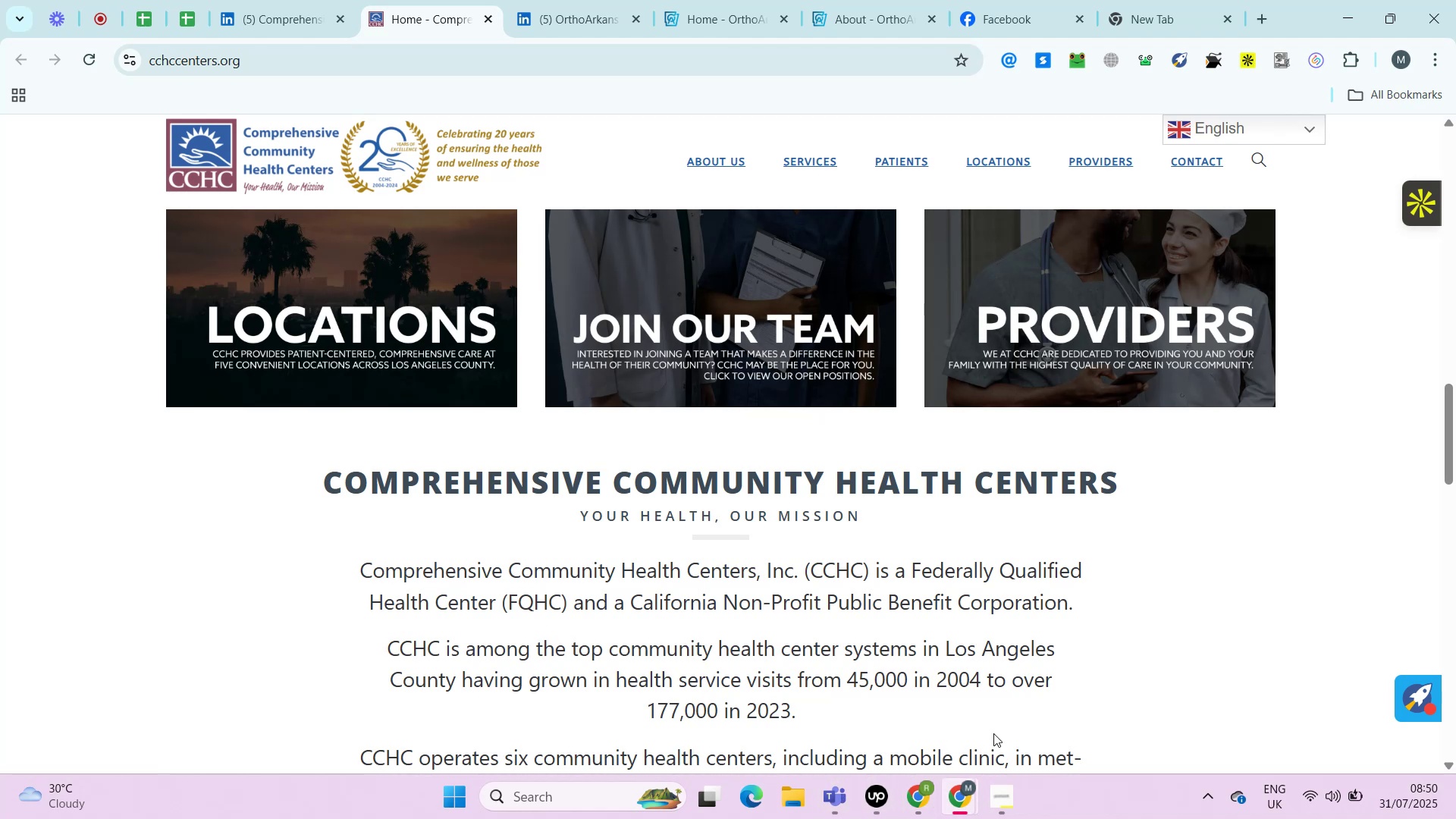 
key(Alt+Control+ControlRight)
 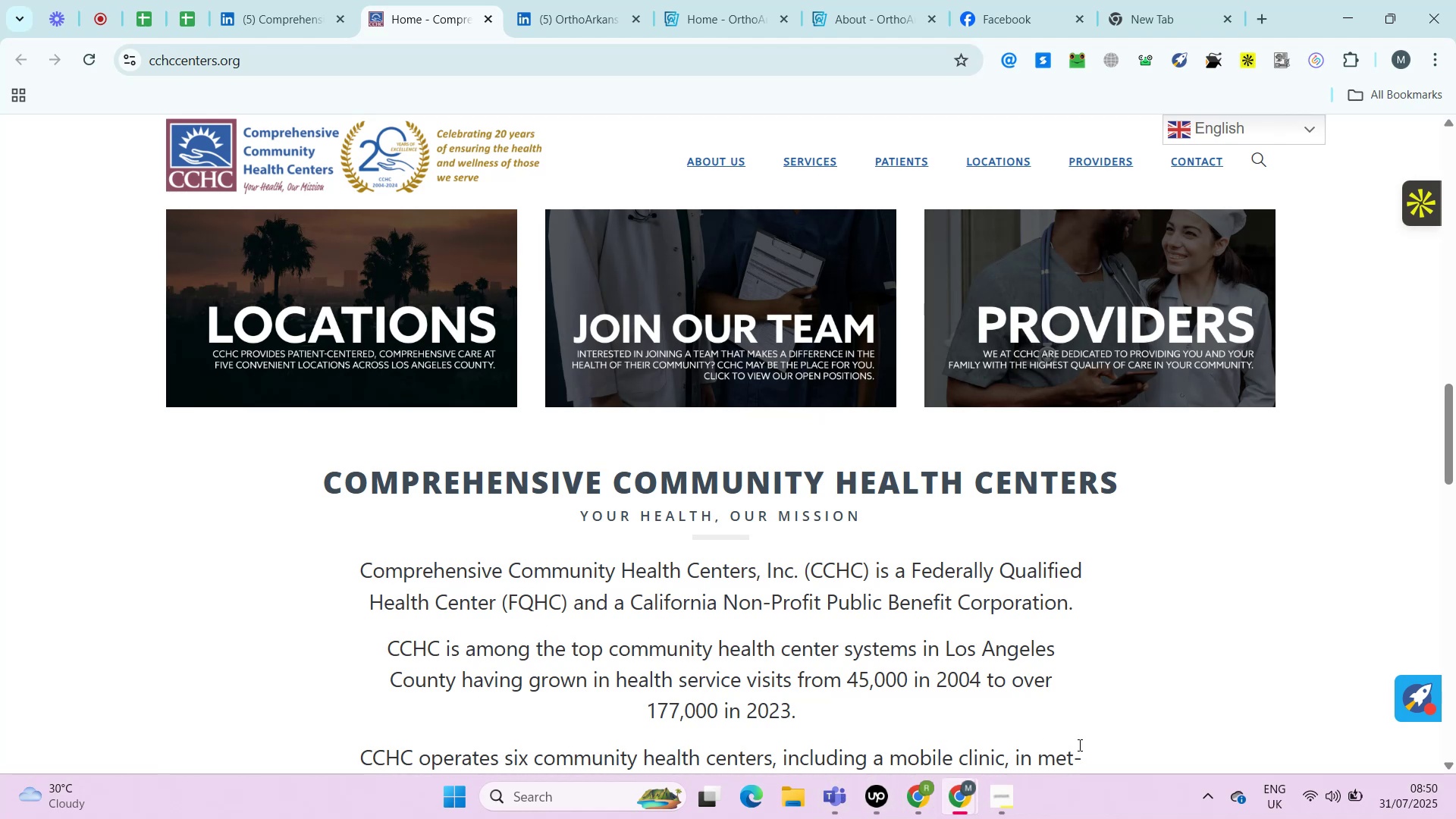 
key(Alt+Control+AltRight)
 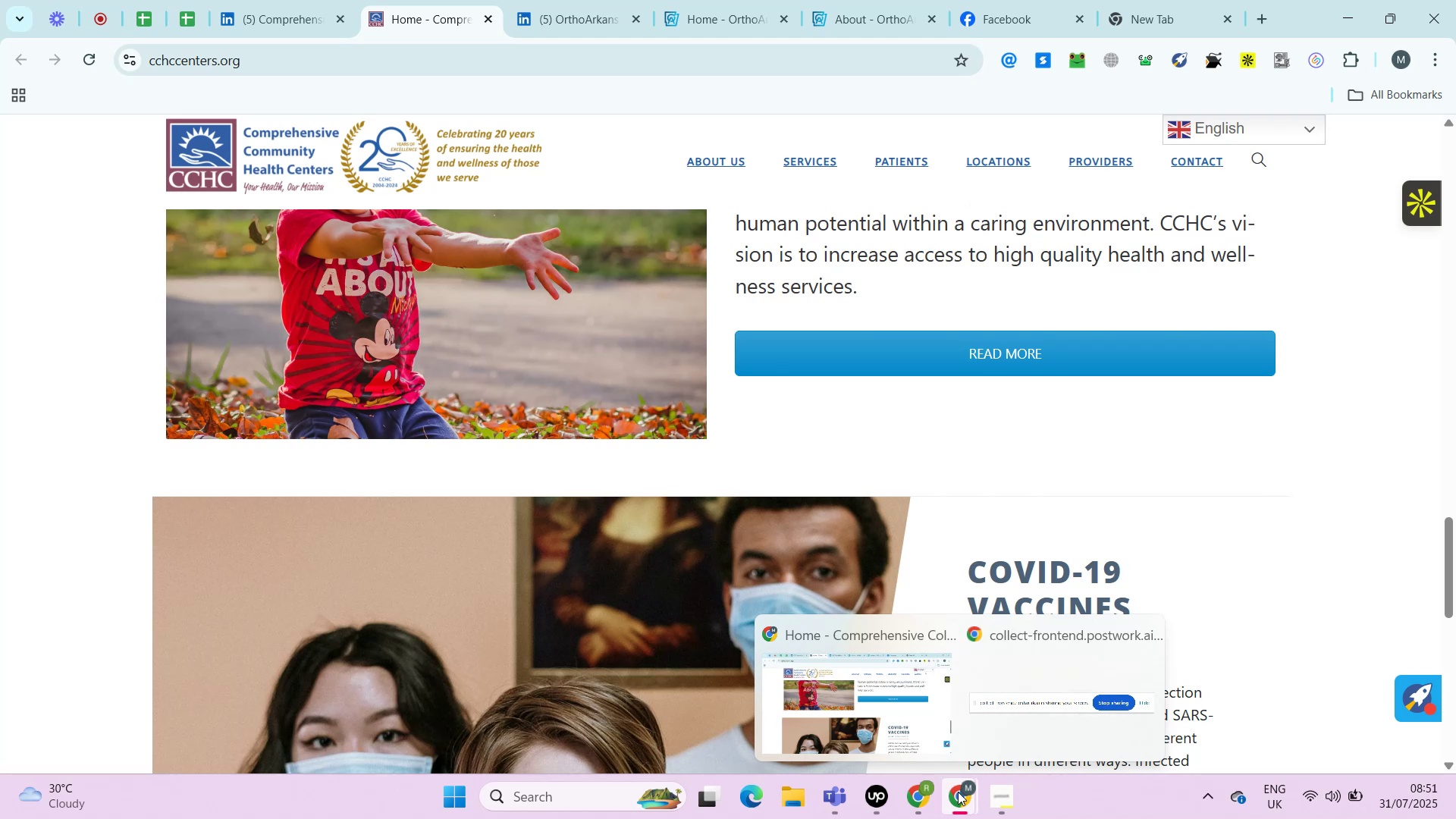 
wait(43.08)
 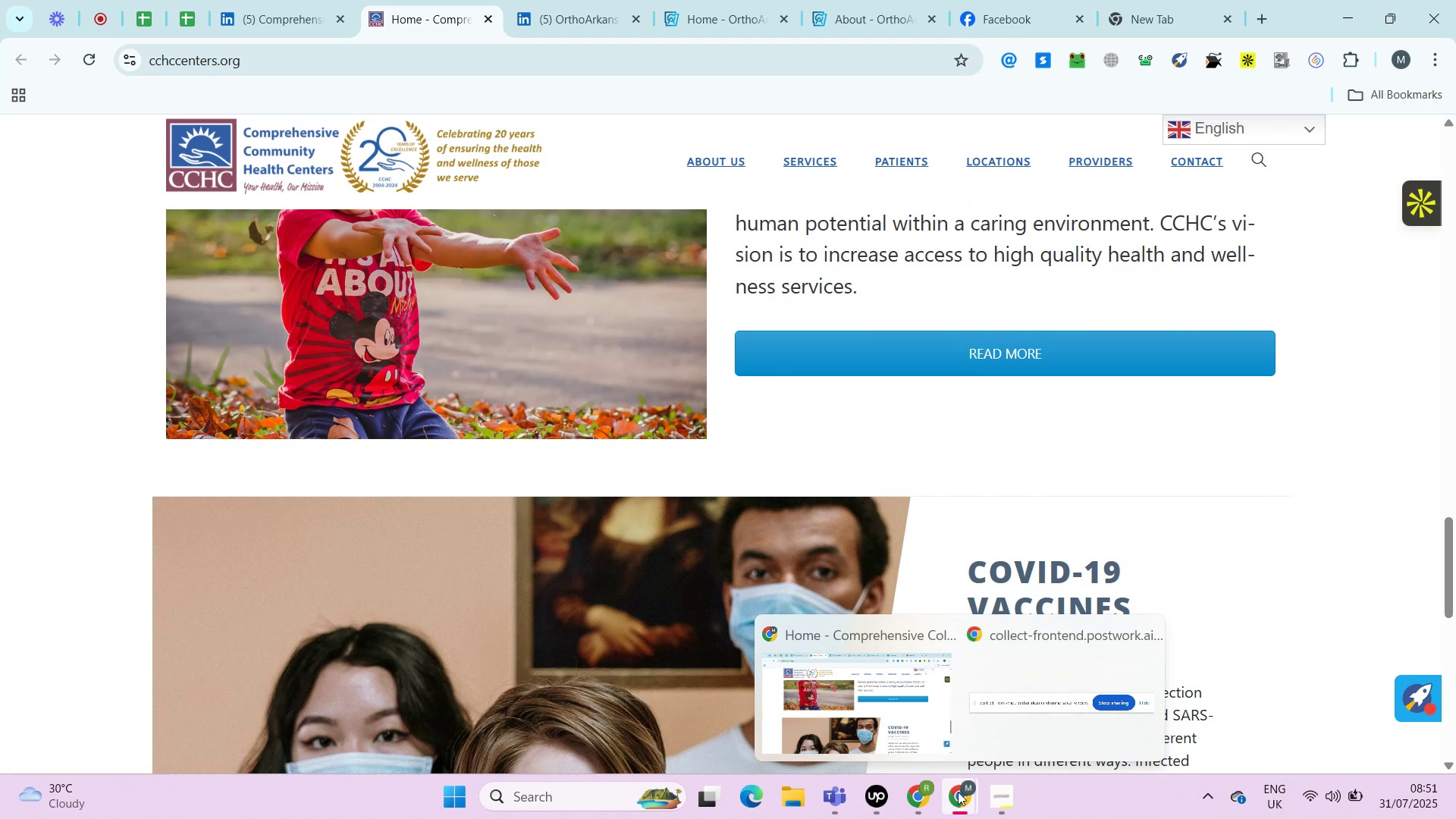 
key(Control+ControlRight)
 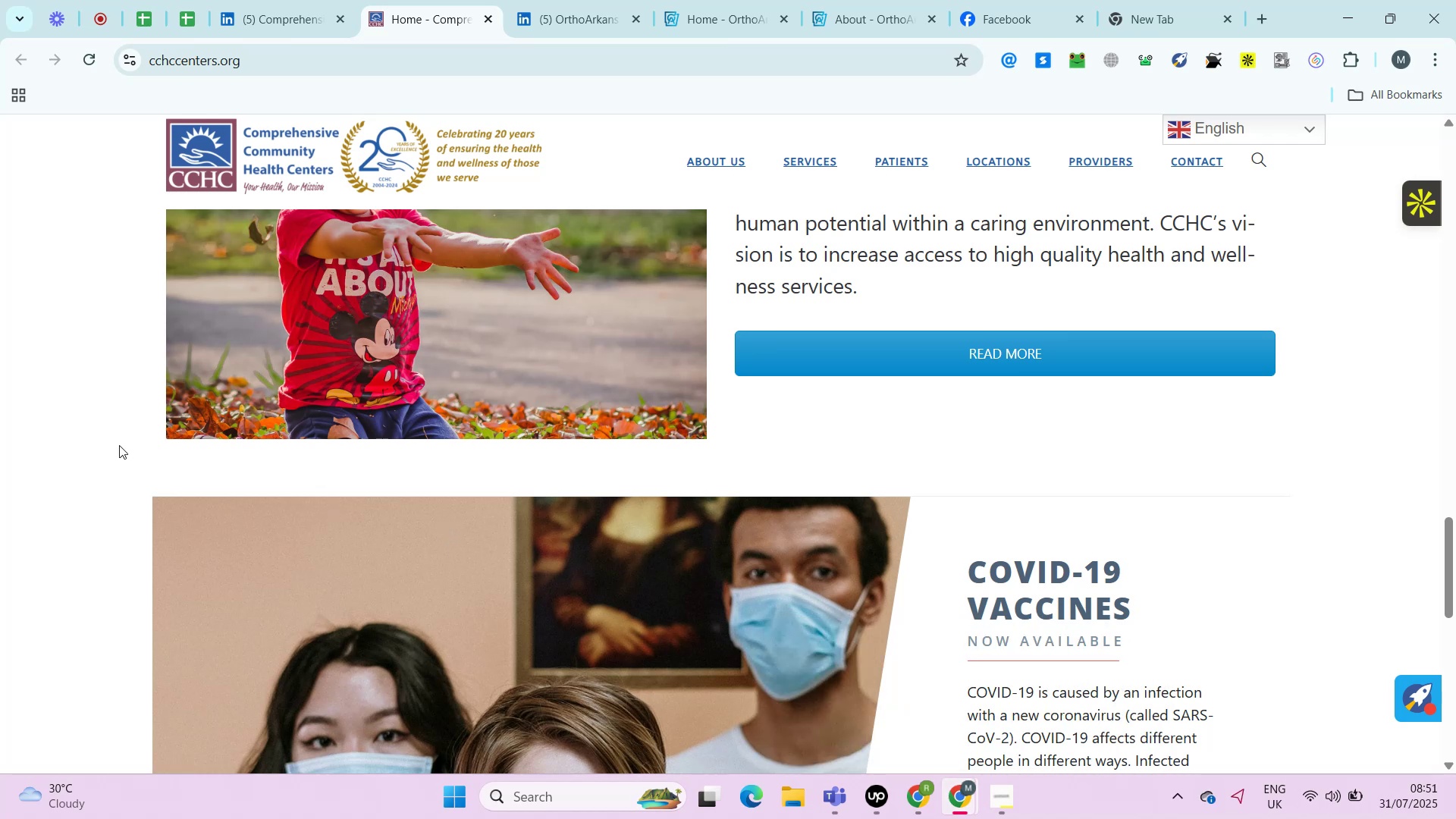 
key(Alt+Control+AltRight)
 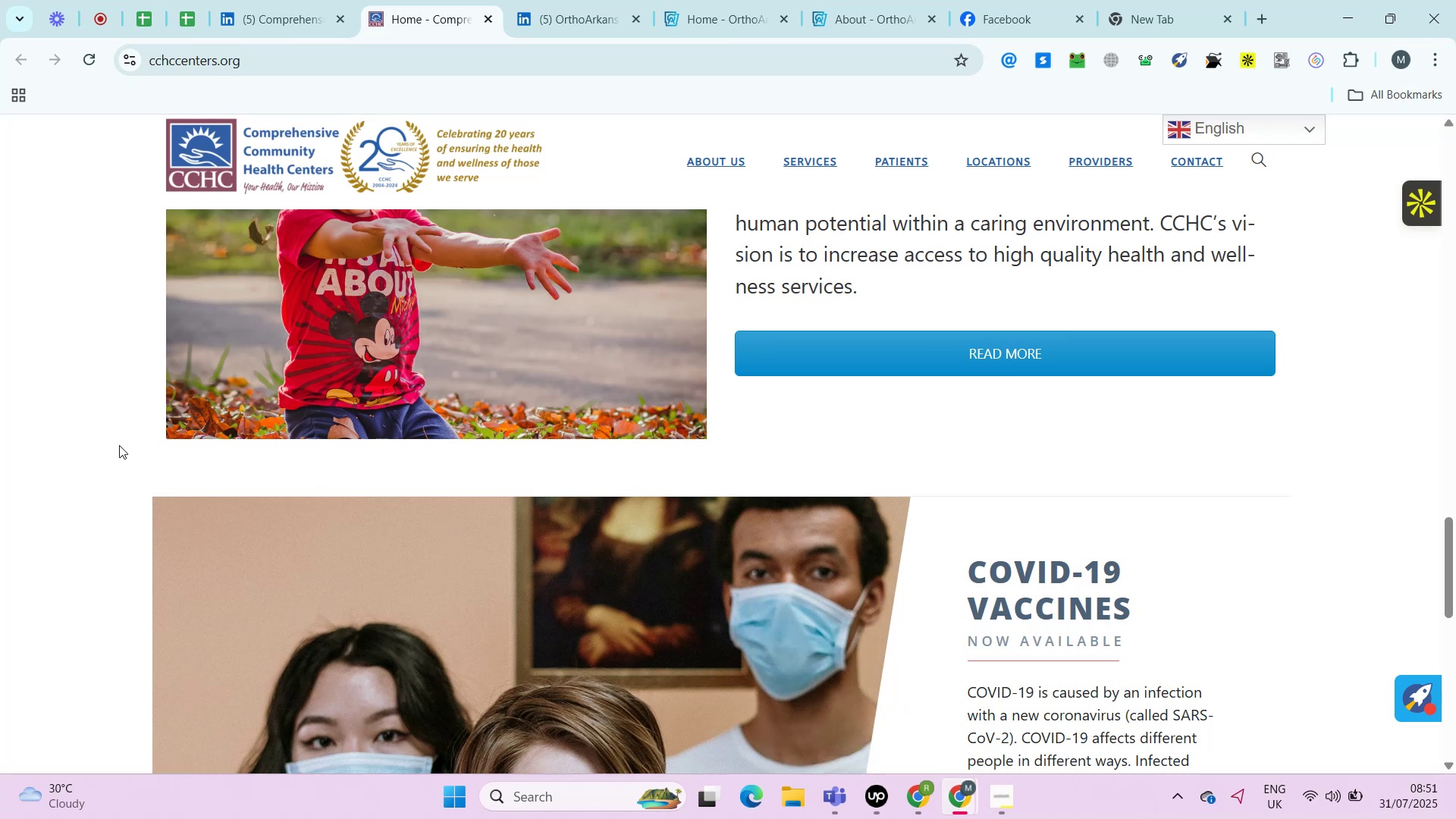 
key(Alt+Control+ControlRight)
 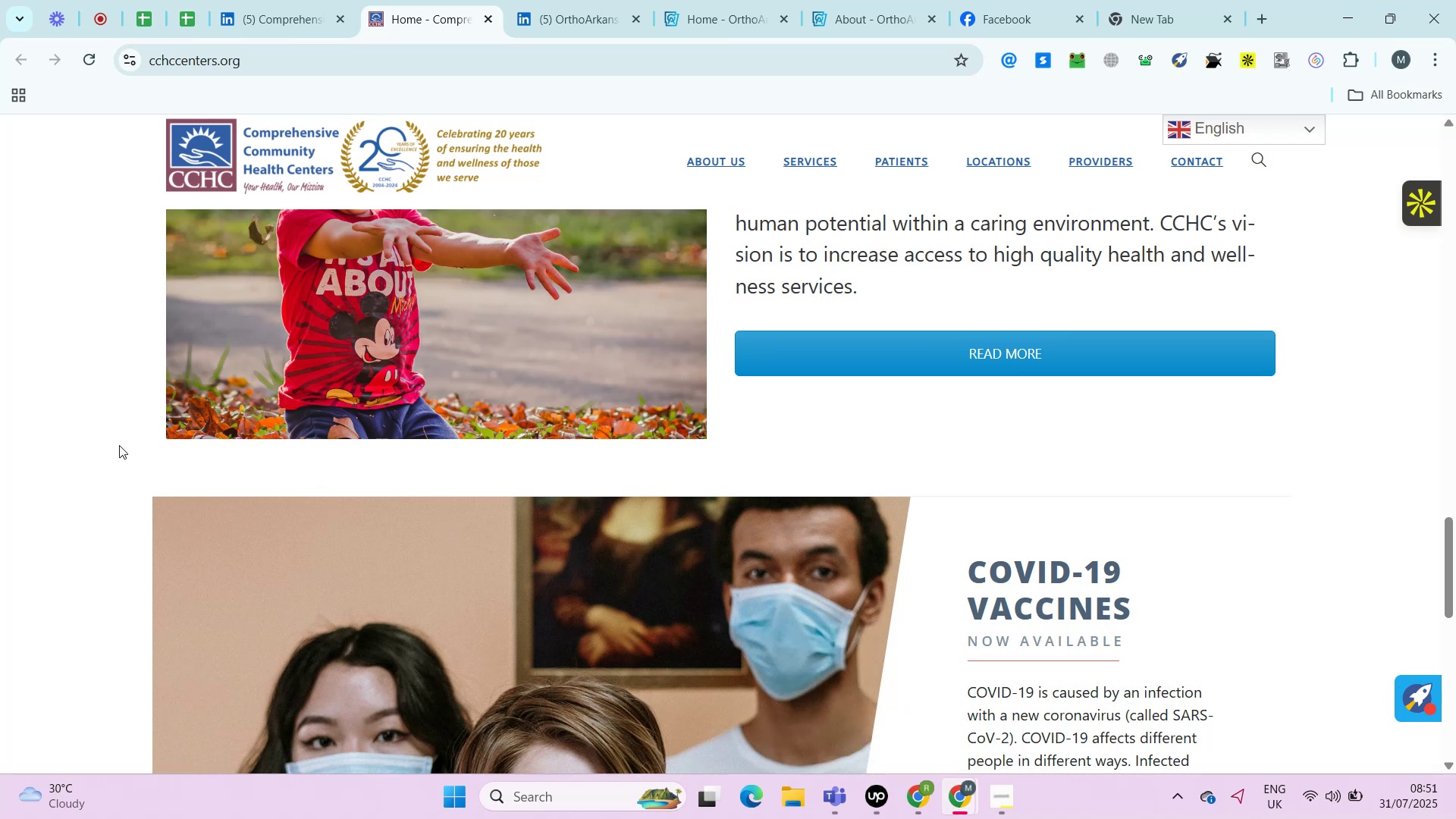 
key(Alt+Control+AltRight)
 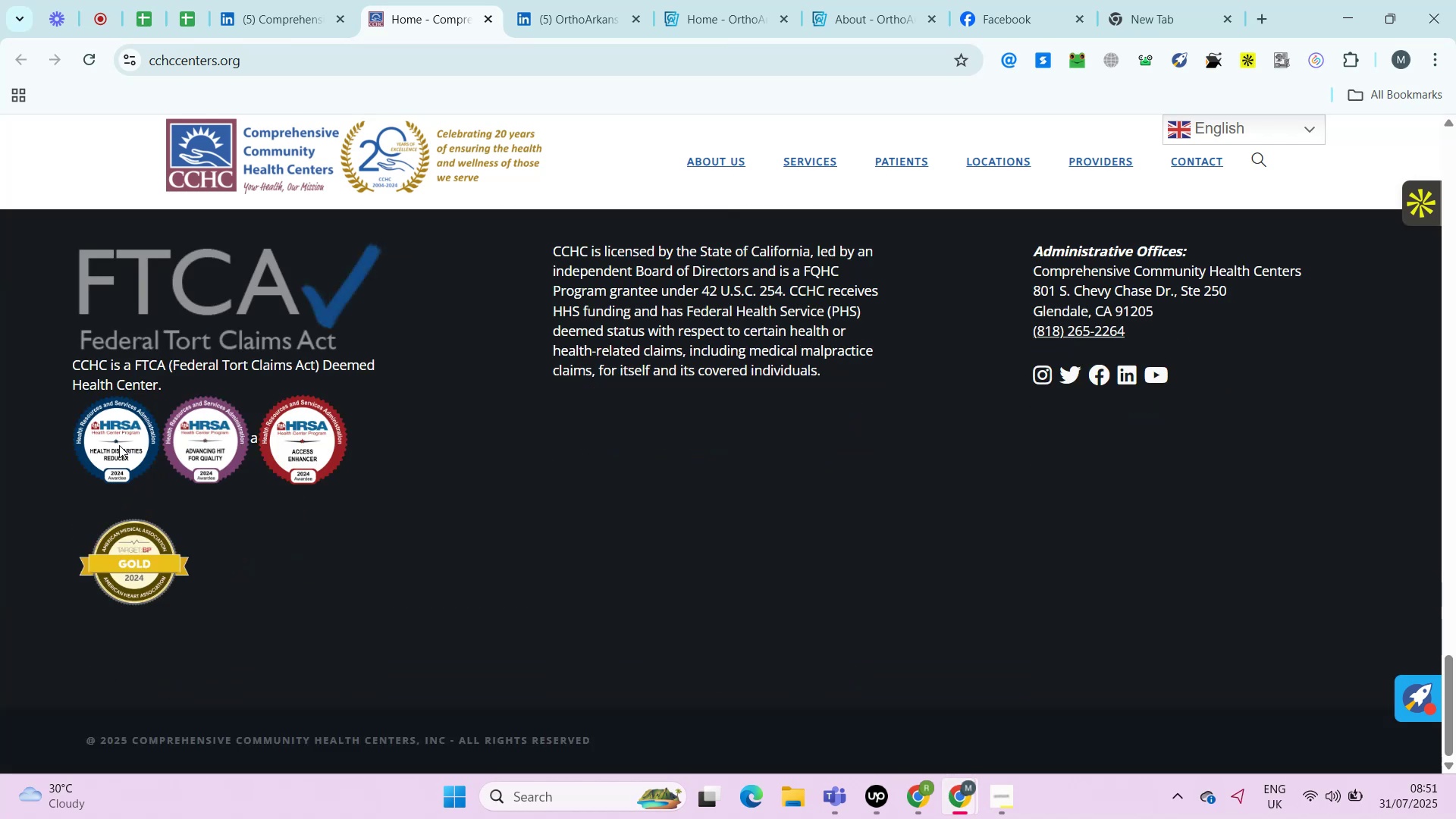 
key(Control+ControlRight)
 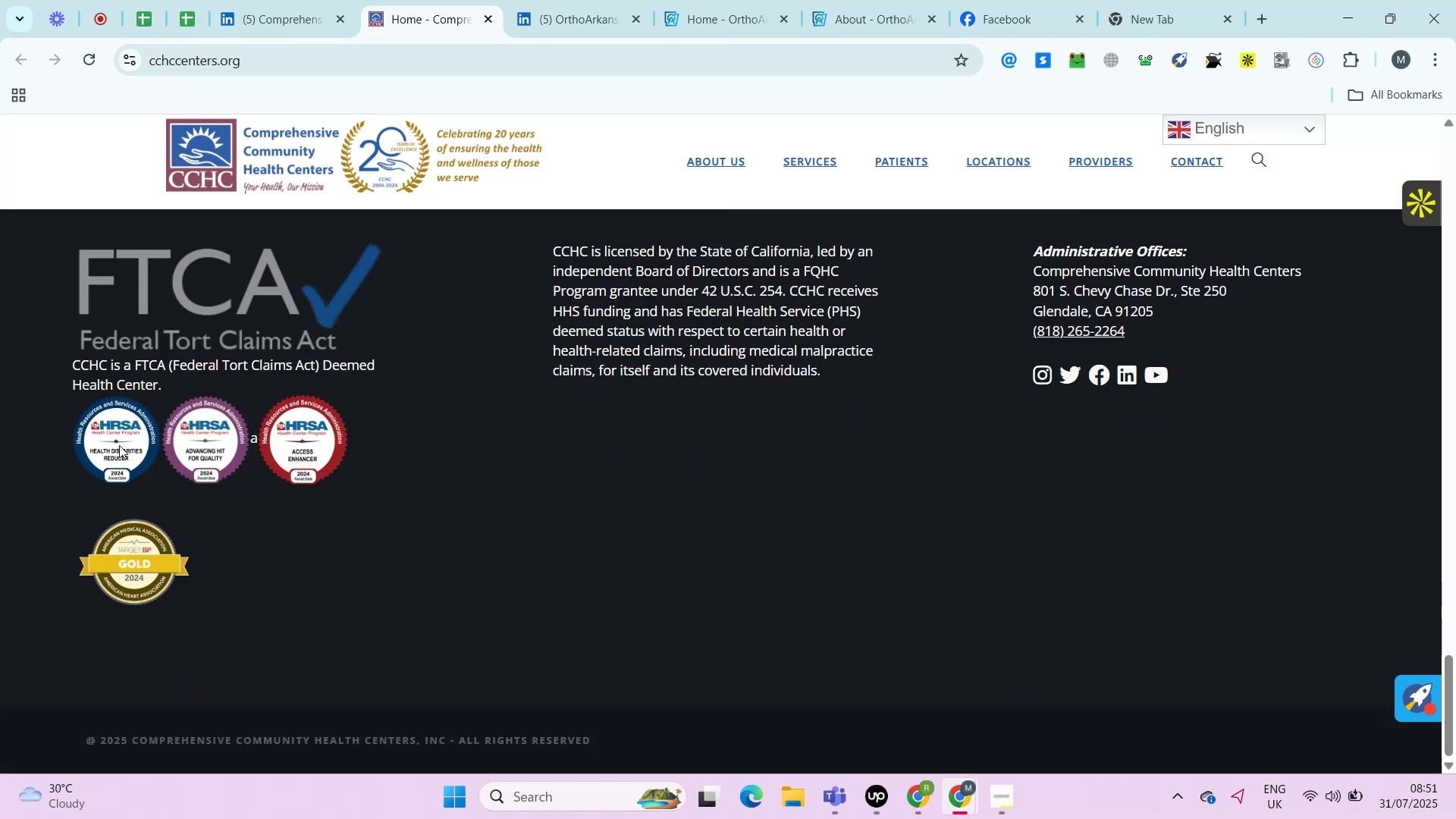 
key(Alt+Control+AltRight)
 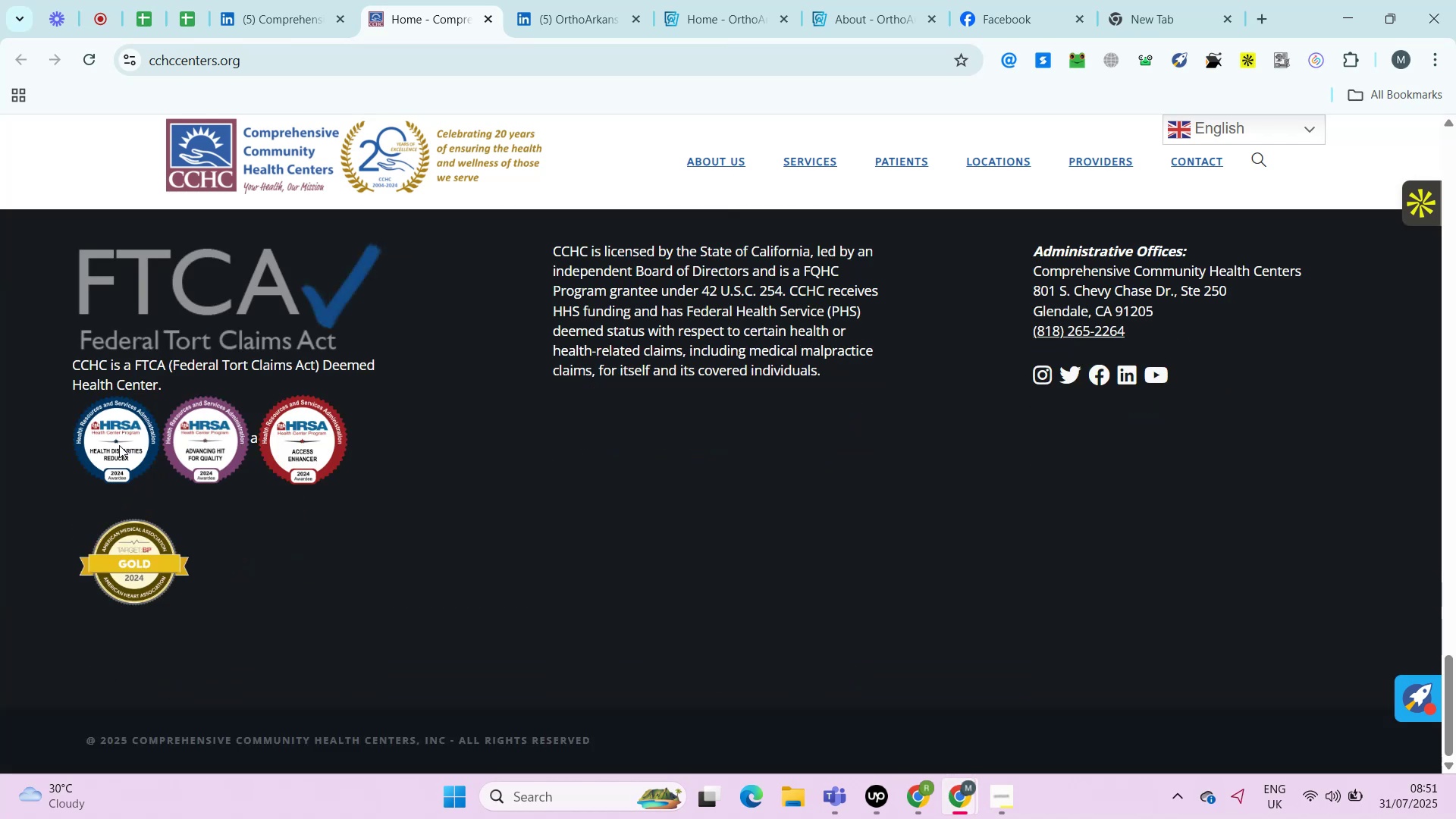 
key(Control+ControlRight)
 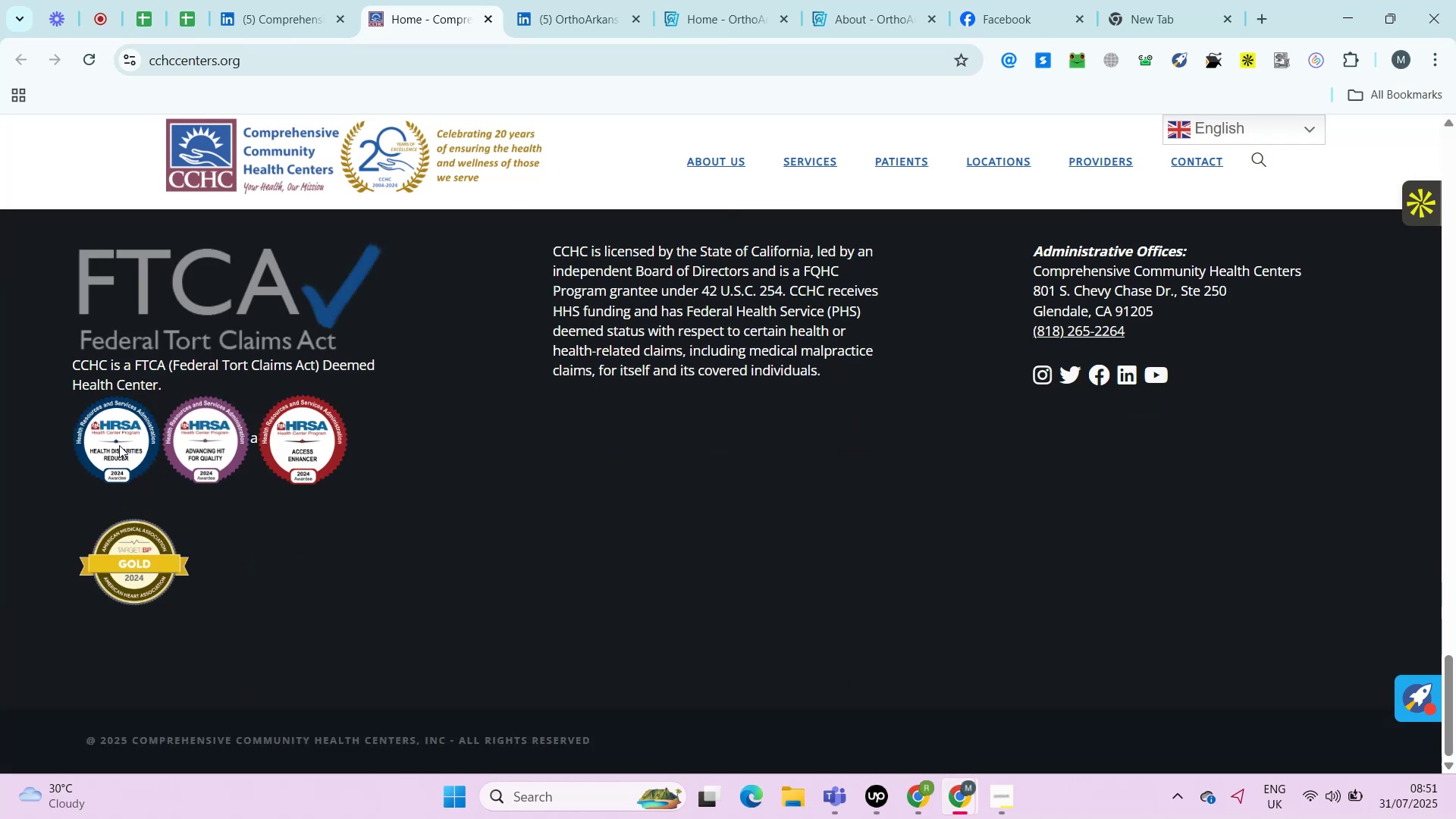 
key(Alt+Control+AltRight)
 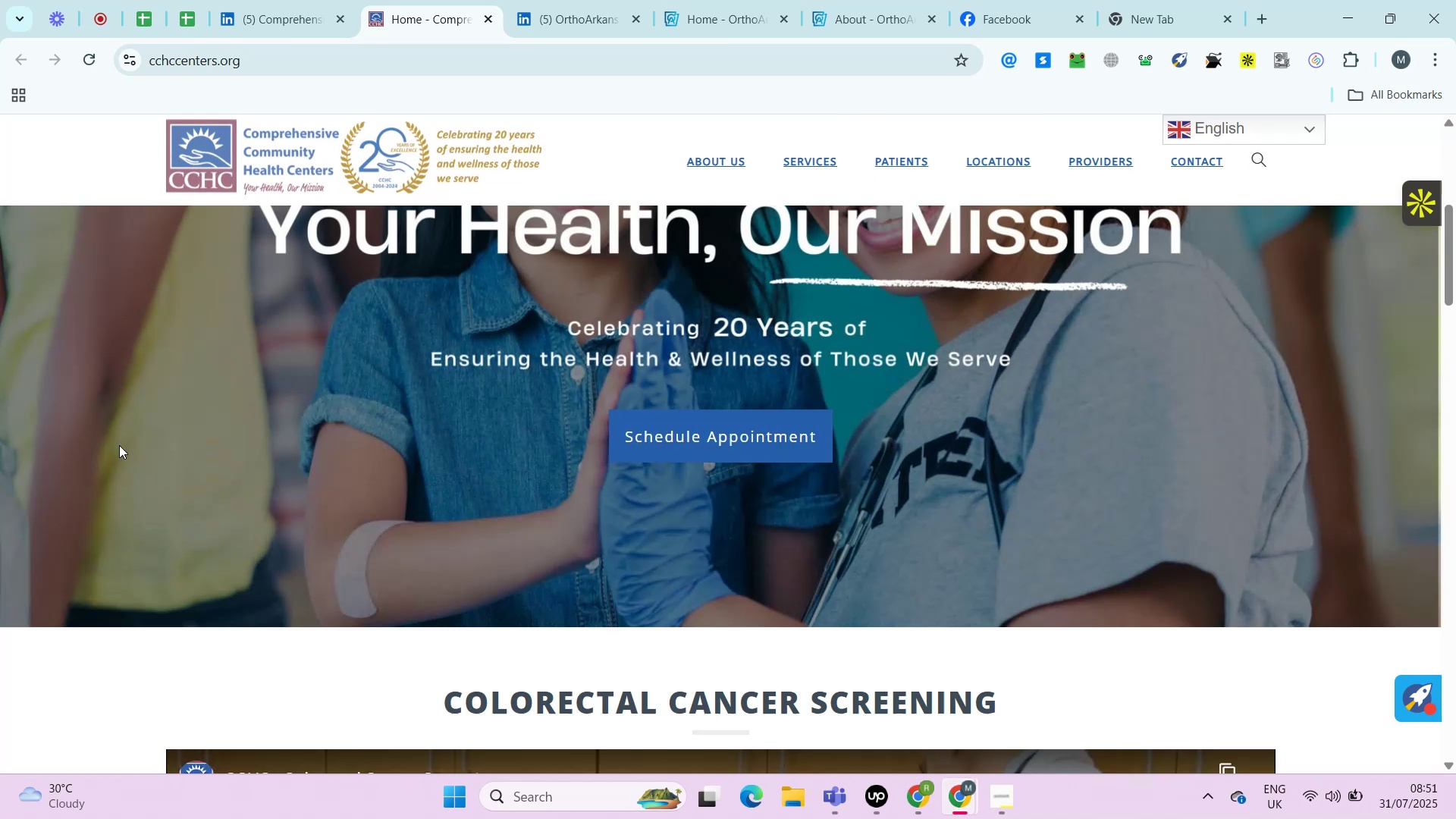 
wait(9.5)
 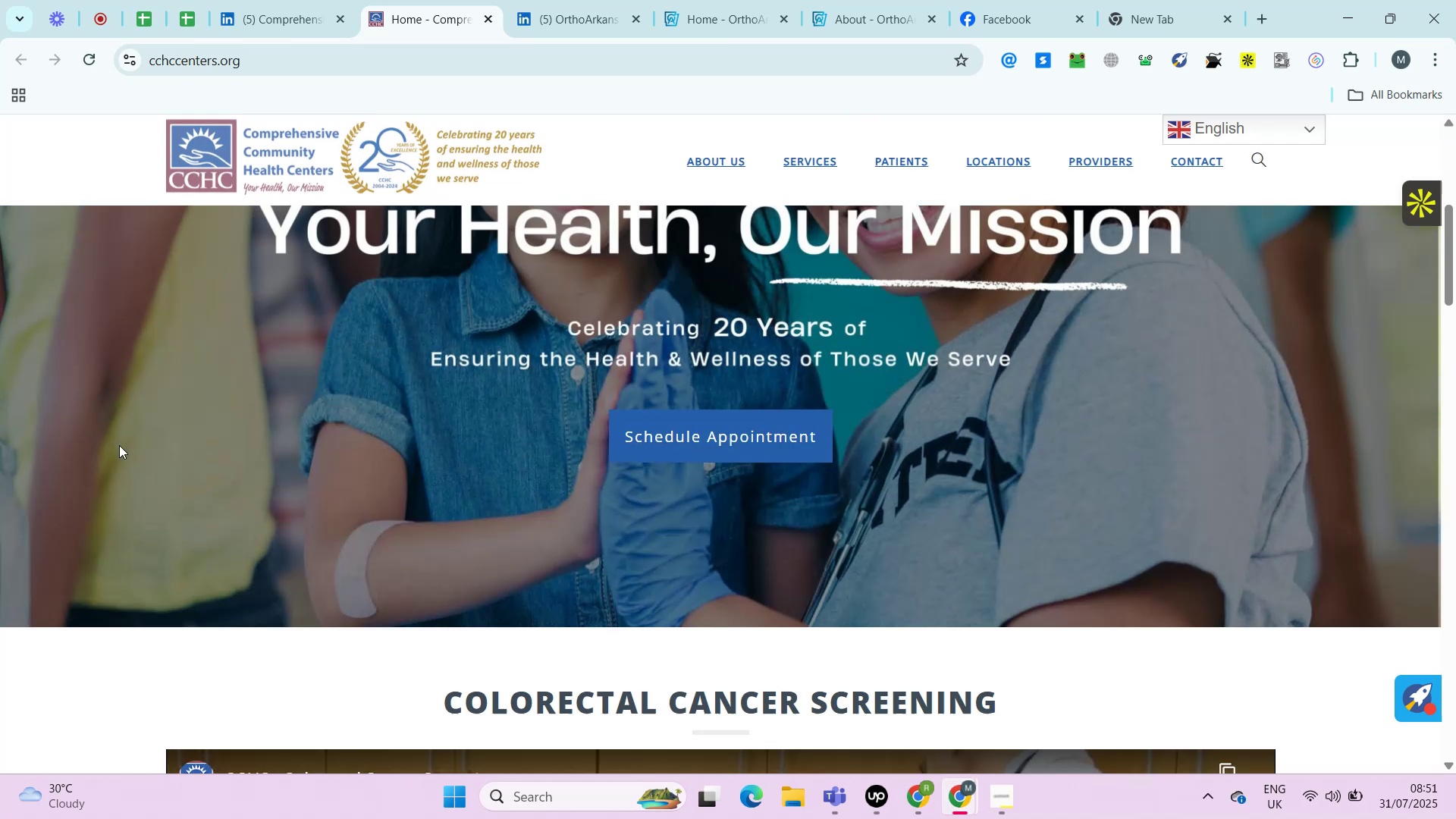 
hold_key(key=ControlRight, duration=0.44)
 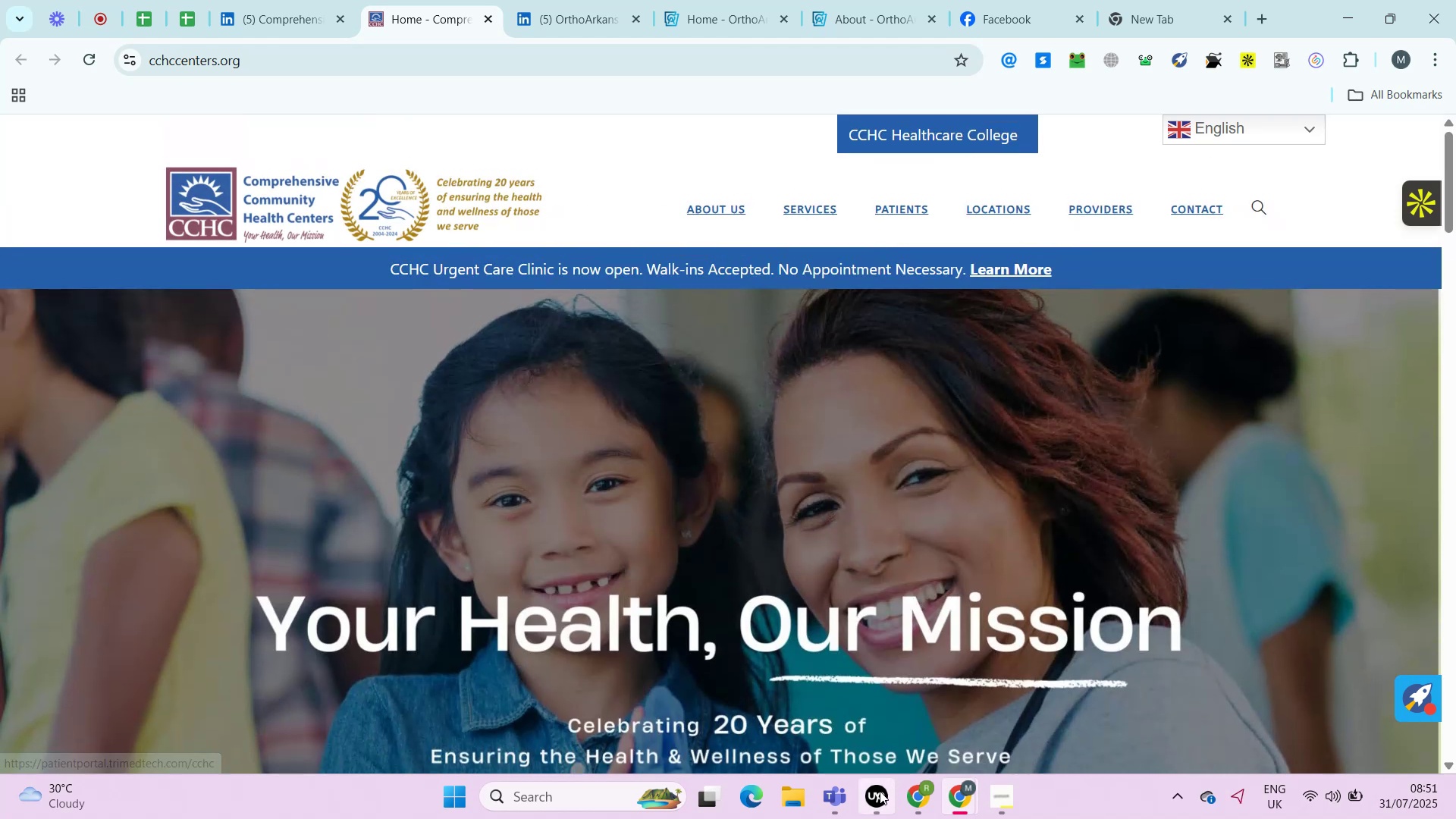 
key(Alt+Control+AltRight)
 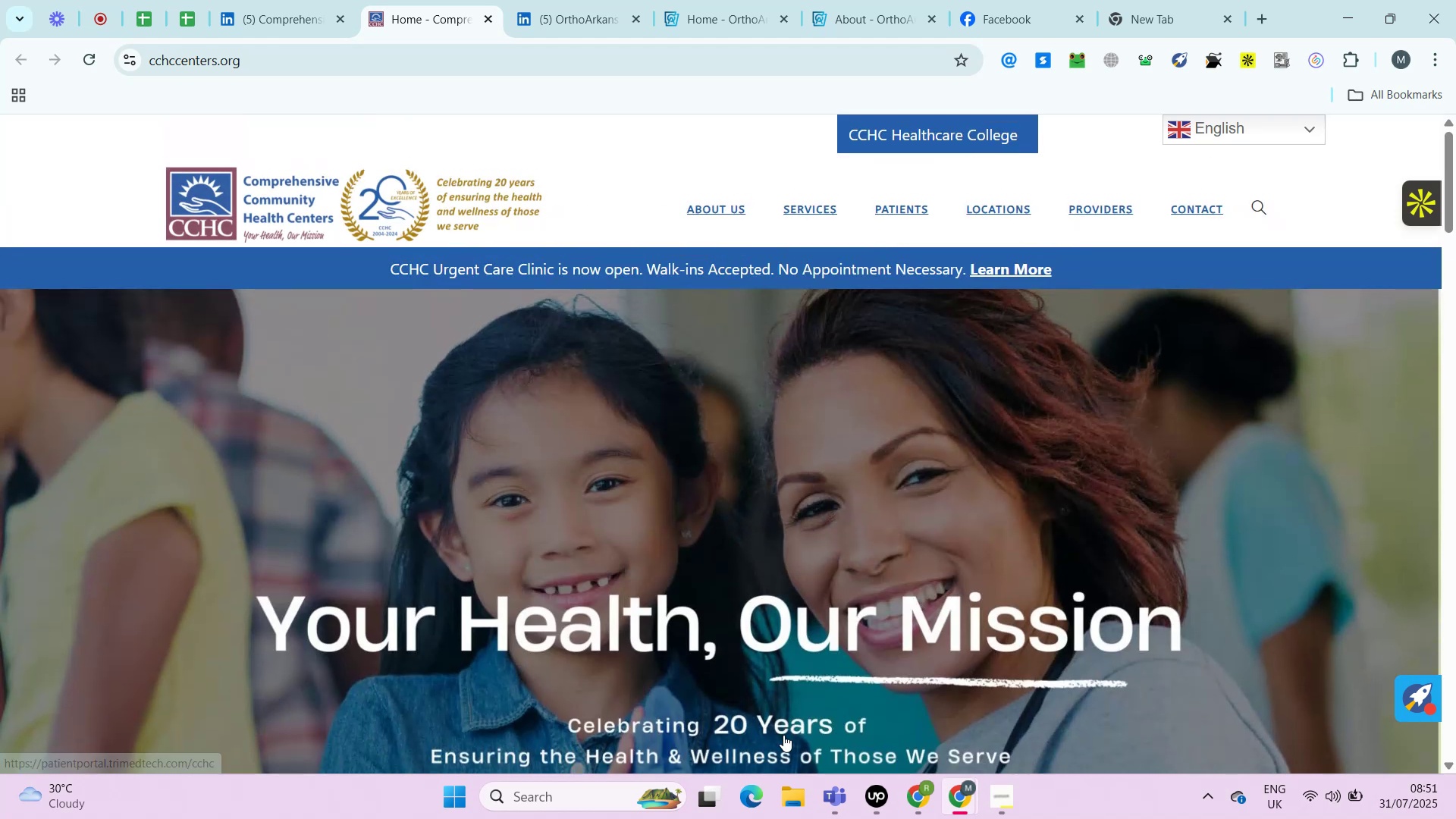 
key(Alt+Control+AltRight)
 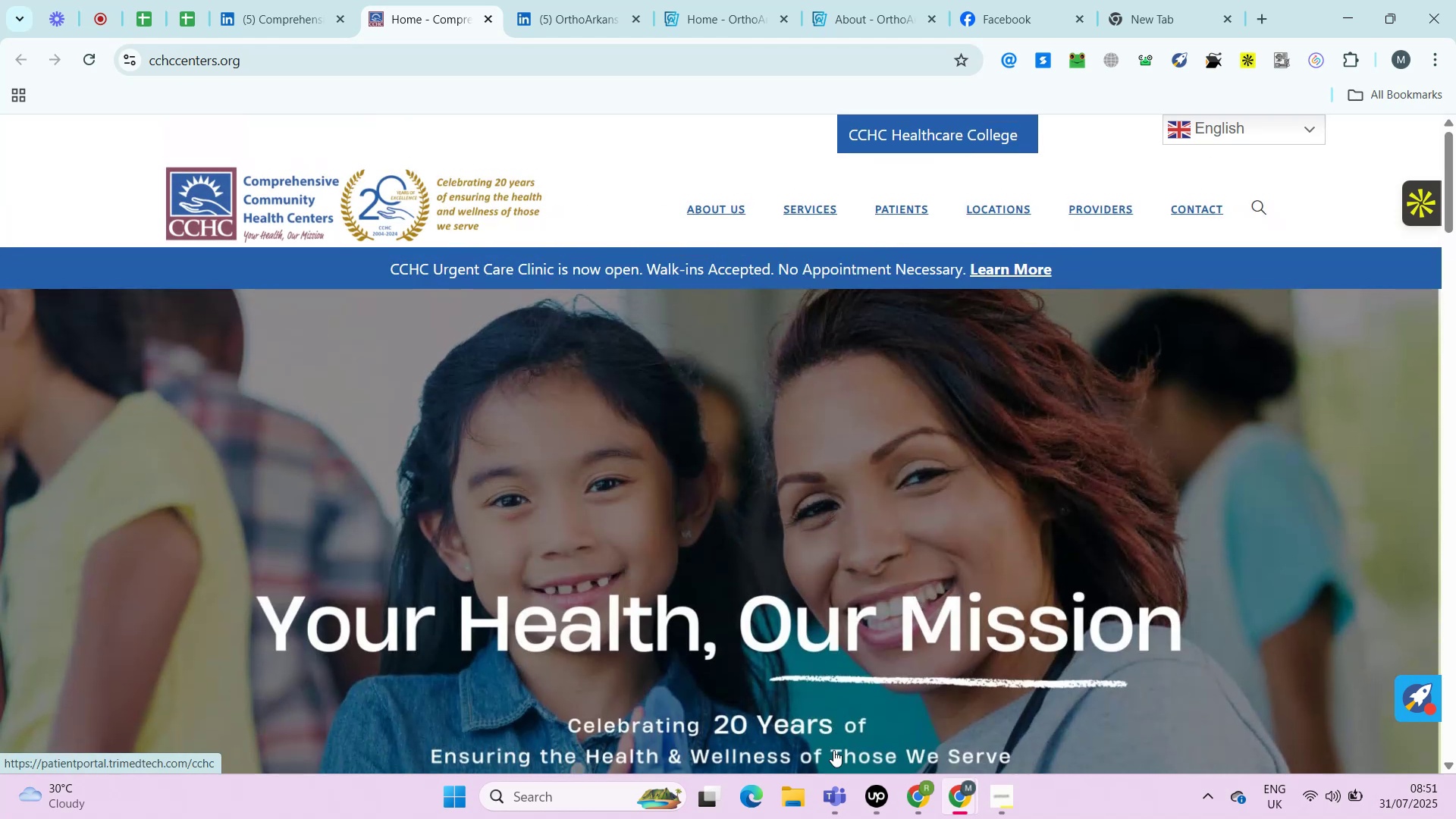 
key(Alt+Control+ControlRight)
 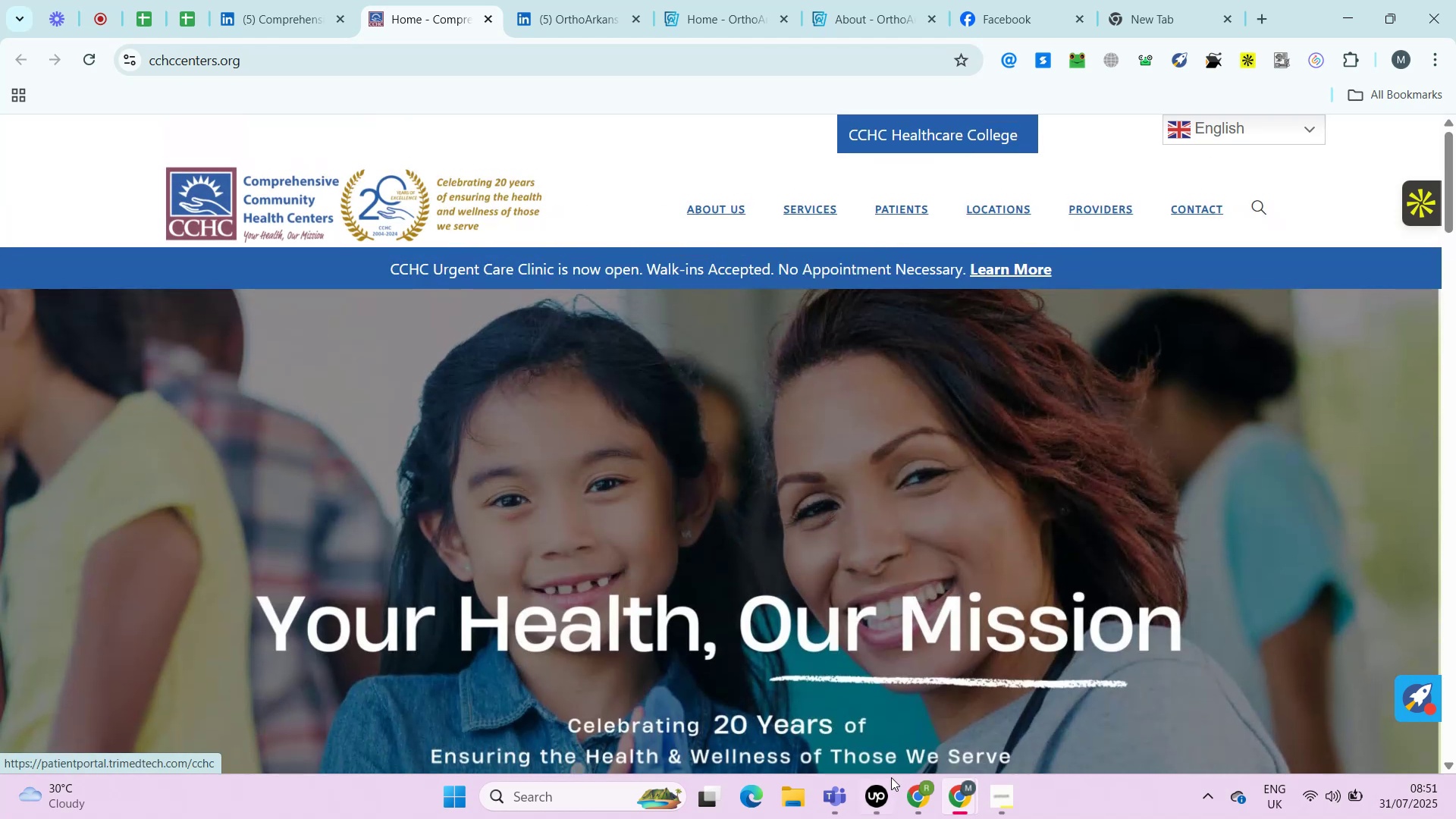 
key(Alt+Control+AltRight)
 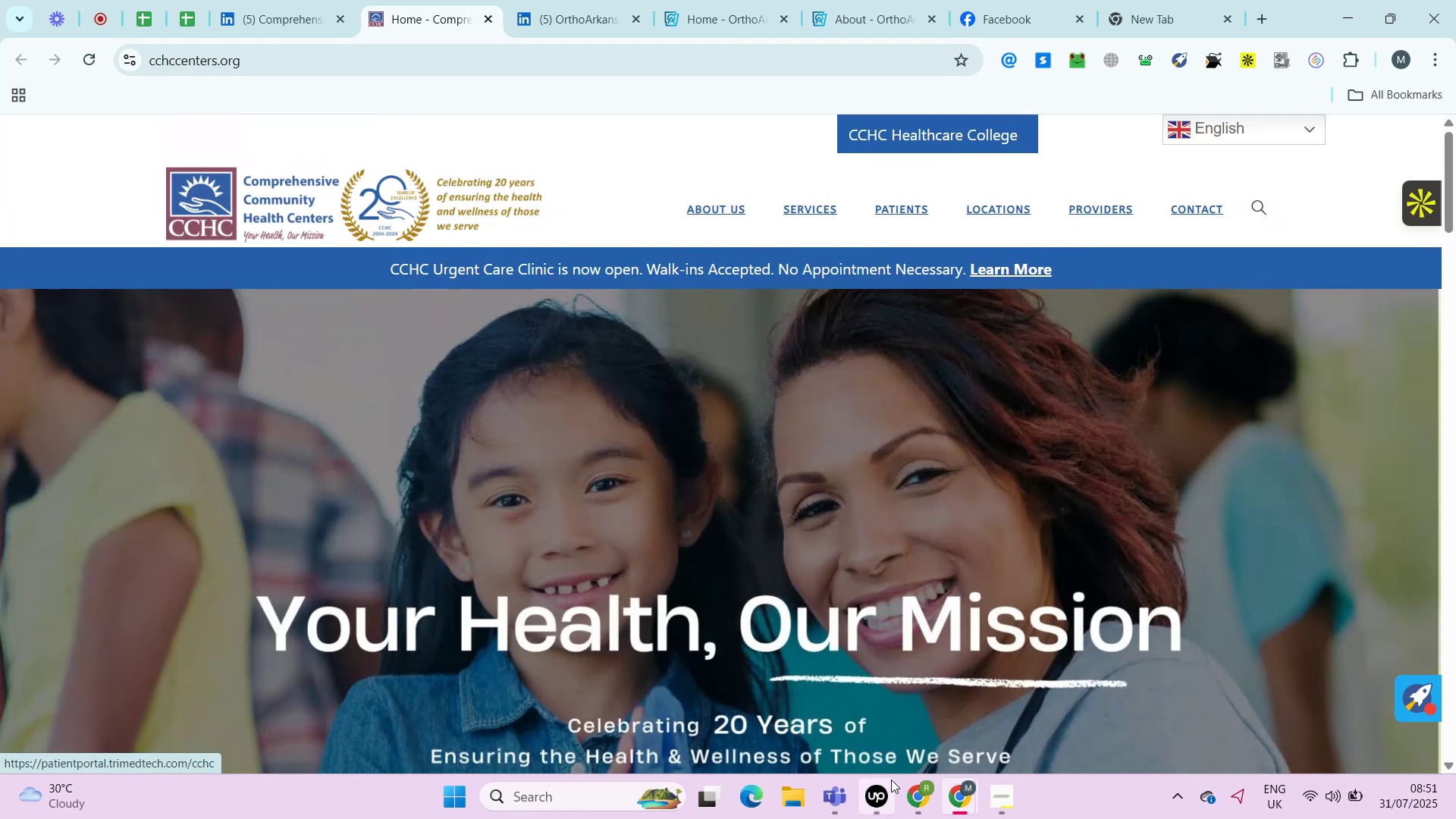 
key(Alt+Control+ControlRight)
 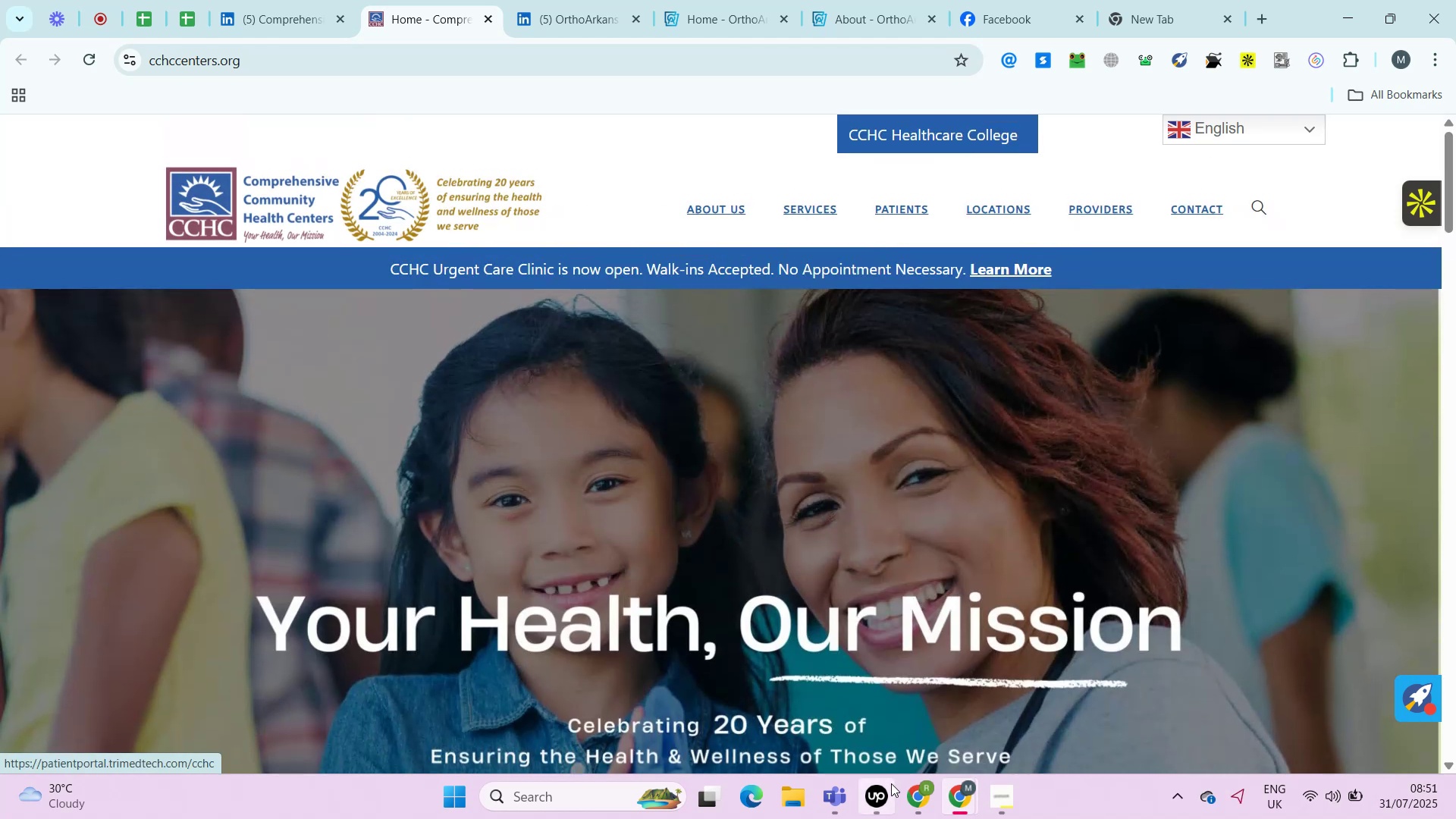 
key(Alt+Control+AltRight)
 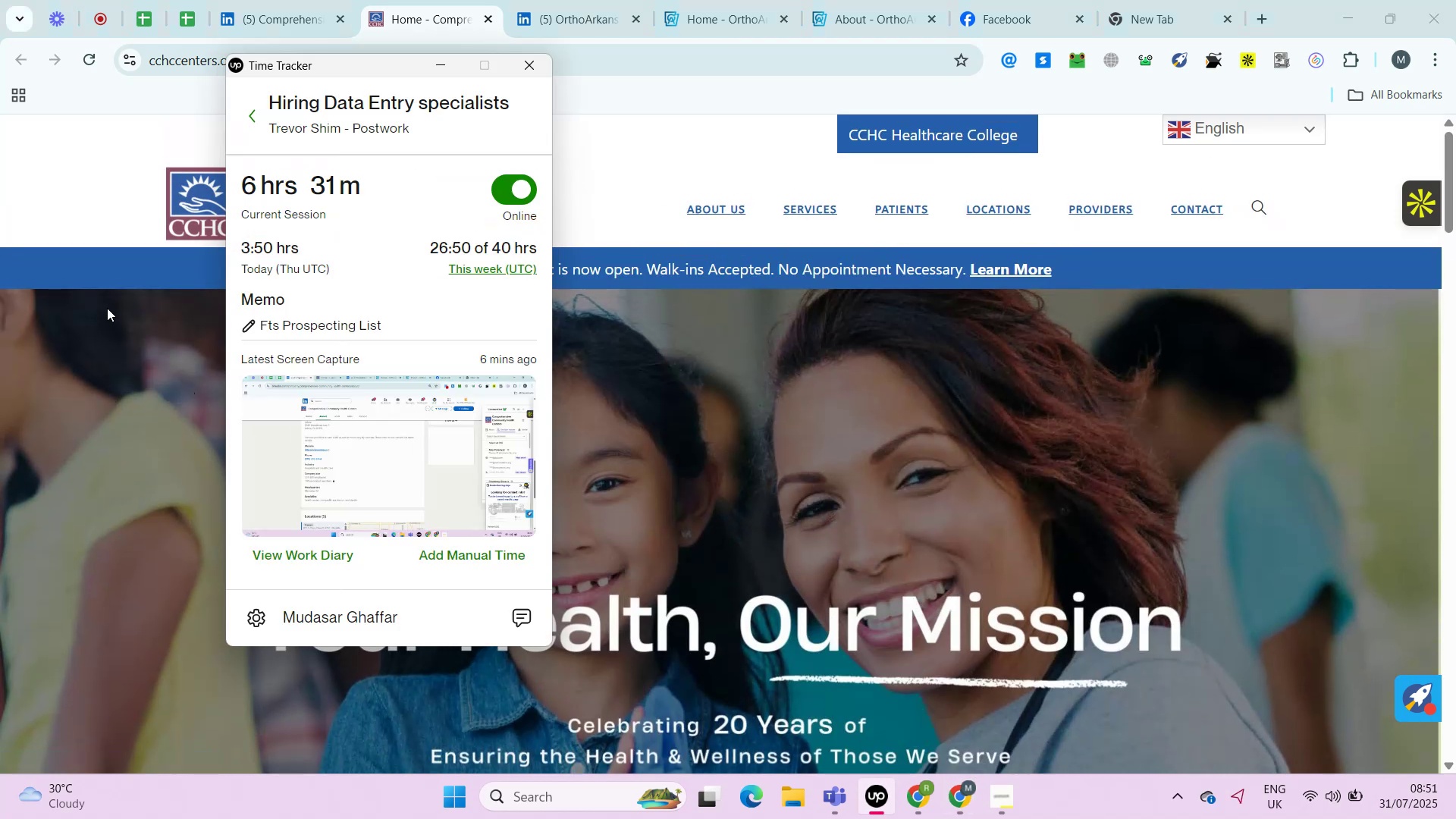 
left_click([879, 792])
 